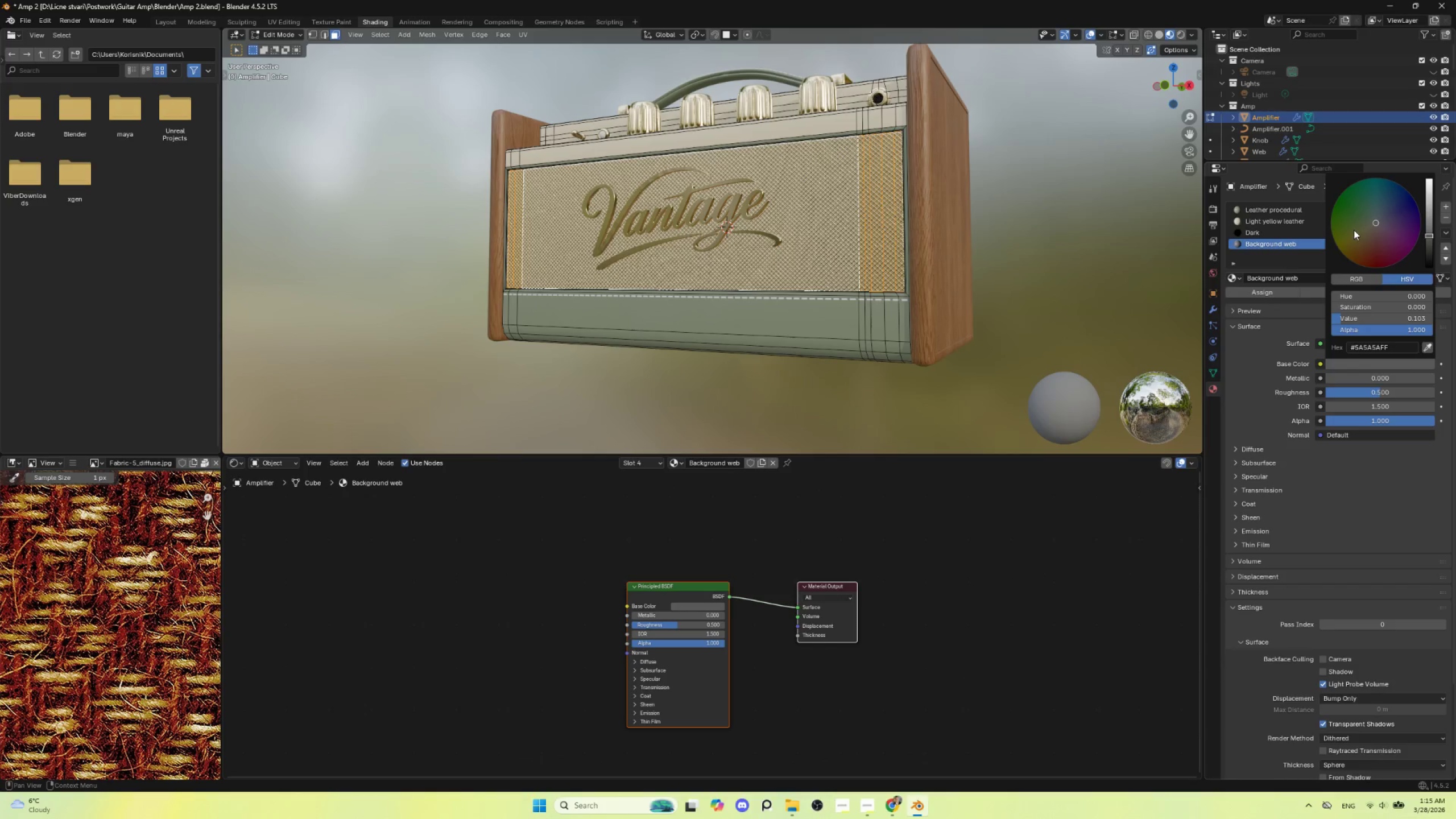 
left_click_drag(start_coordinate=[1352, 227], to_coordinate=[1350, 230])
 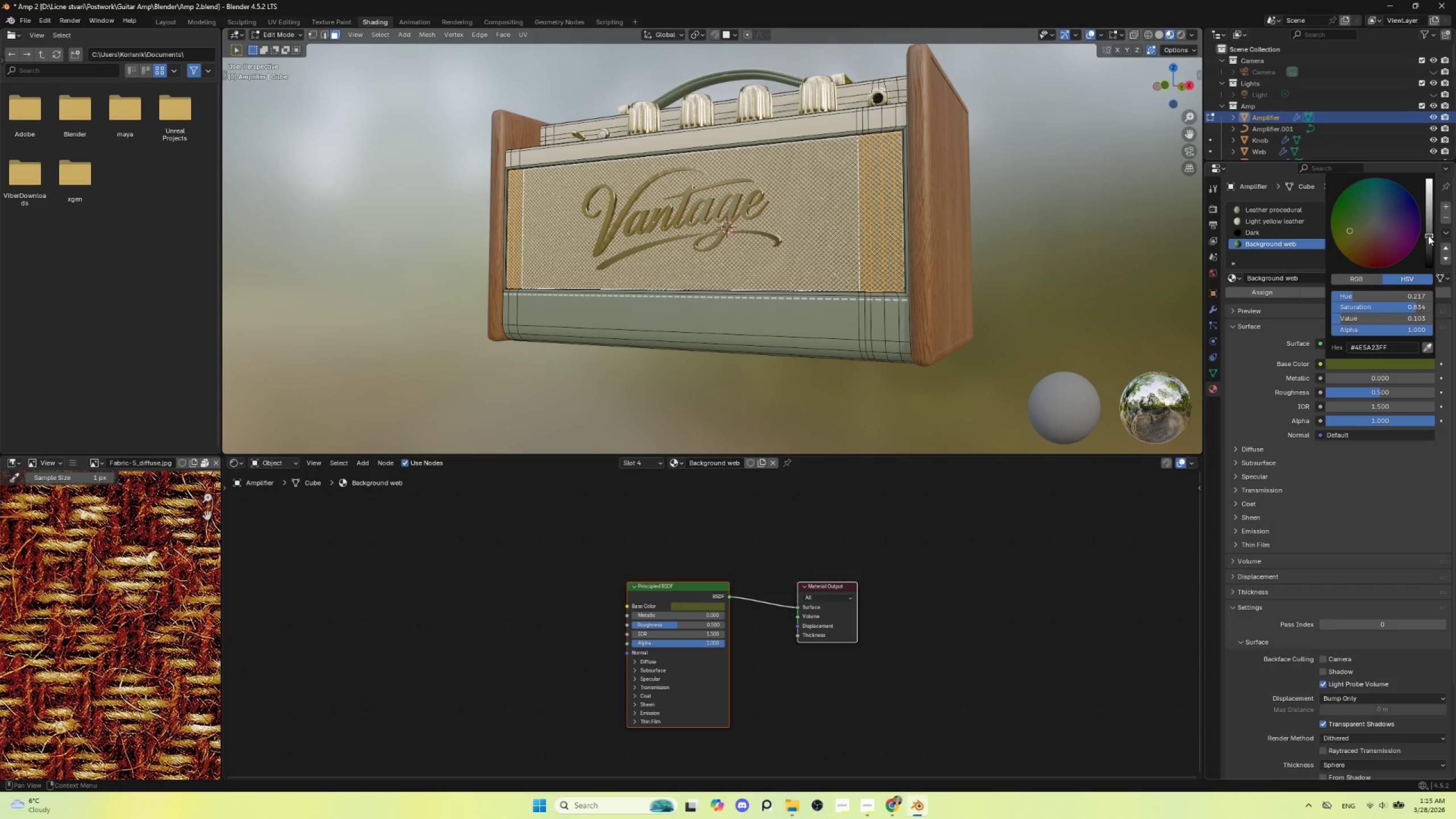 
left_click_drag(start_coordinate=[1429, 235], to_coordinate=[1429, 243])
 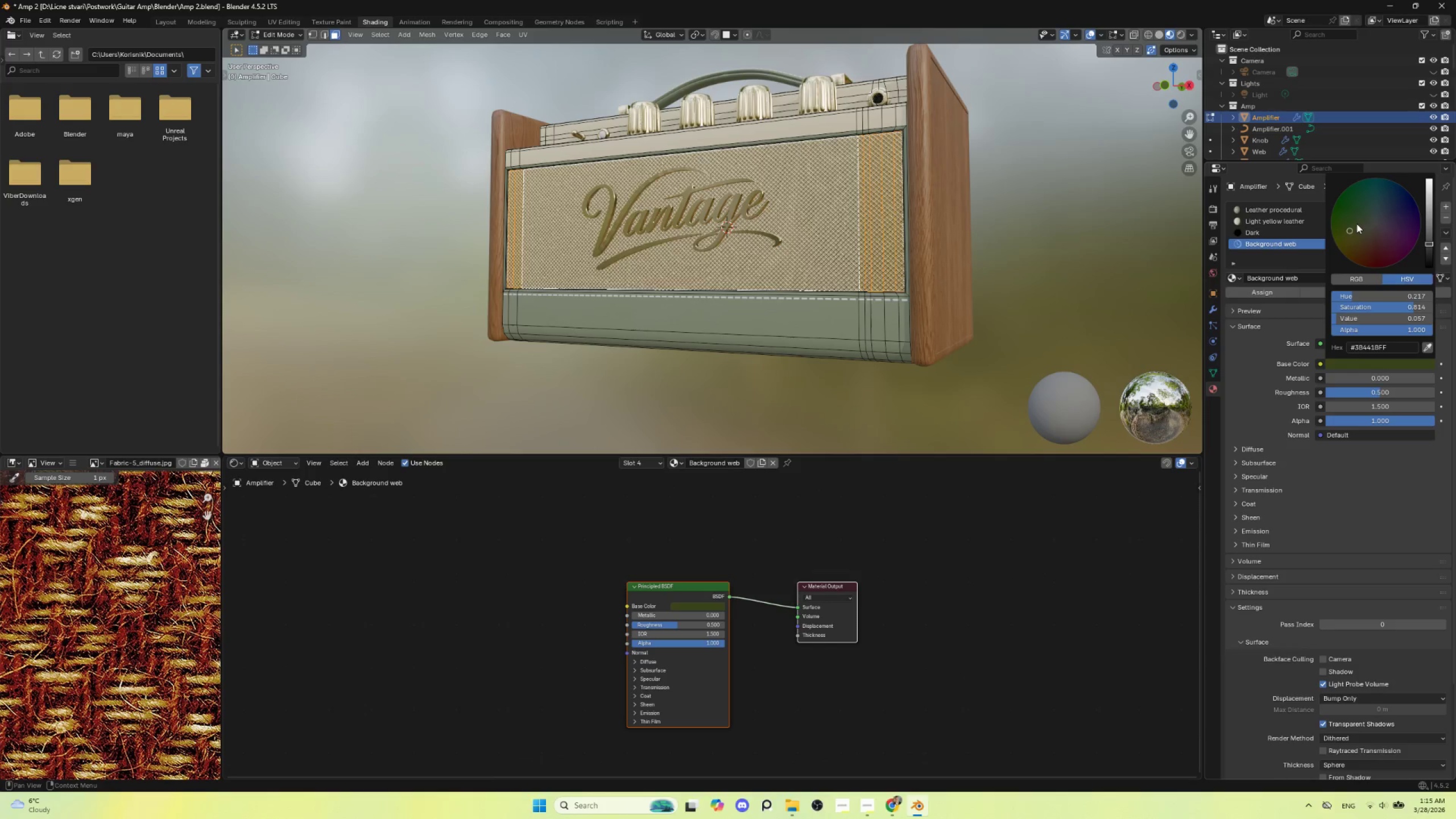 
left_click([1356, 224])
 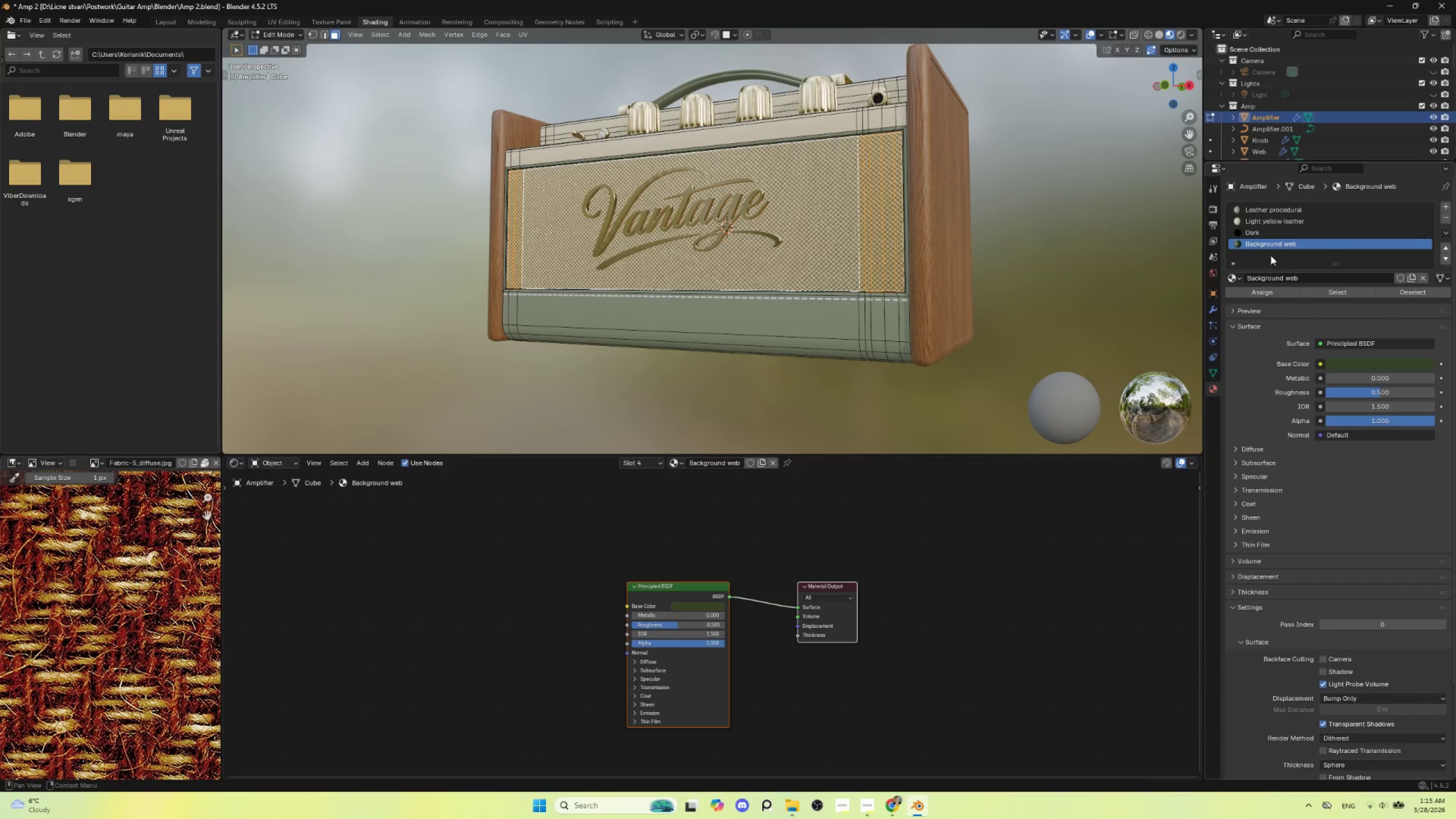 
left_click([1272, 288])
 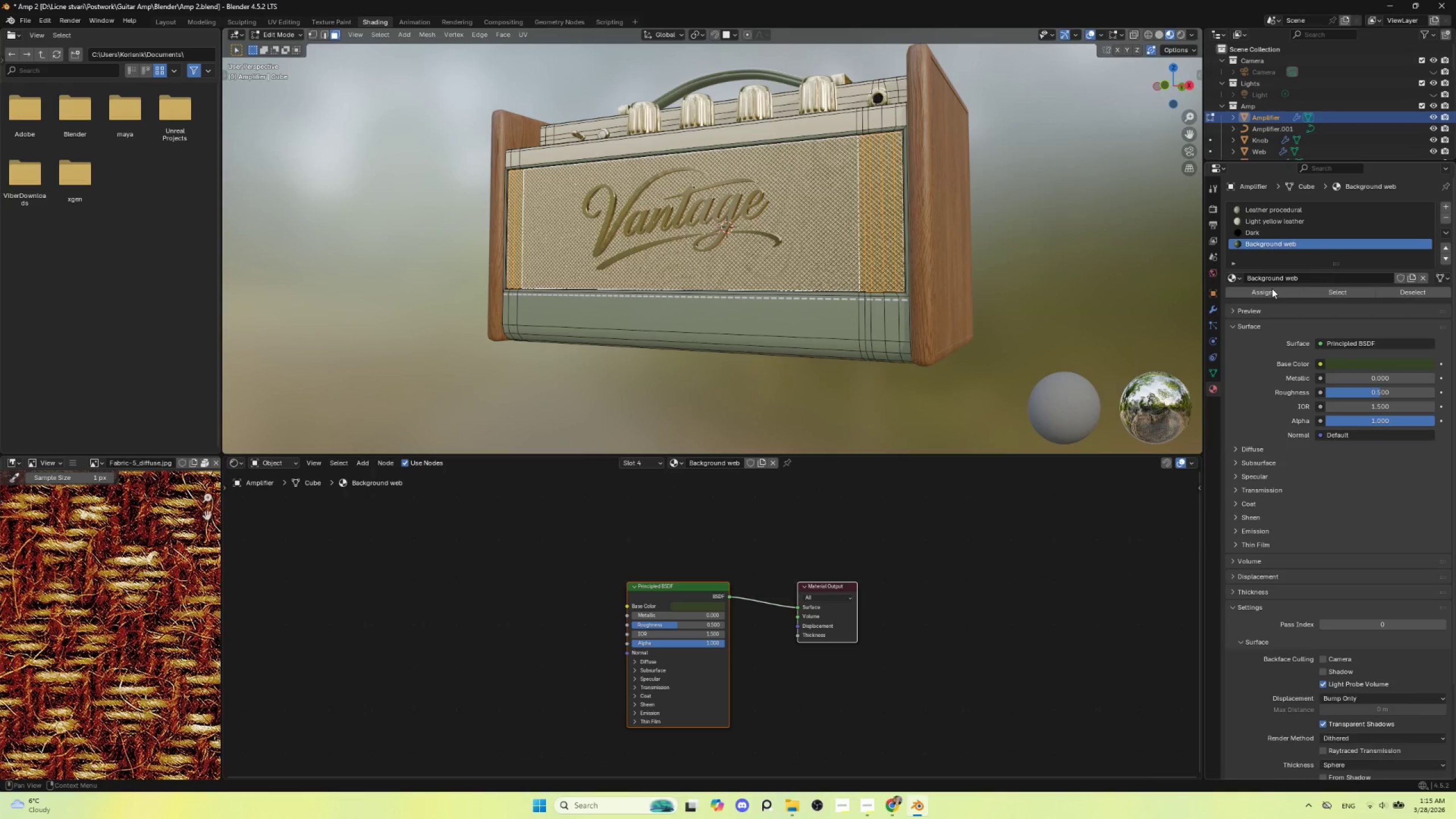 
key(Tab)
 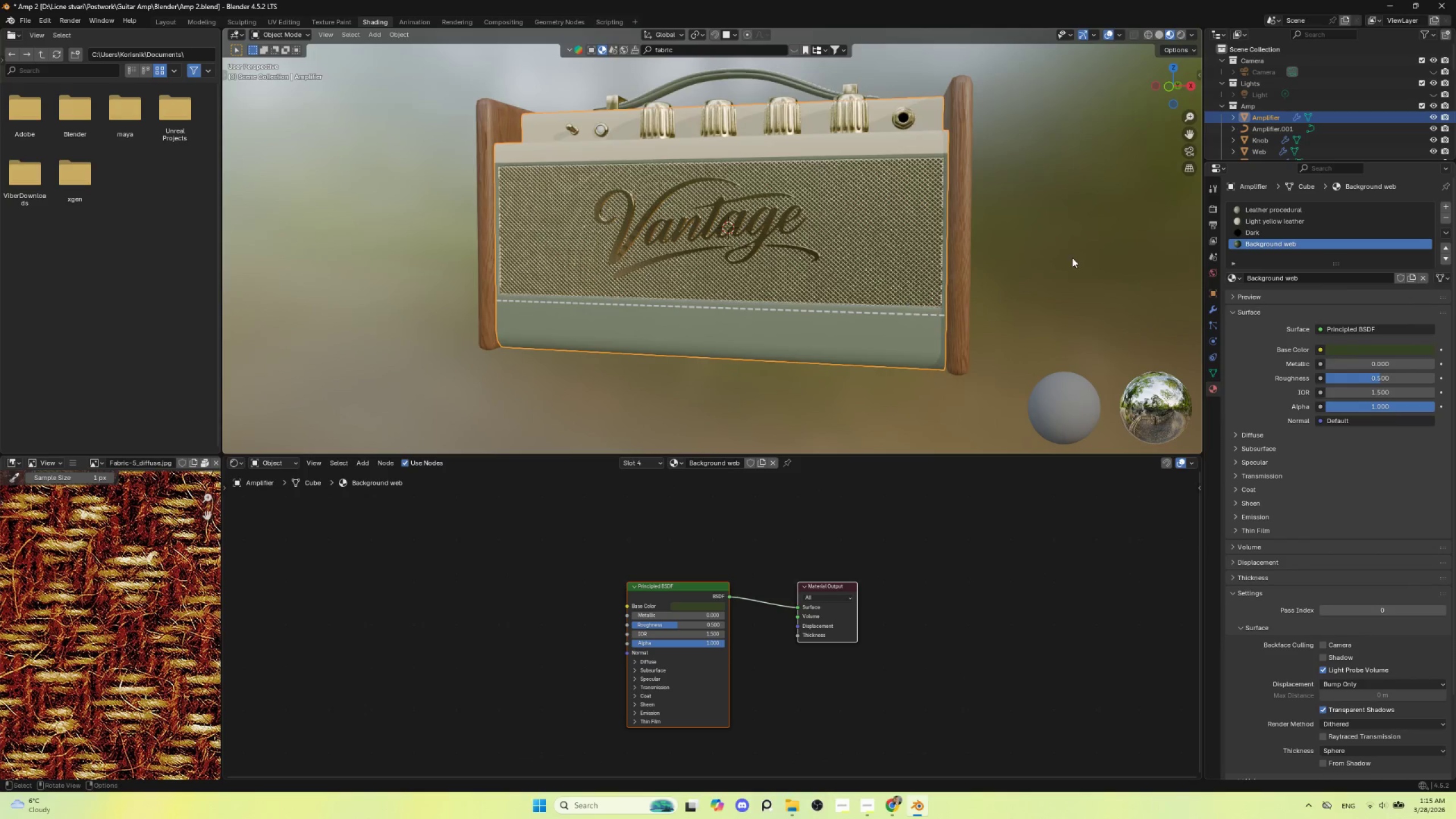 
left_click([1076, 257])
 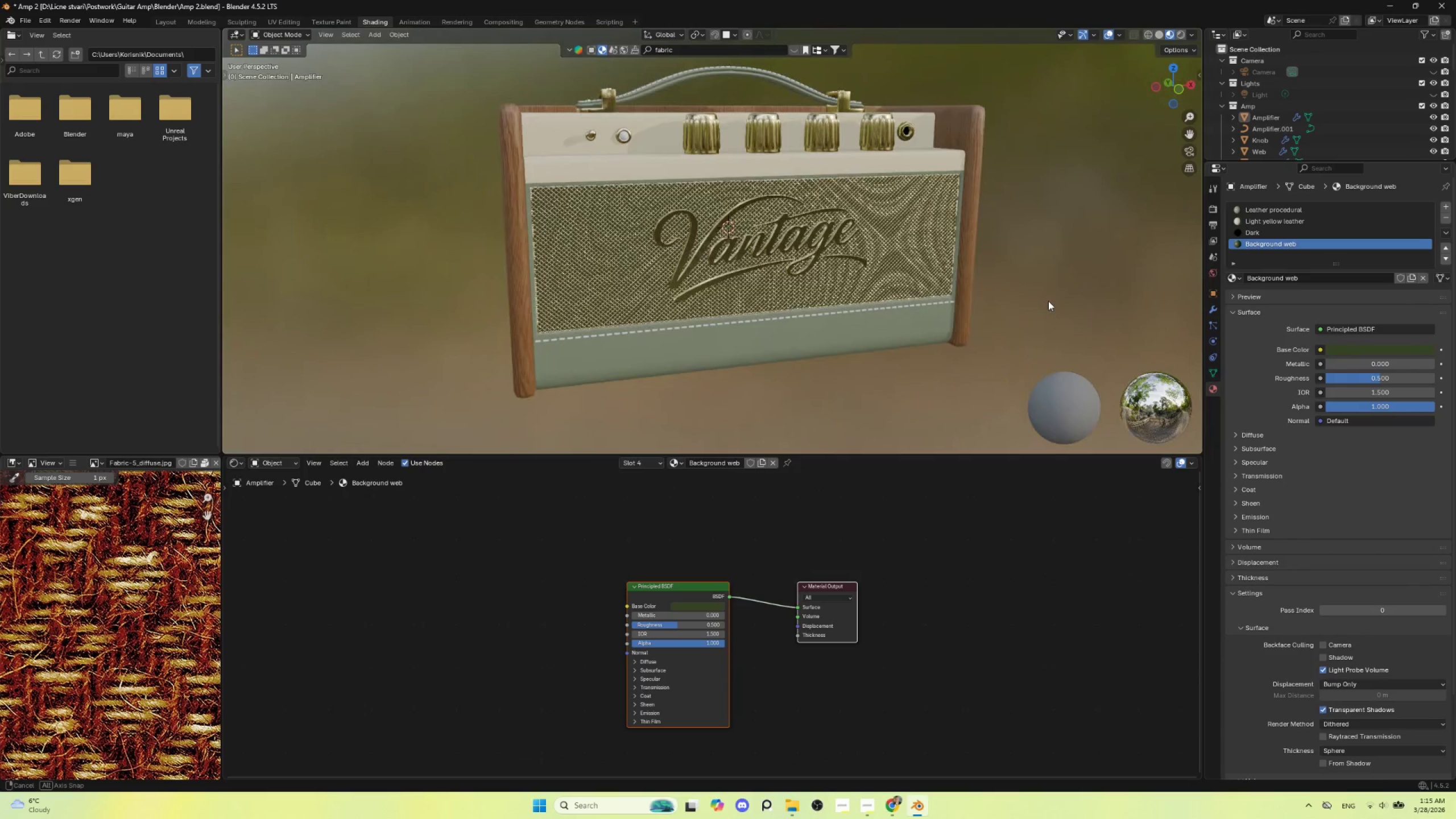 
scroll: coordinate [803, 321], scroll_direction: up, amount: 7.0
 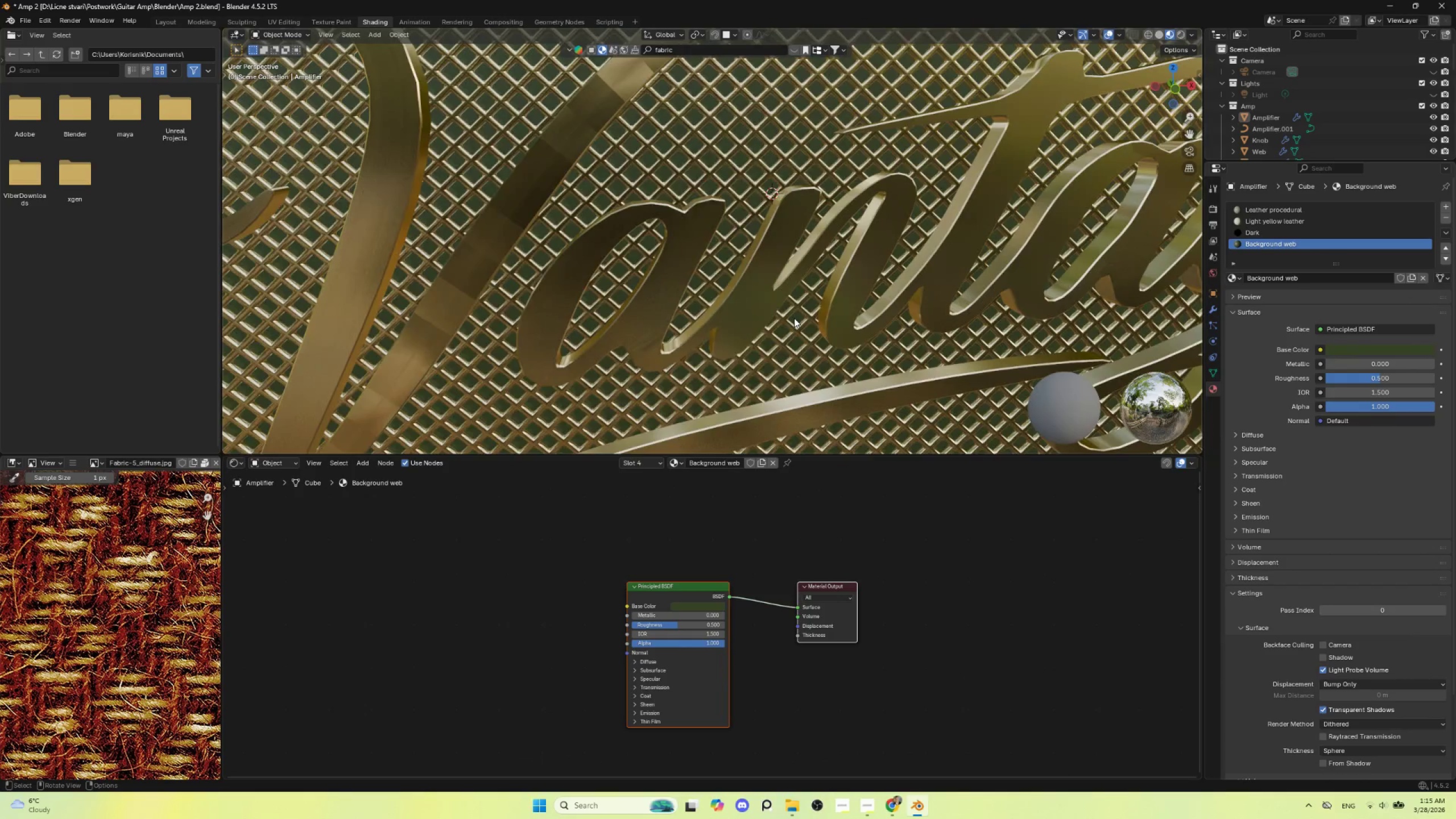 
scroll: coordinate [793, 323], scroll_direction: down, amount: 5.0
 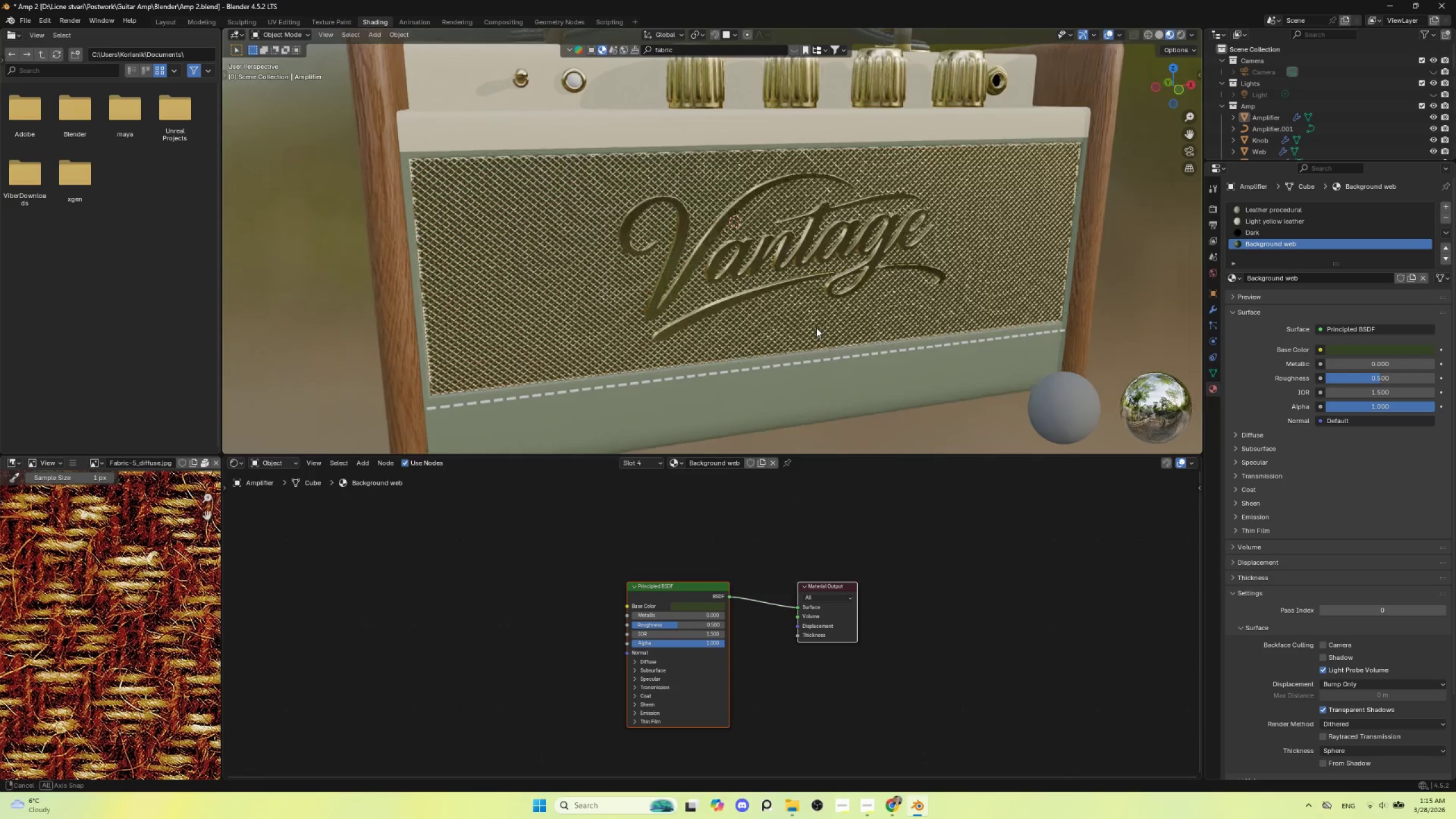 
hold_key(key=ShiftLeft, duration=1.08)
 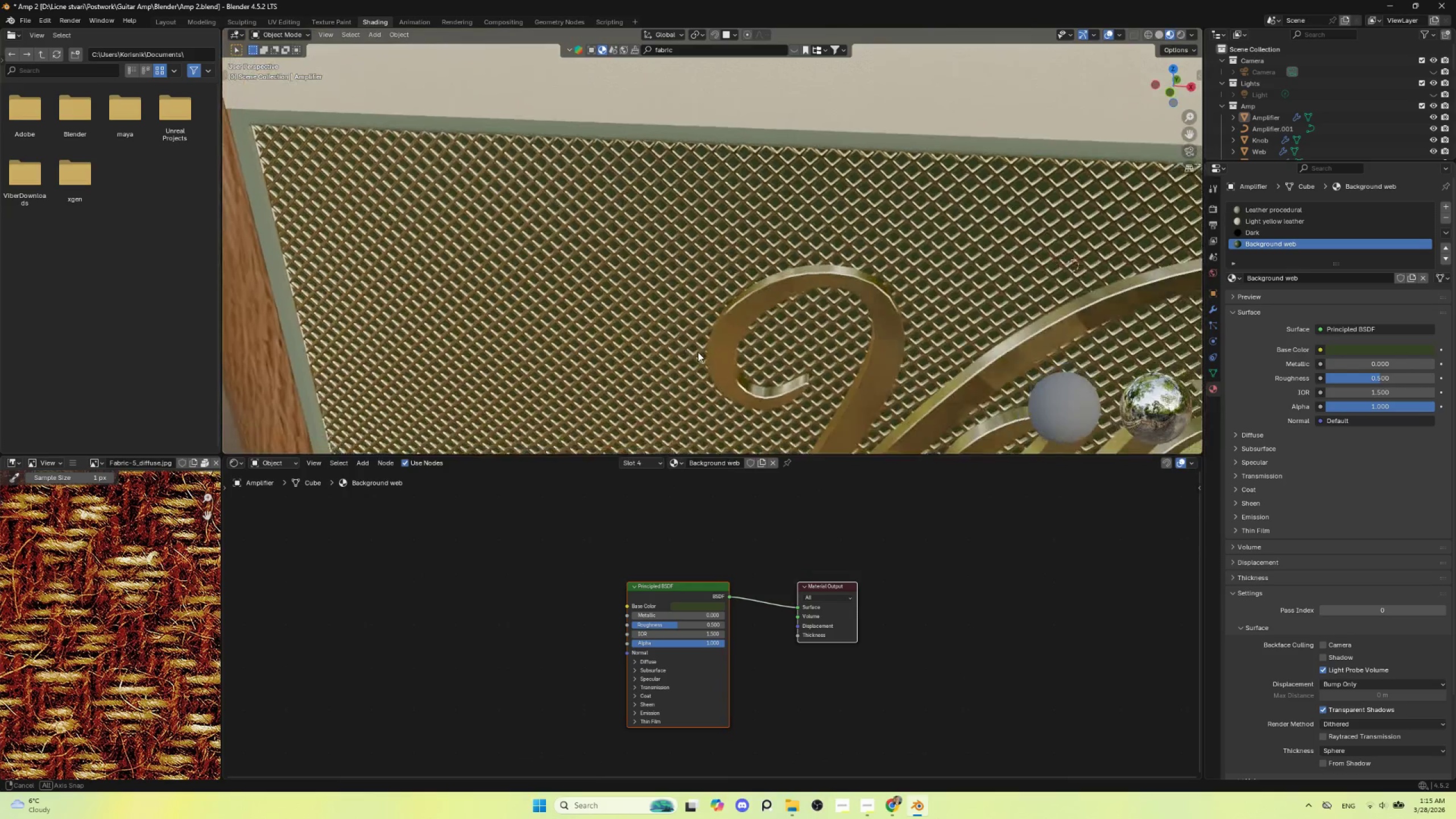 
scroll: coordinate [520, 346], scroll_direction: up, amount: 3.0
 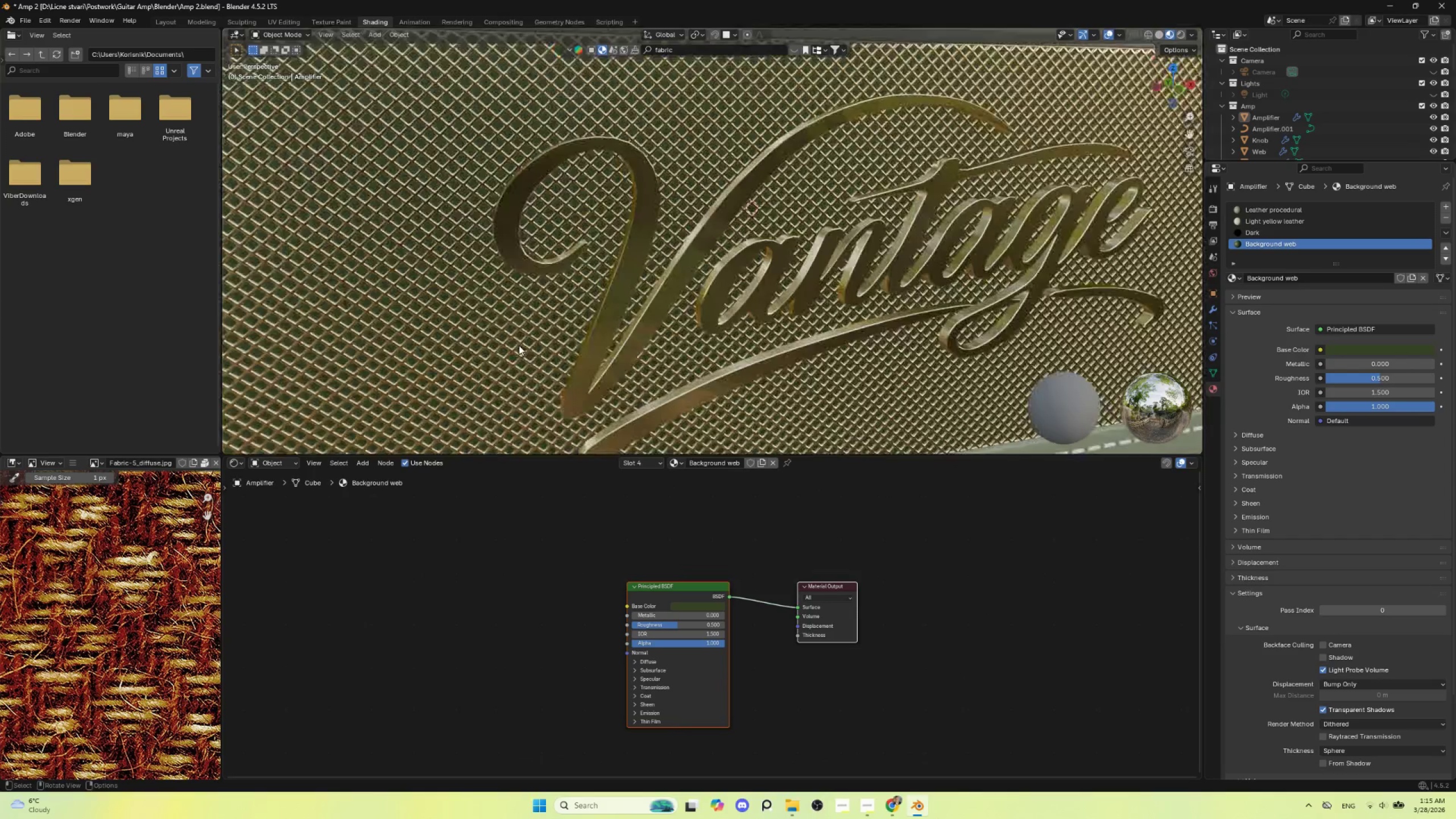 
wait(5.5)
 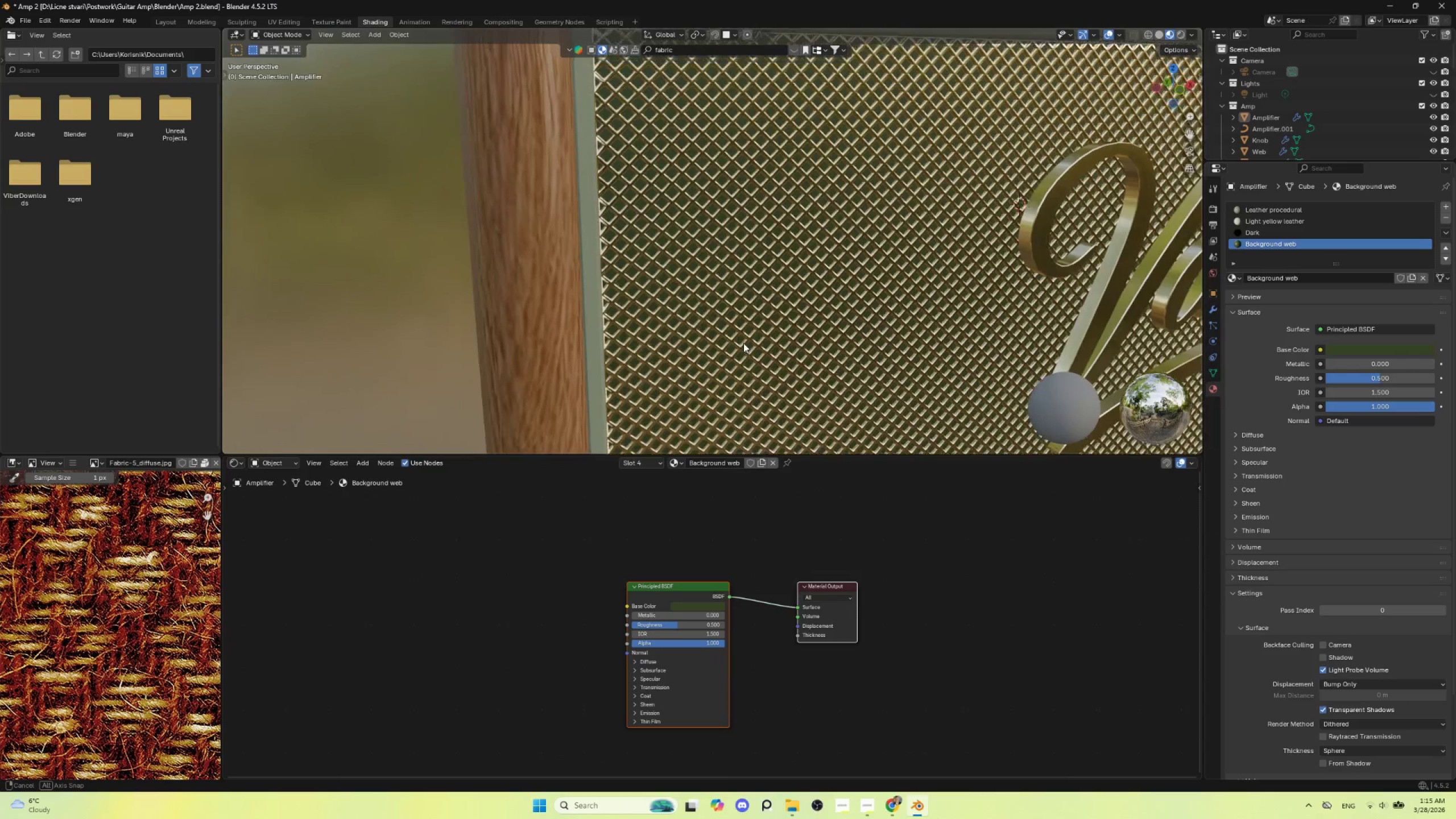 
scroll: coordinate [678, 341], scroll_direction: down, amount: 4.0
 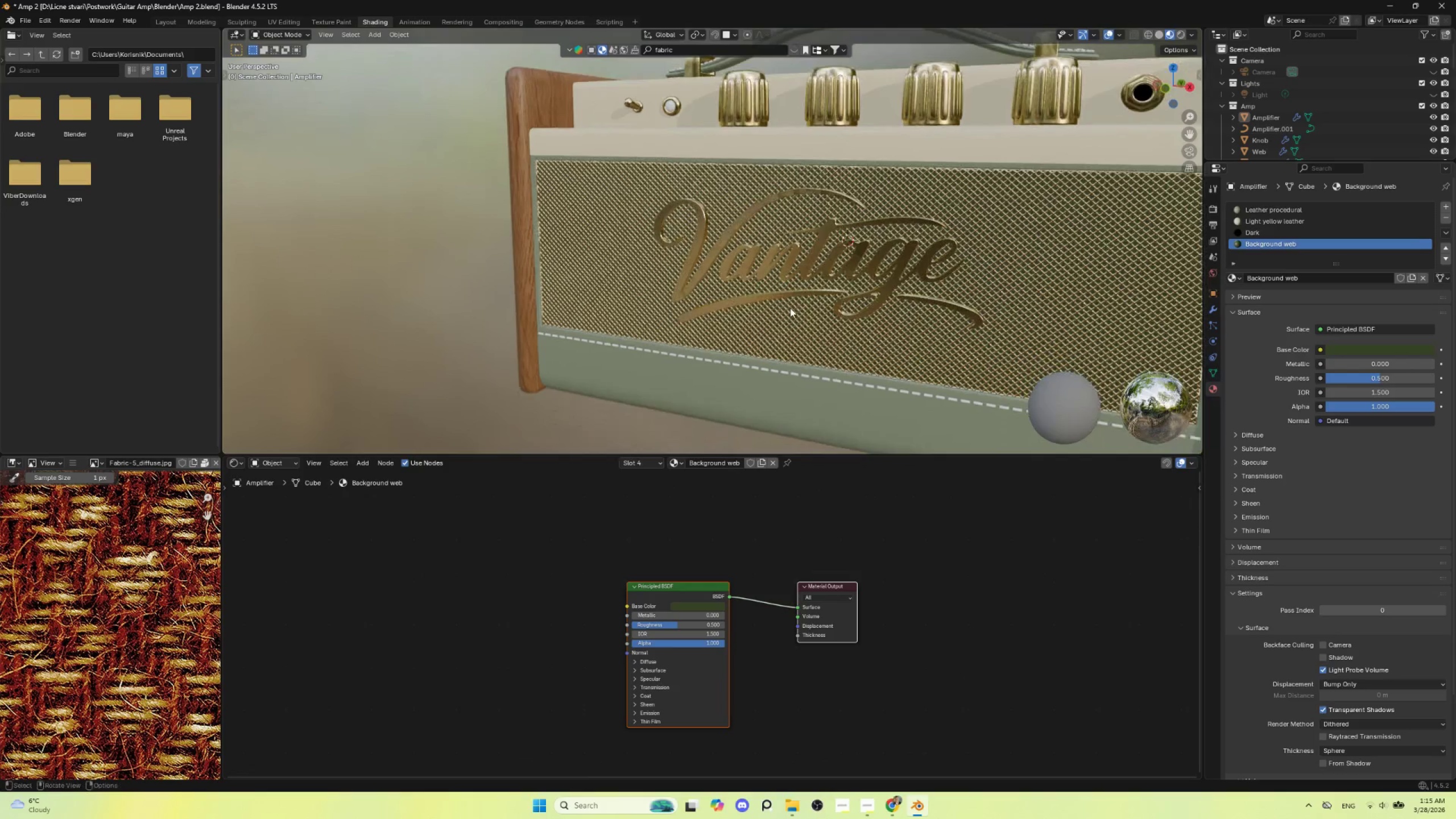 
hold_key(key=ShiftLeft, duration=0.52)
 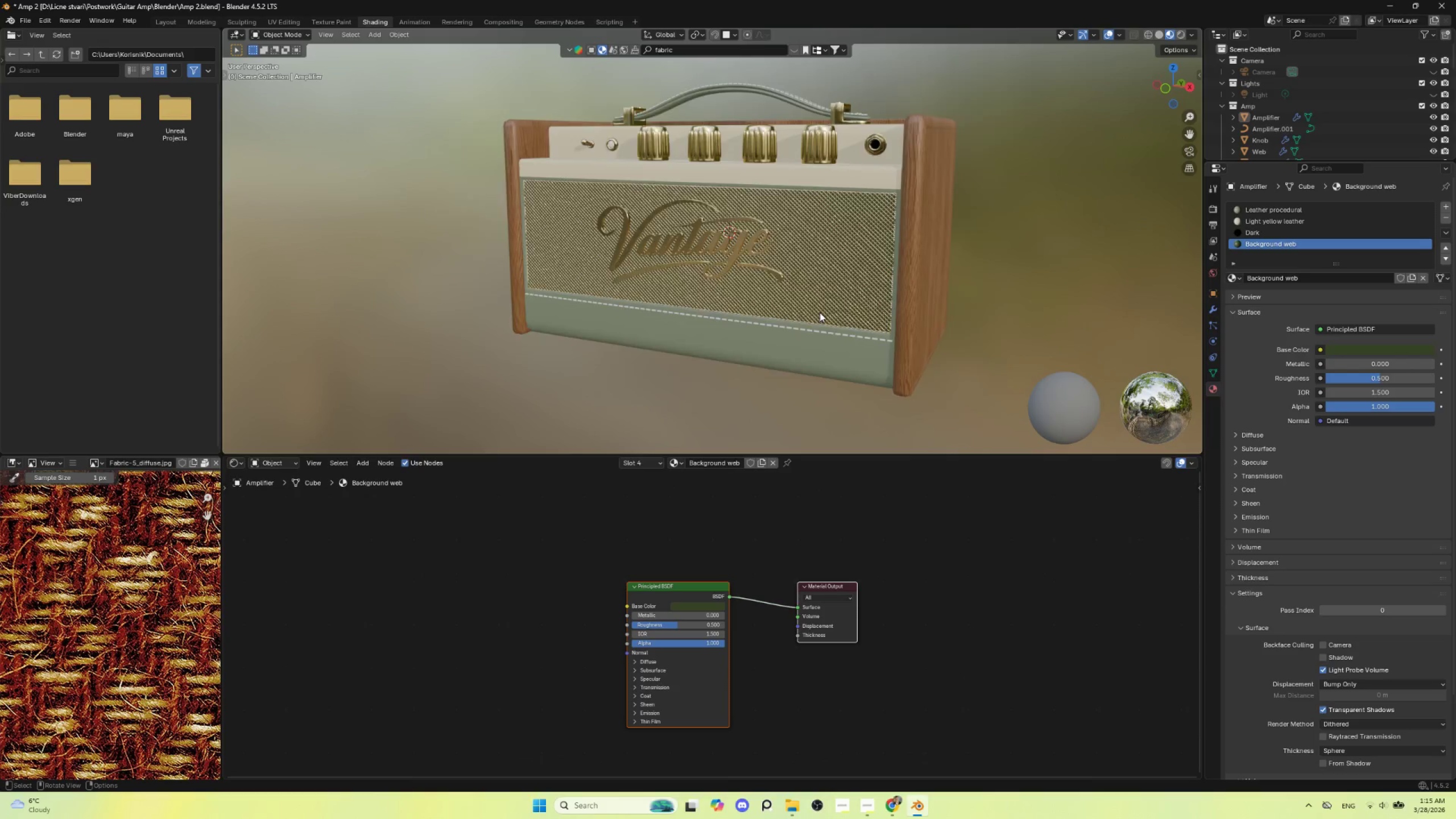 
scroll: coordinate [849, 309], scroll_direction: down, amount: 2.0
 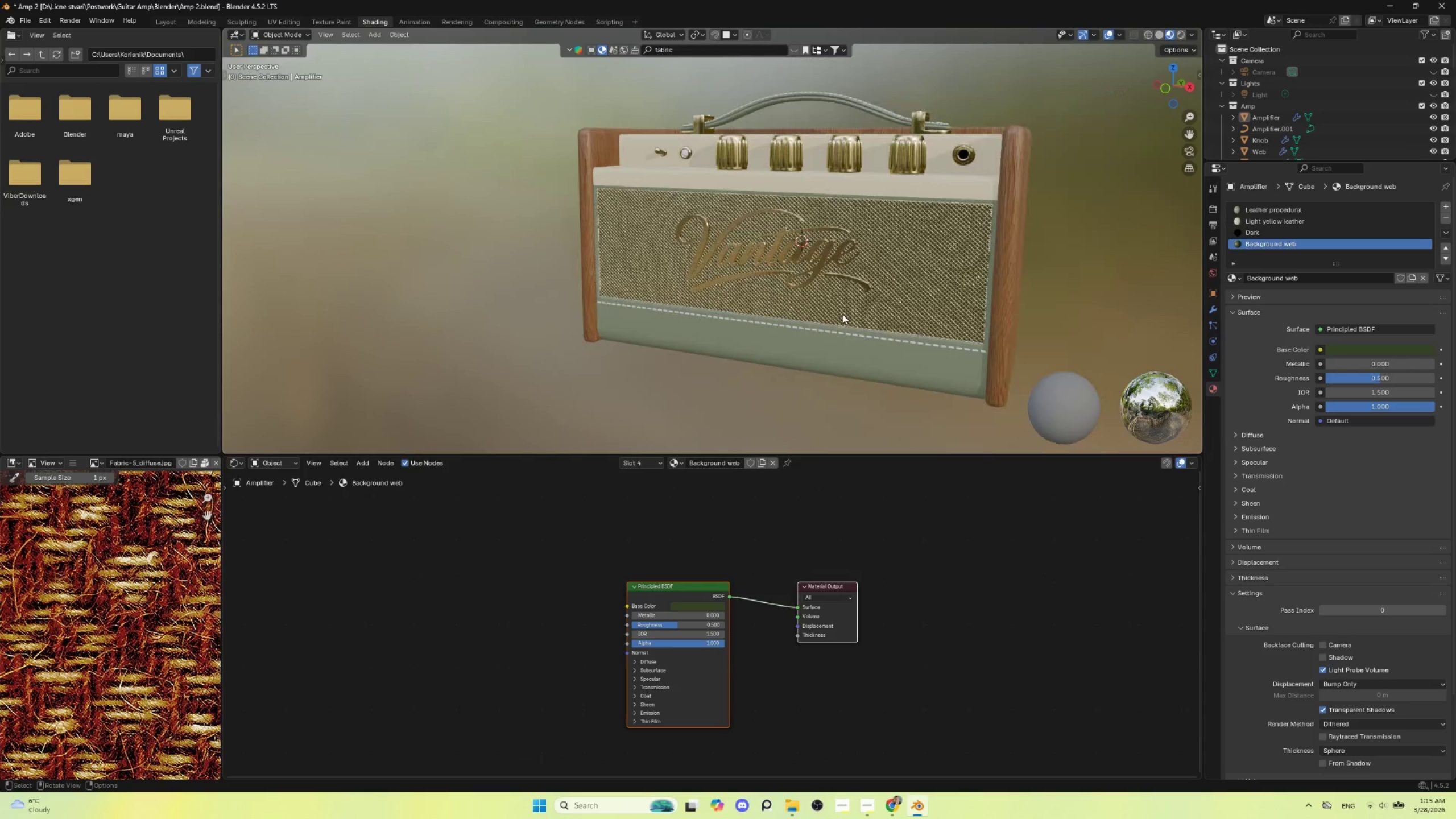 
scroll: coordinate [819, 318], scroll_direction: up, amount: 2.0
 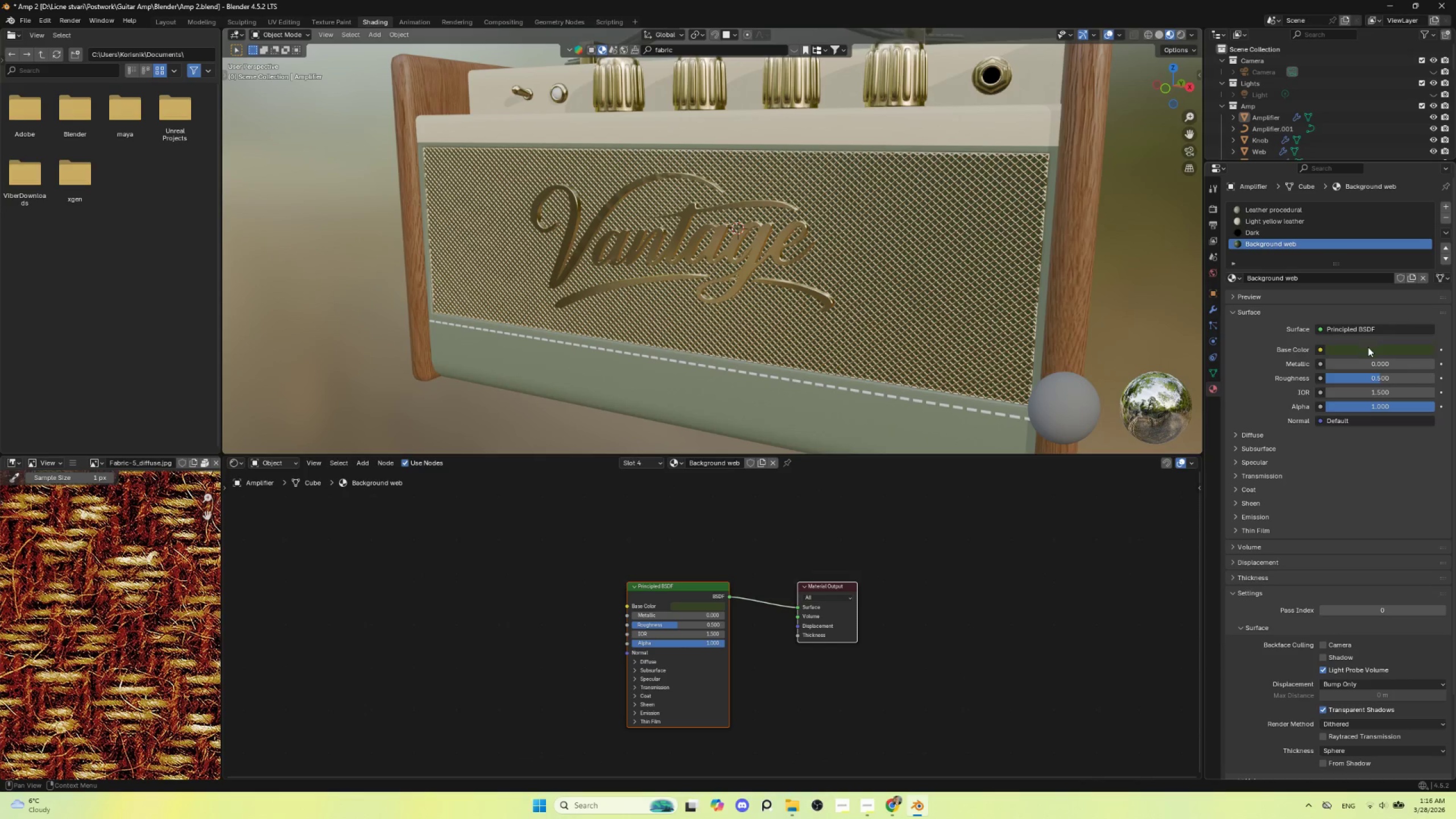 
left_click([1367, 348])
 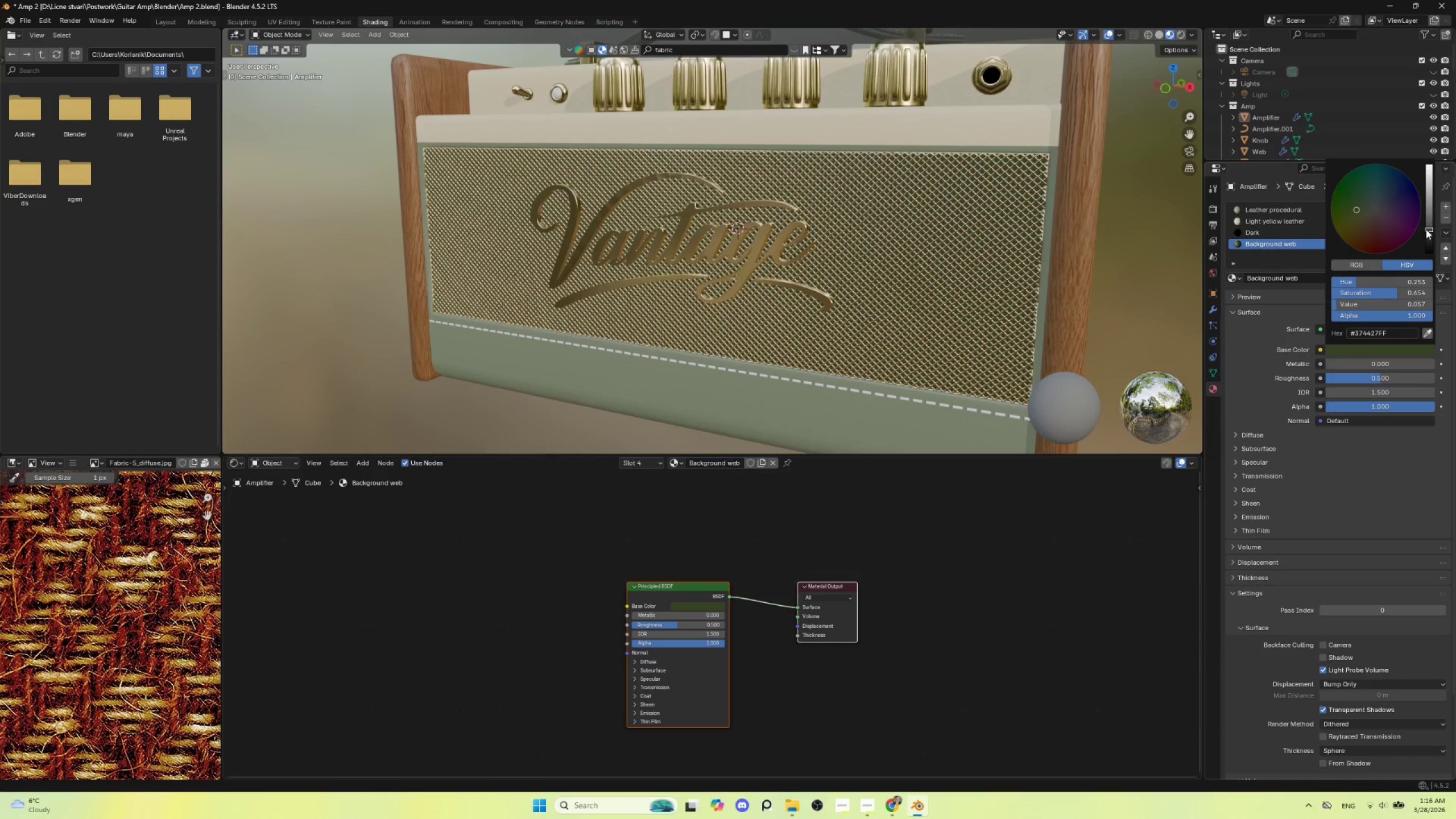 
left_click_drag(start_coordinate=[1428, 229], to_coordinate=[1428, 225])
 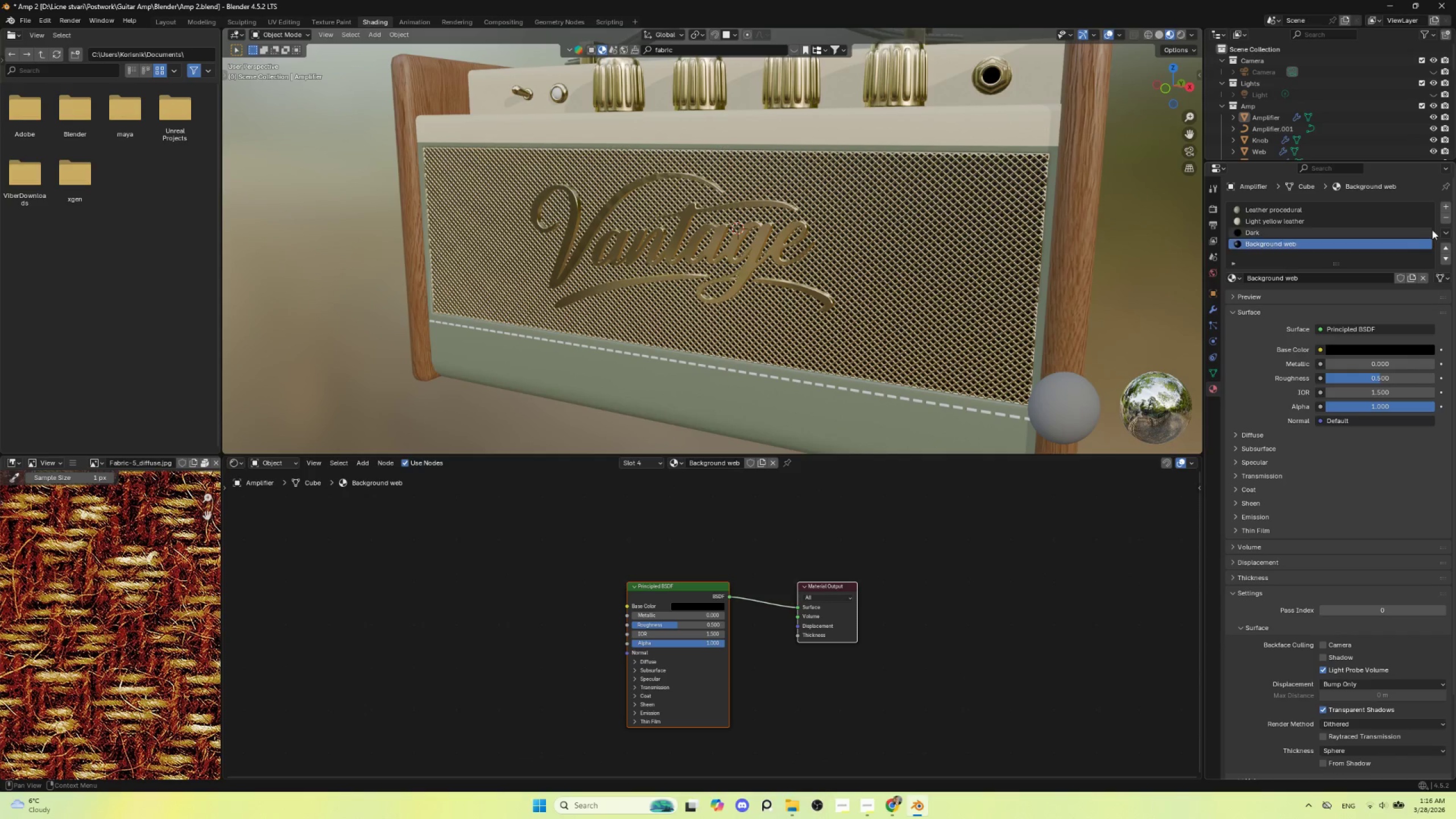 
wait(7.75)
 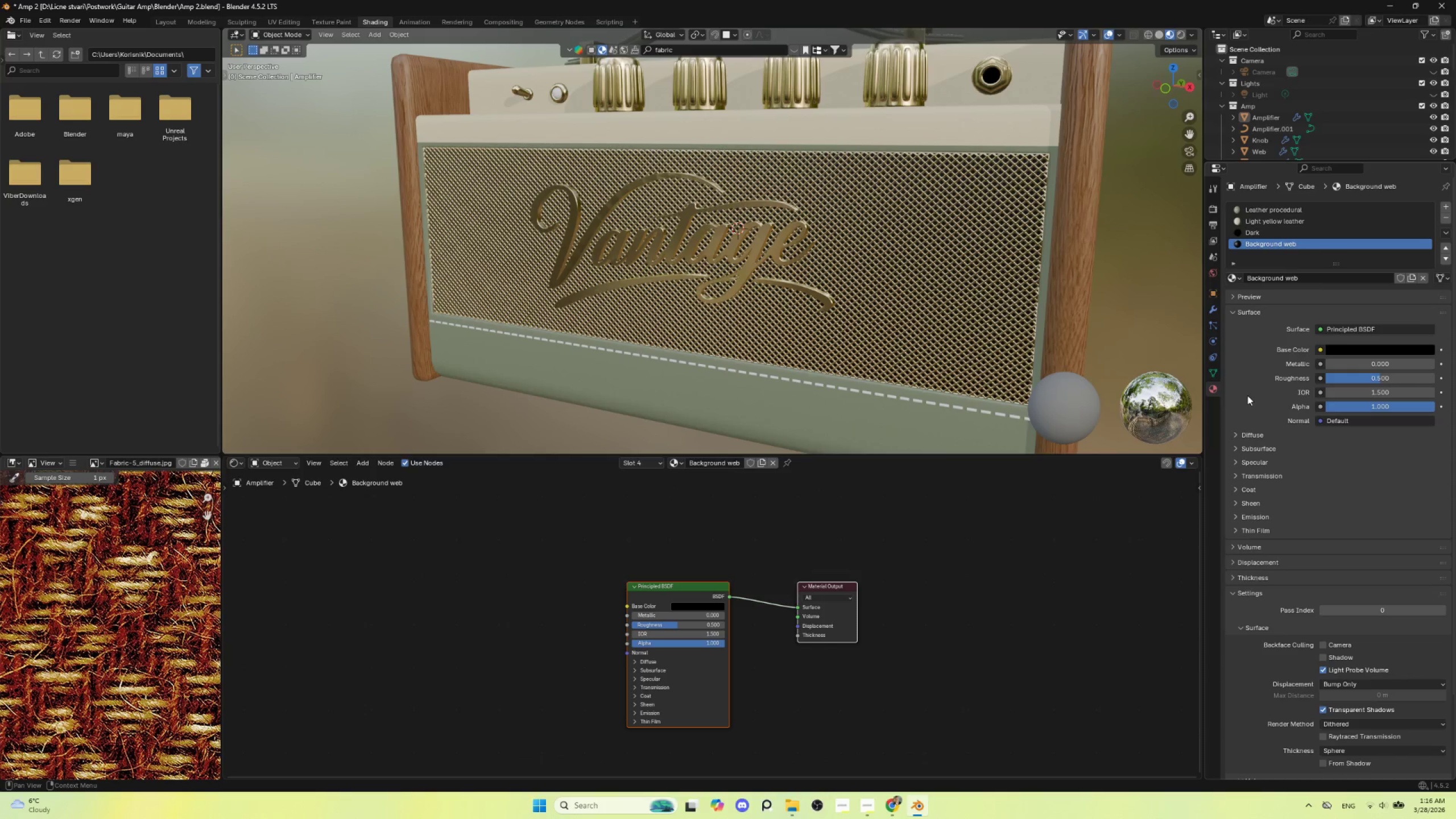 
left_click([1274, 242])
 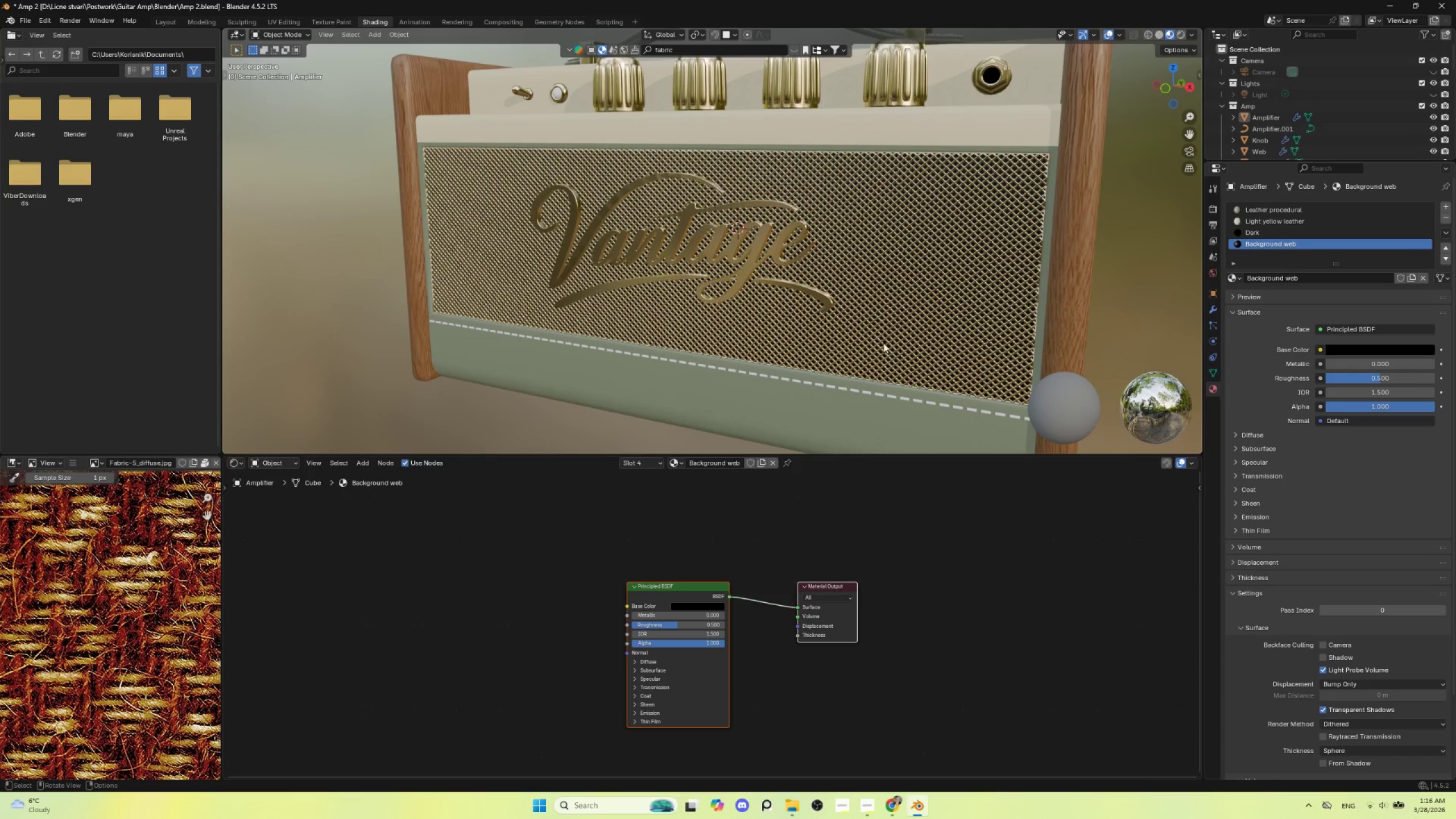 
key(Tab)
 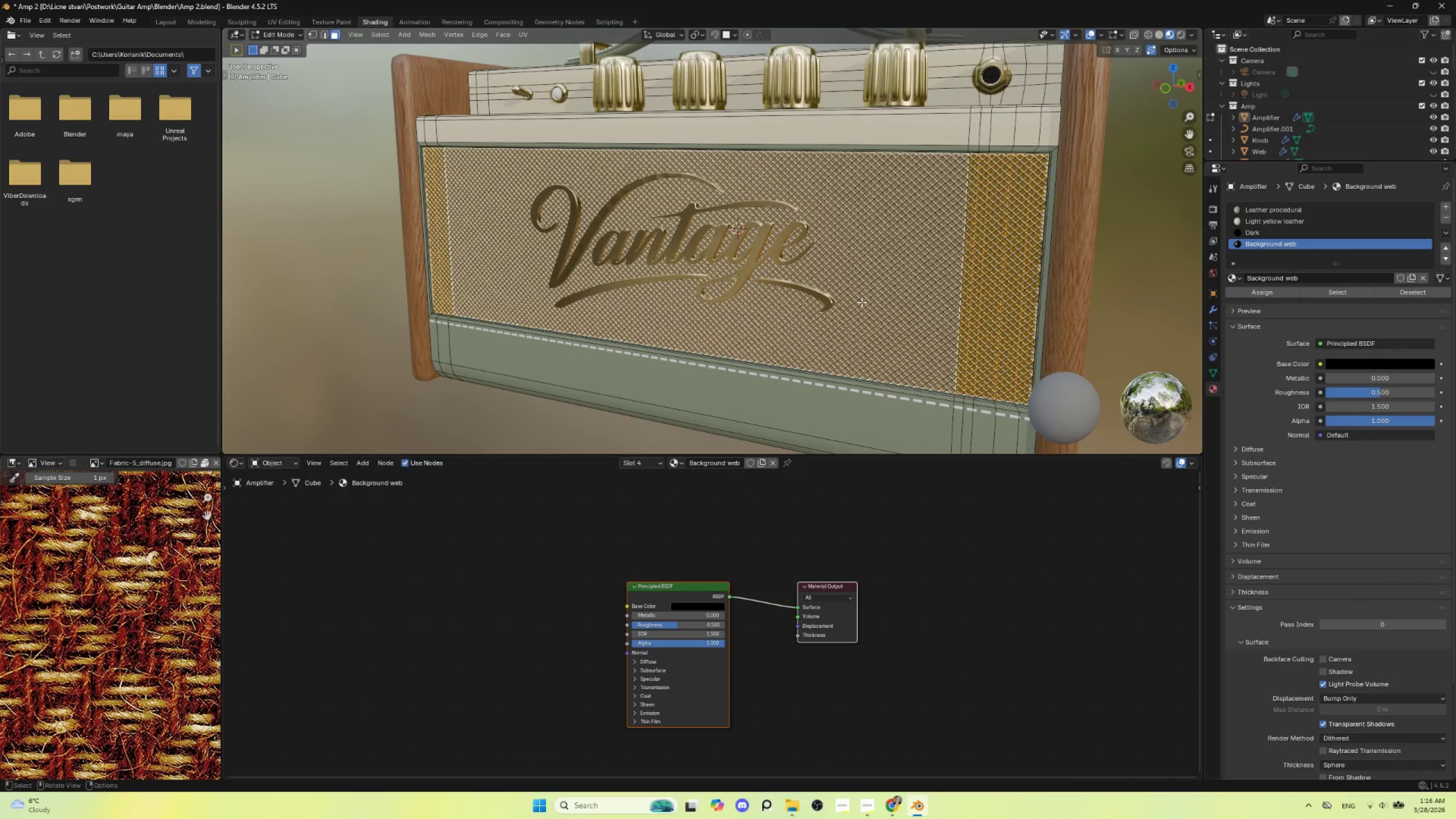 
key(Tab)
 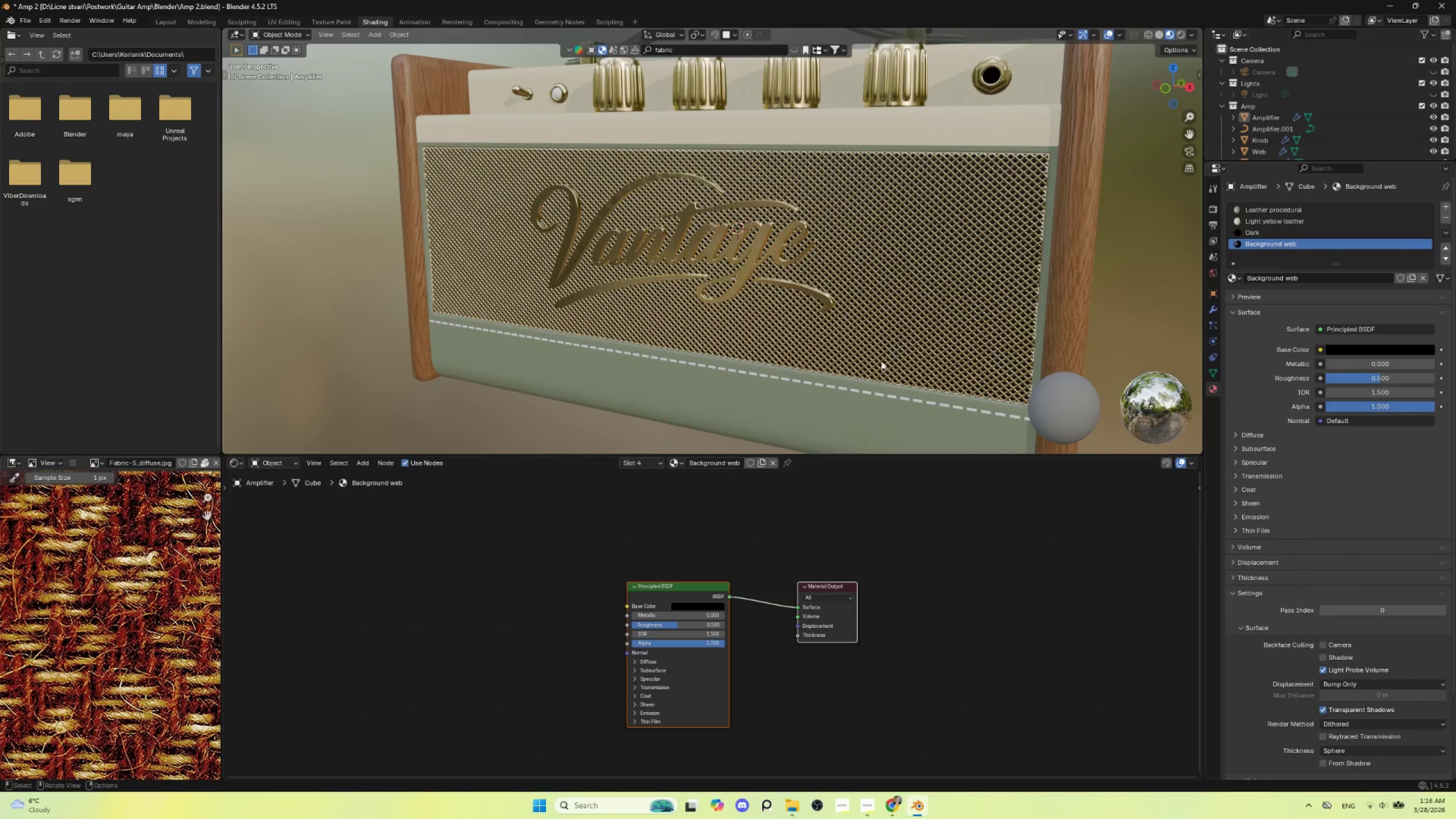 
scroll: coordinate [878, 367], scroll_direction: down, amount: 3.0
 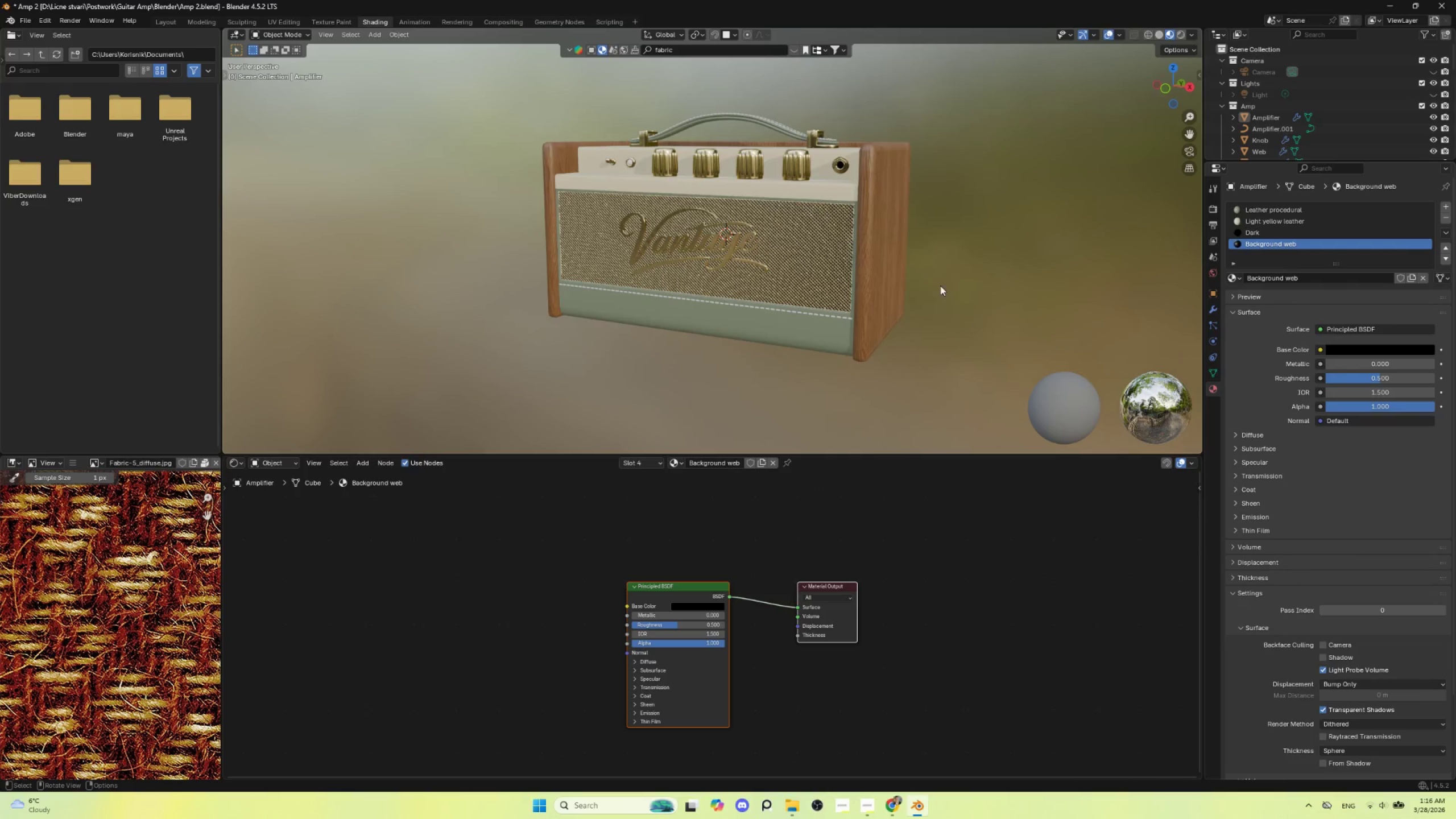 
left_click([941, 284])
 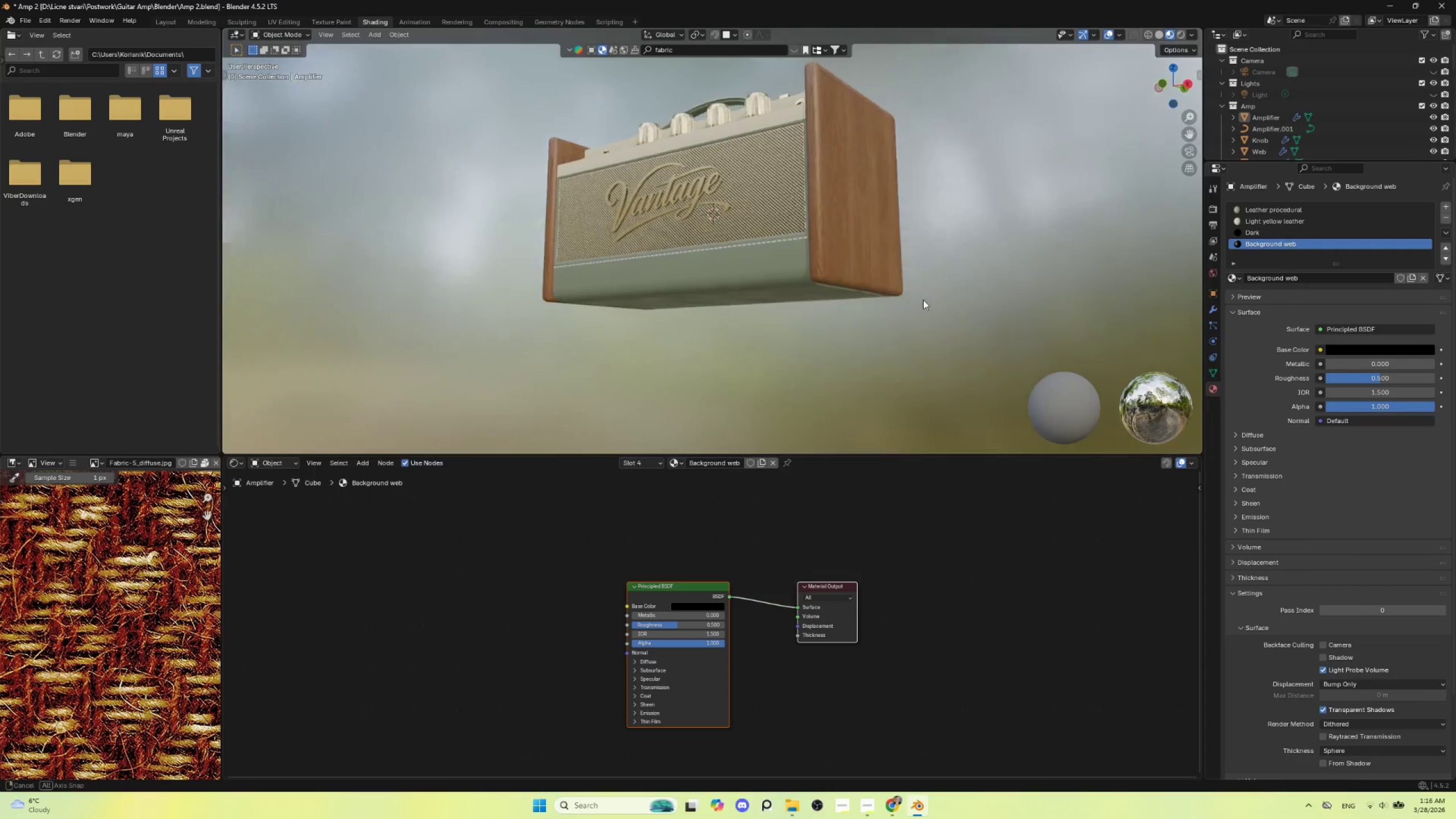 
scroll: coordinate [810, 343], scroll_direction: up, amount: 5.0
 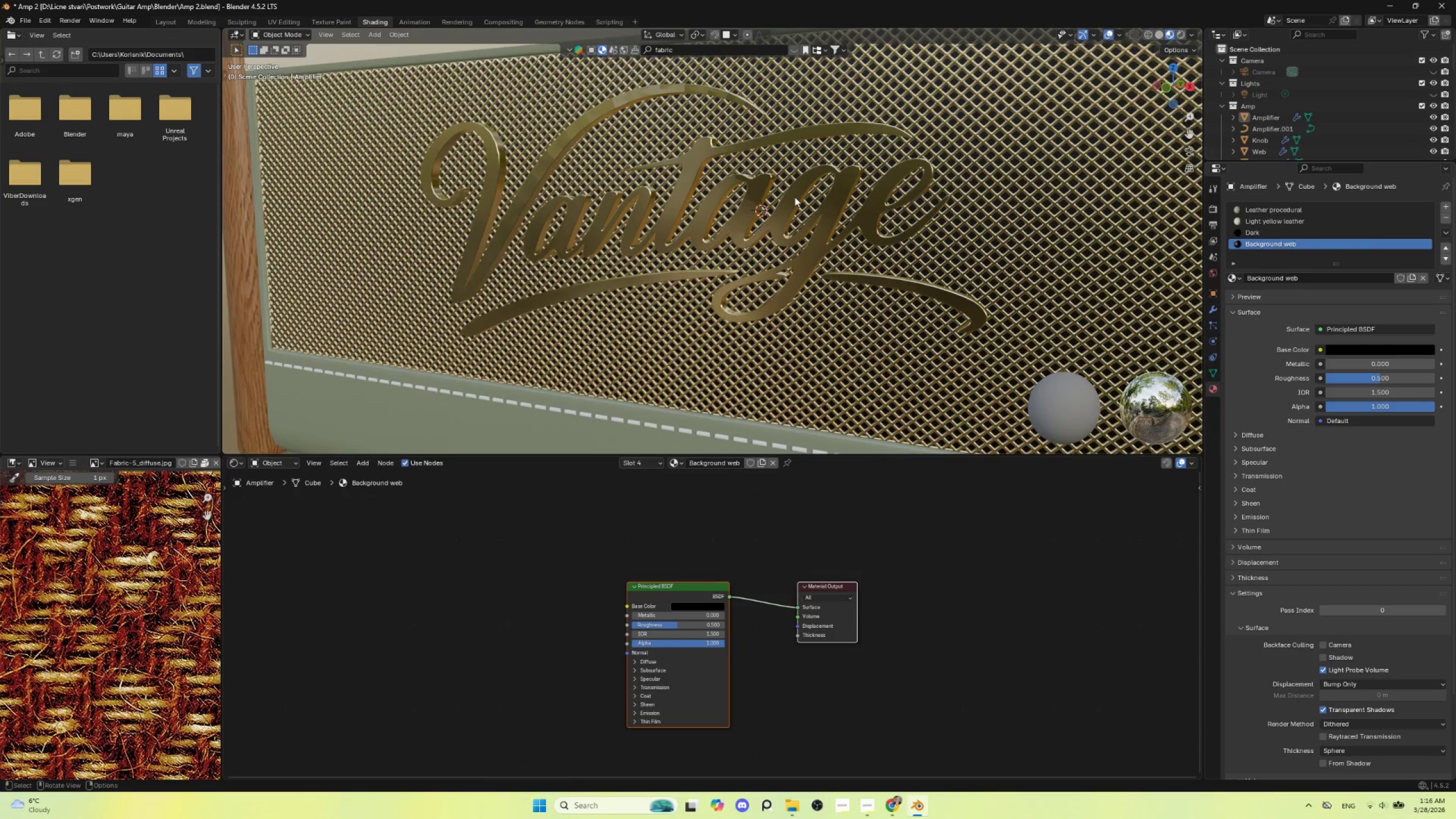 
left_click([795, 194])
 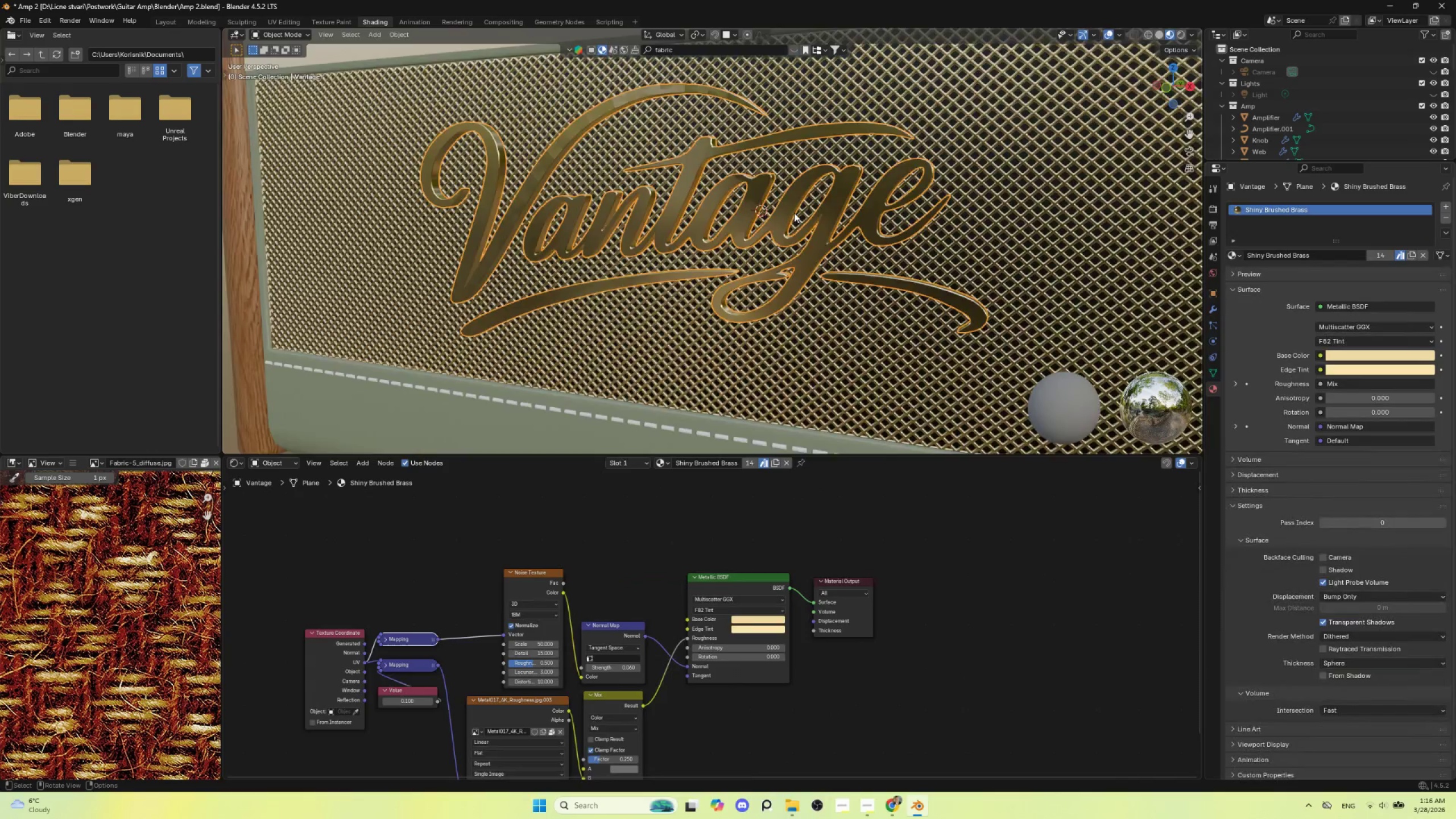 
scroll: coordinate [794, 220], scroll_direction: down, amount: 3.0
 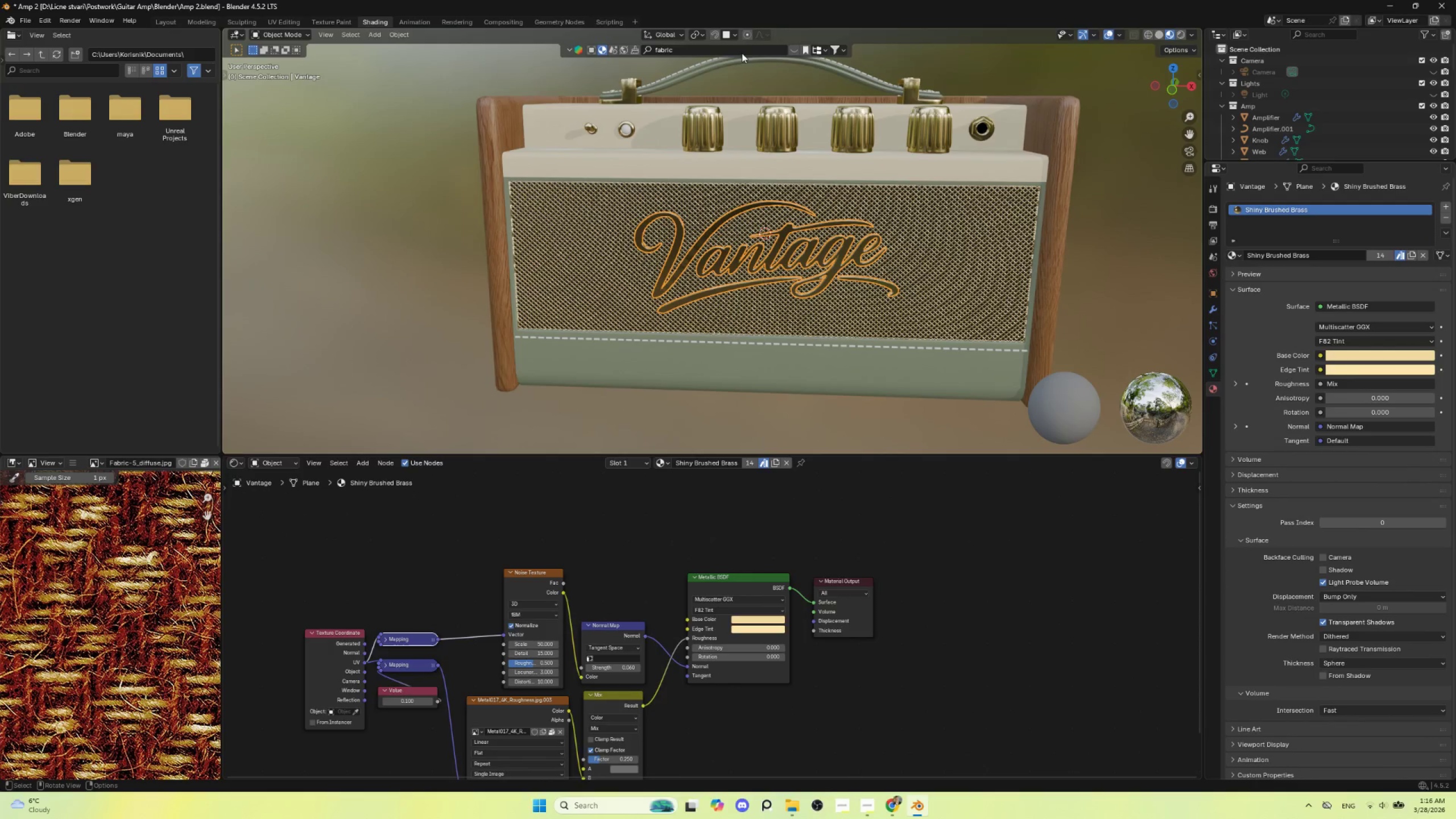 
left_click([677, 51])
 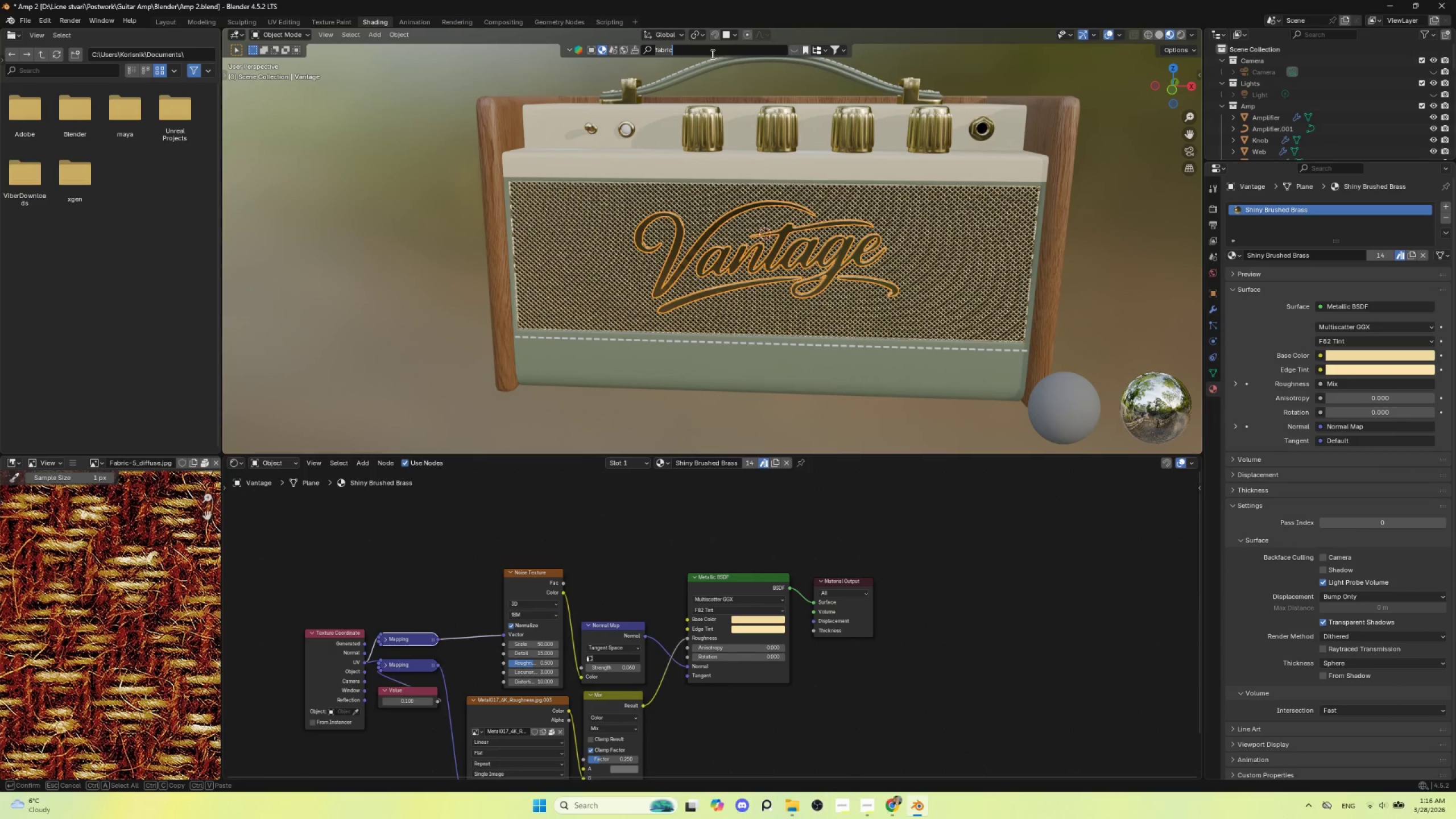 
type(plastic)
 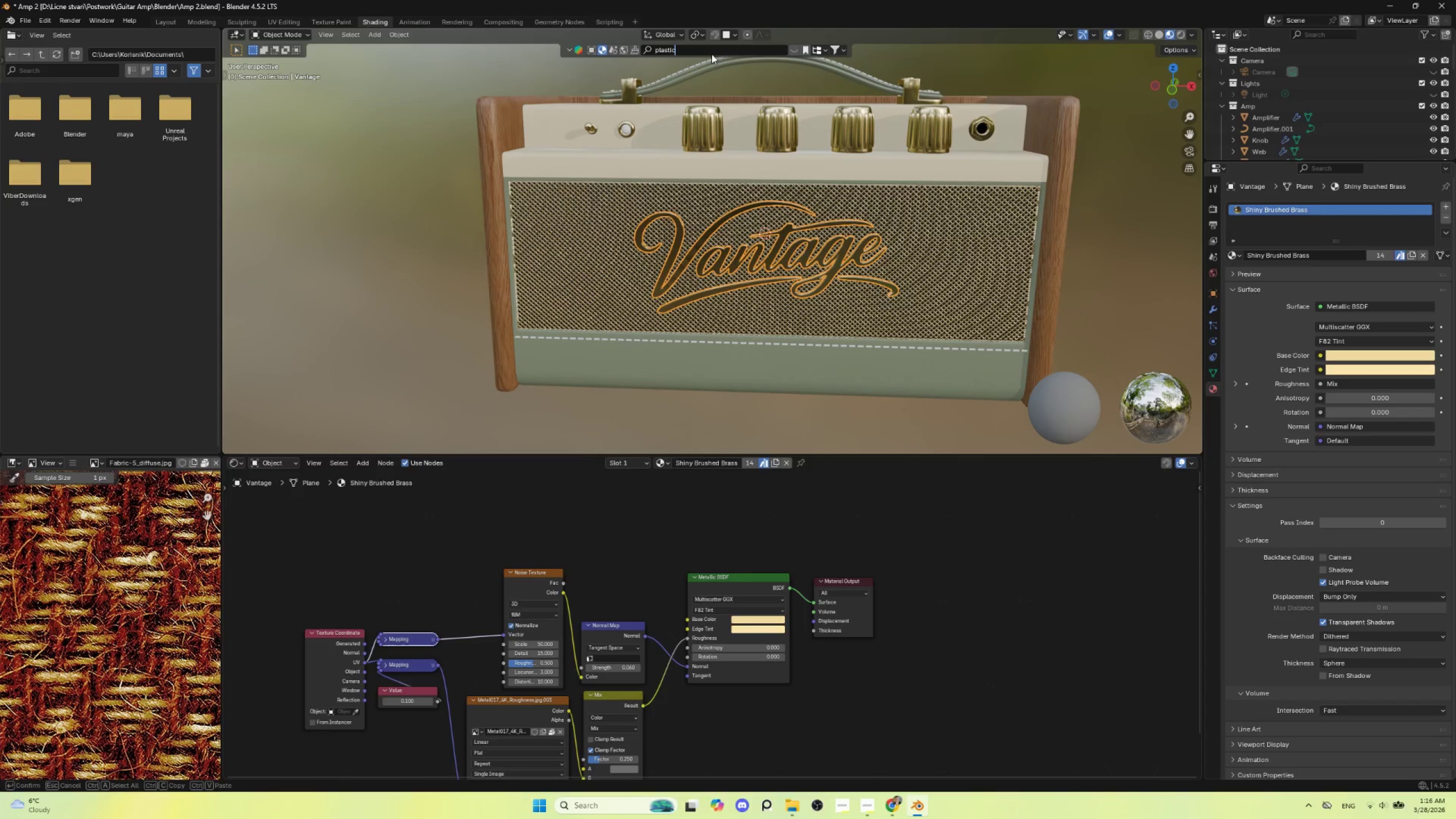 
key(Enter)
 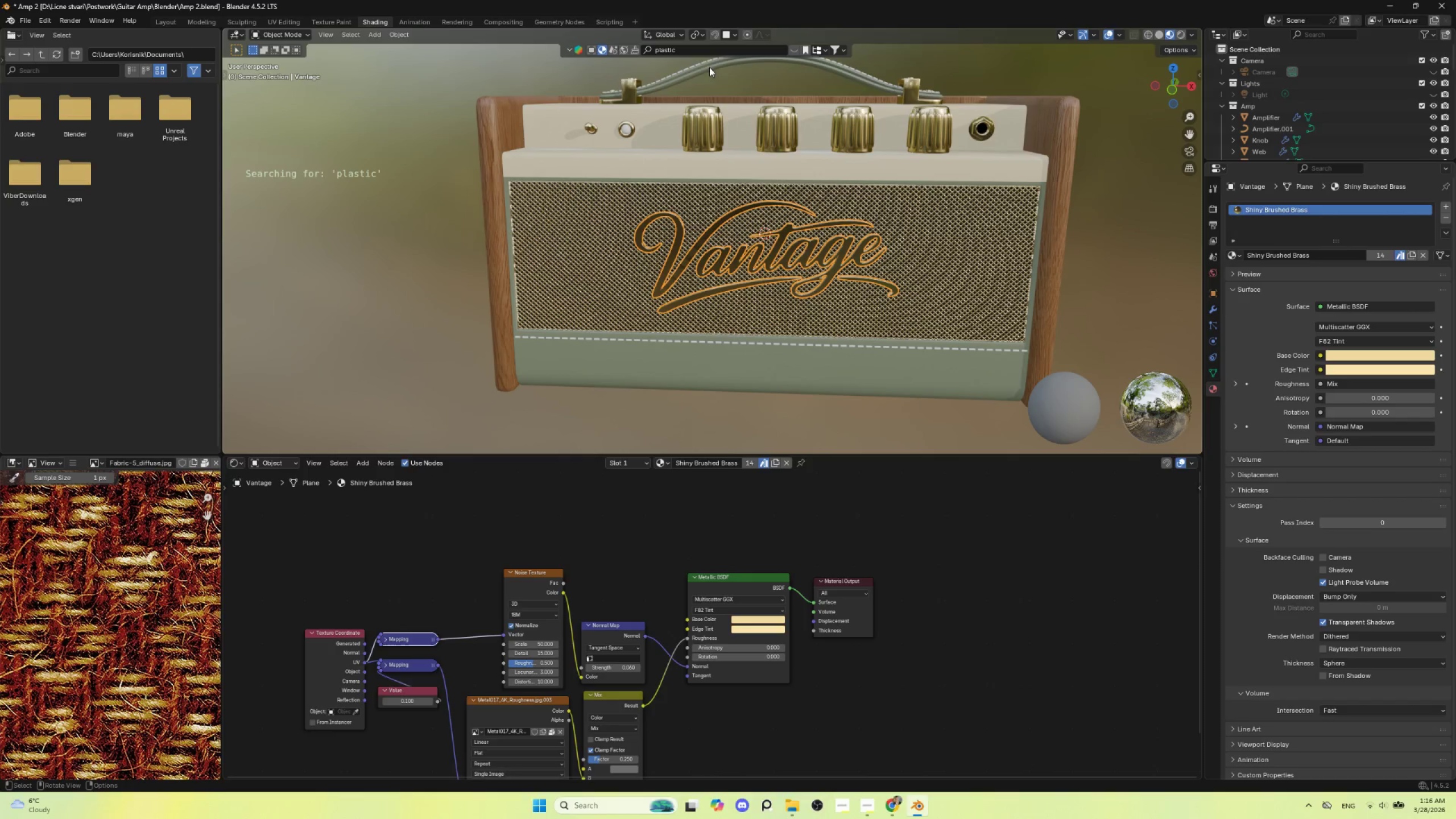 
mouse_move([676, 48])
 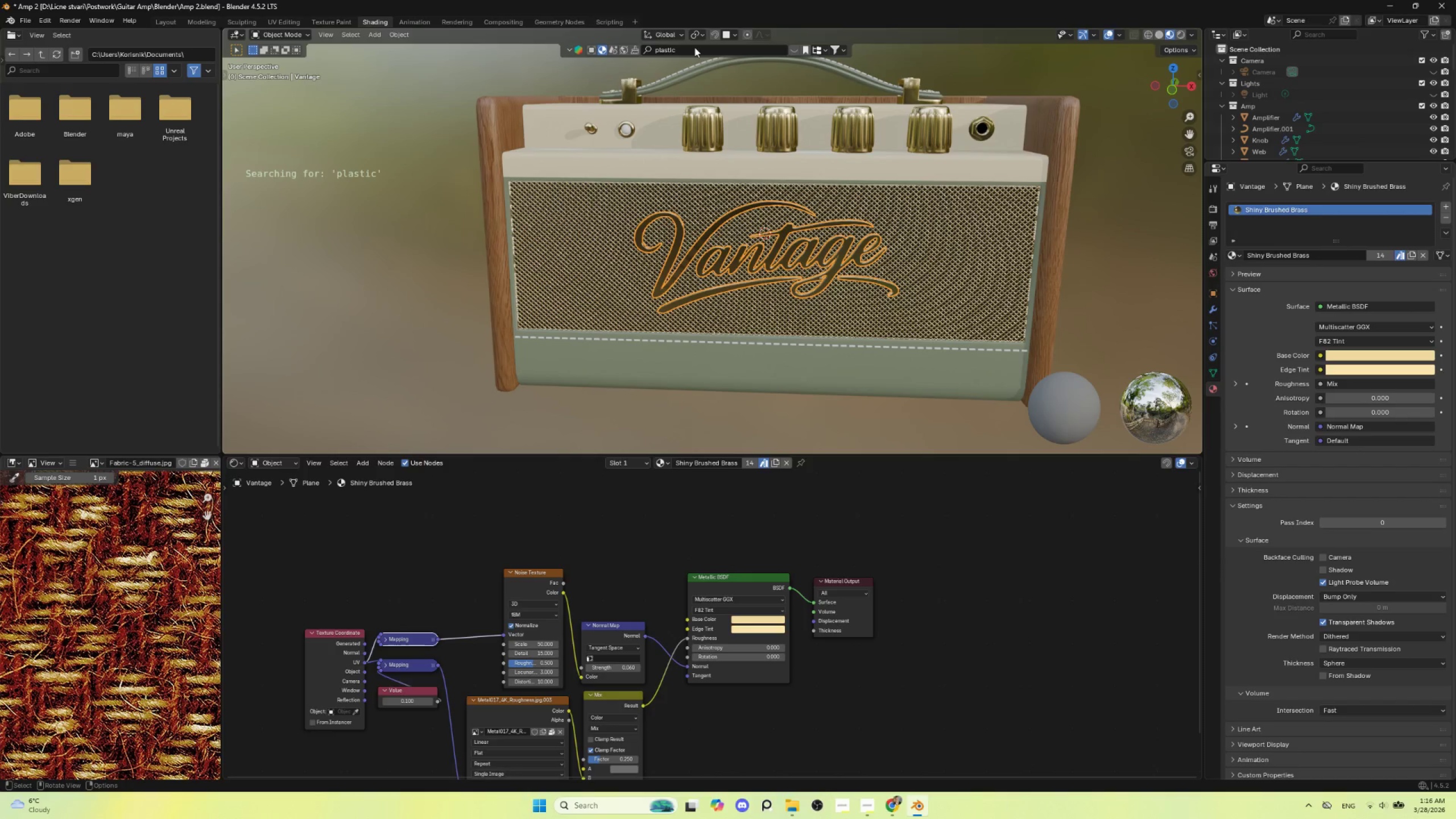 
left_click([681, 49])
 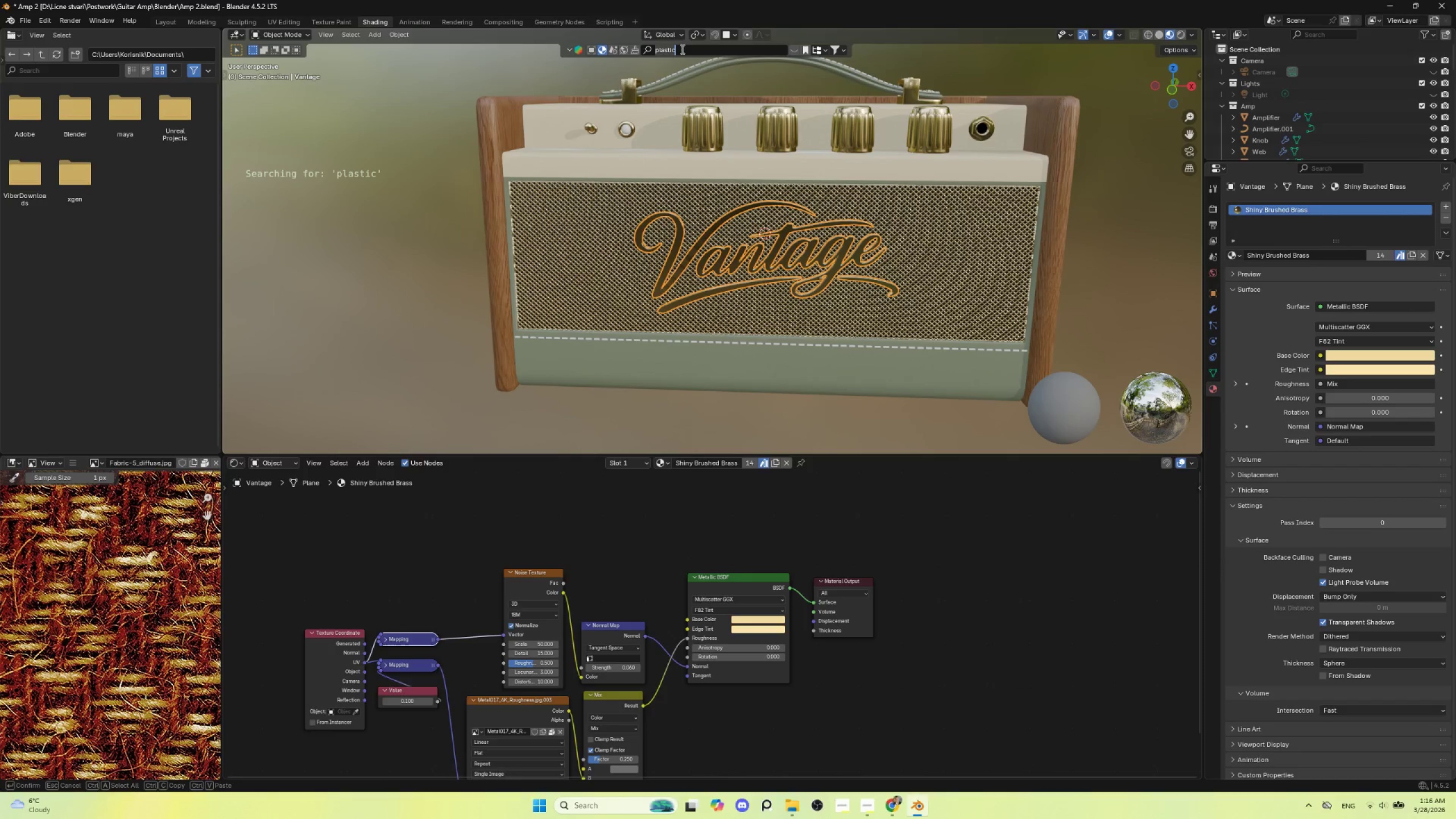 
key(Enter)
 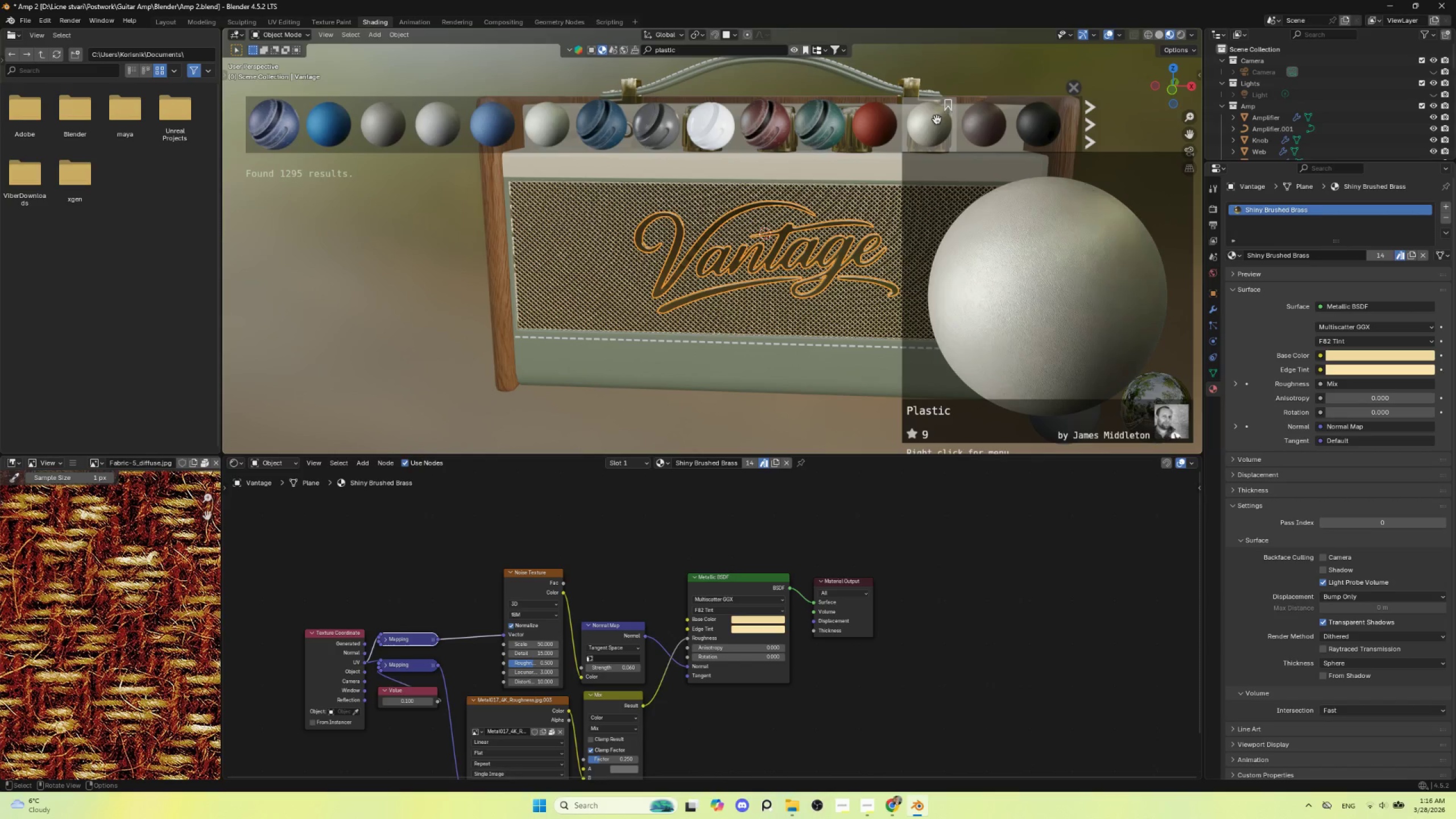 
wait(6.11)
 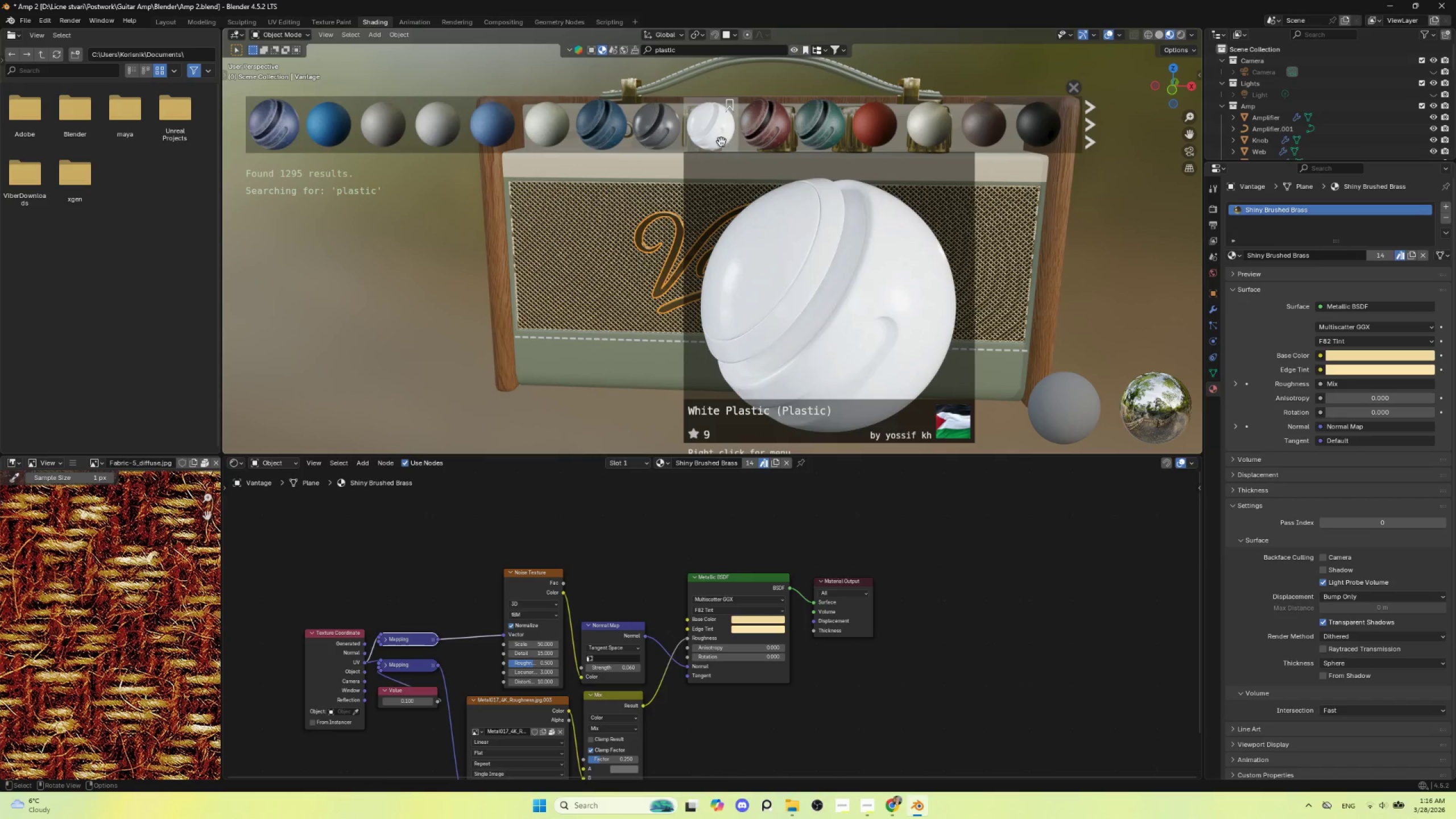 
left_click([937, 118])
 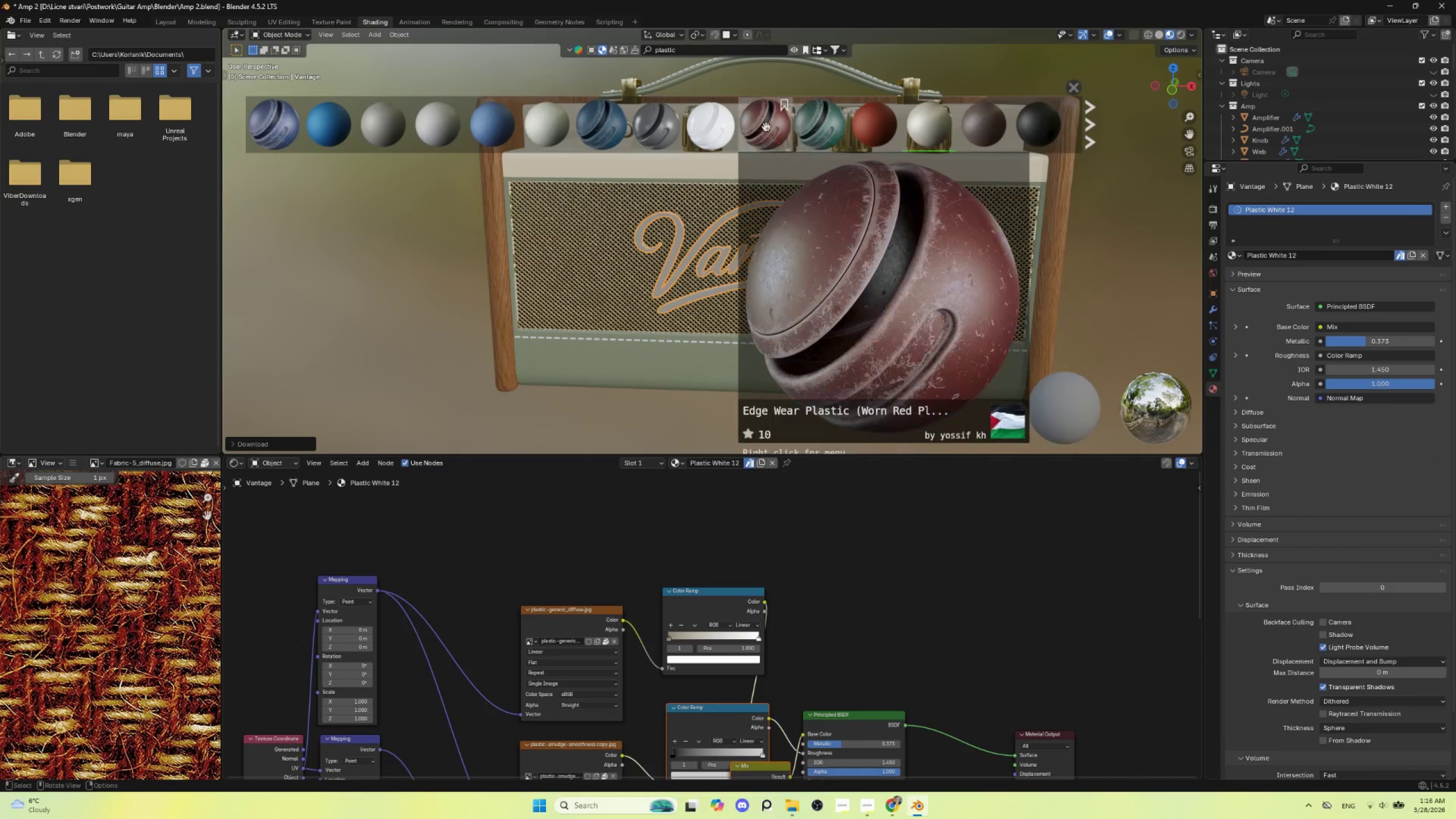 
left_click([709, 130])
 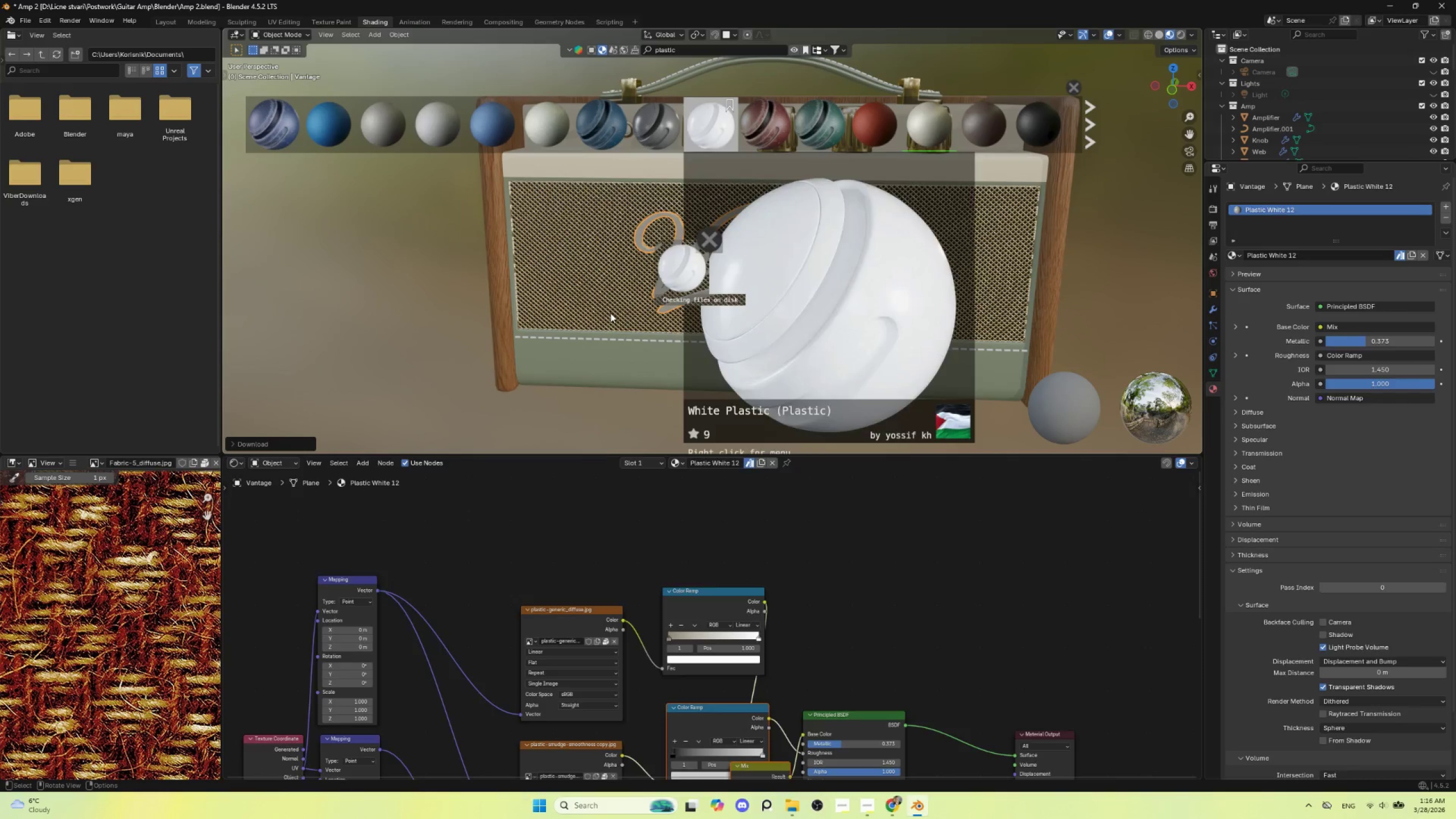 
wait(6.48)
 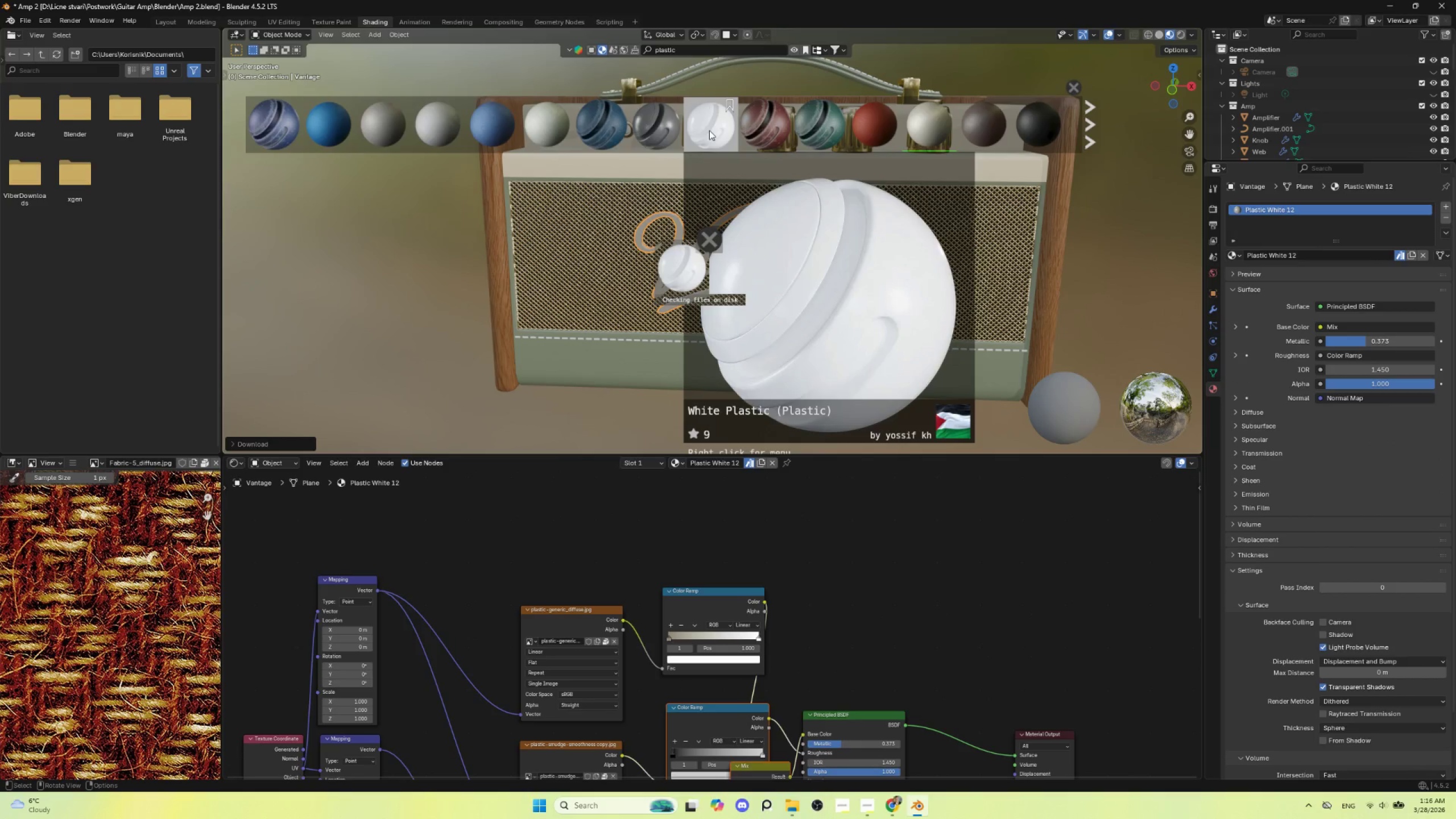 
hold_key(key=ShiftLeft, duration=1.22)
left_click([663, 167])
 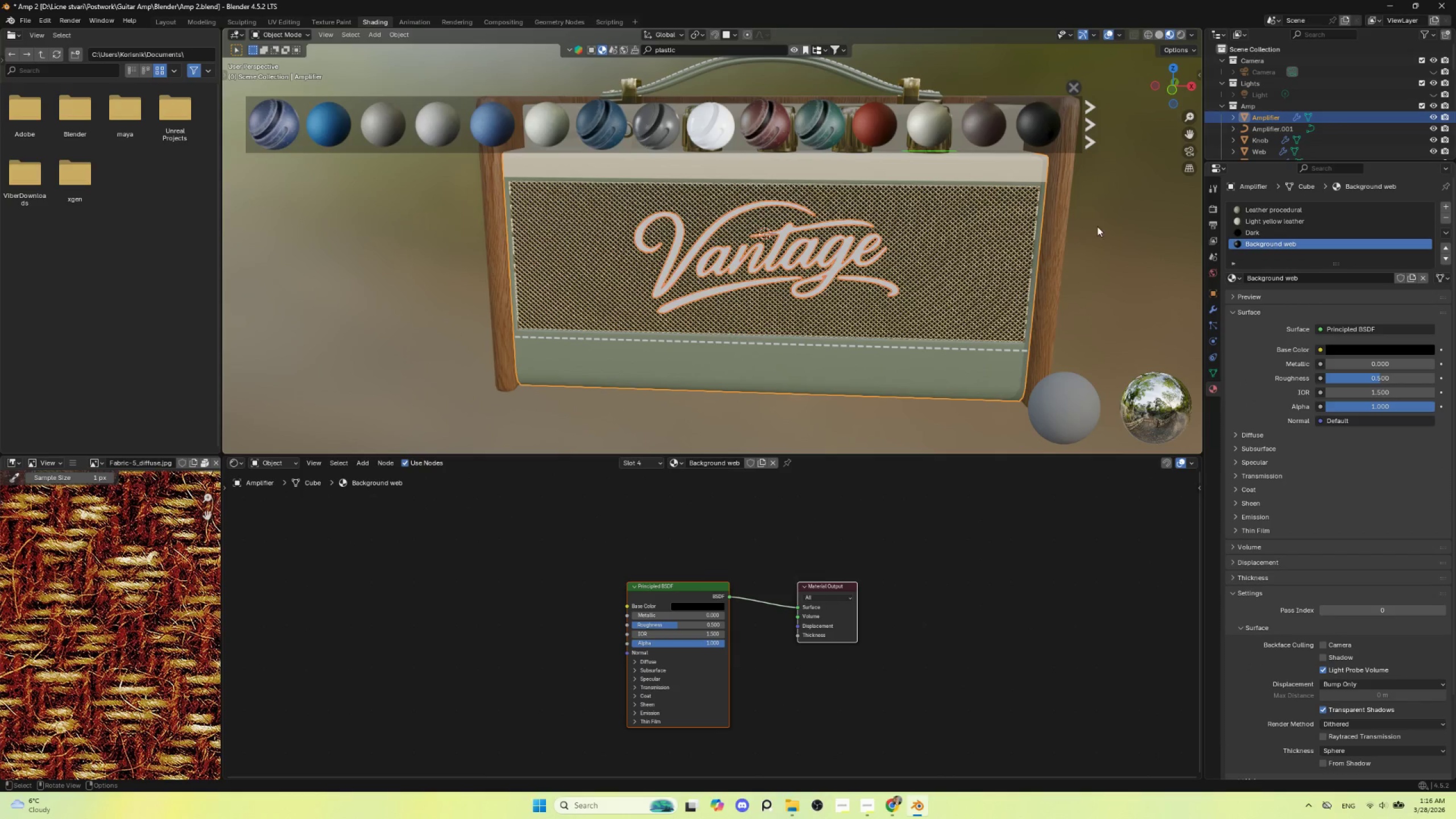 
mouse_move([1239, 227])
 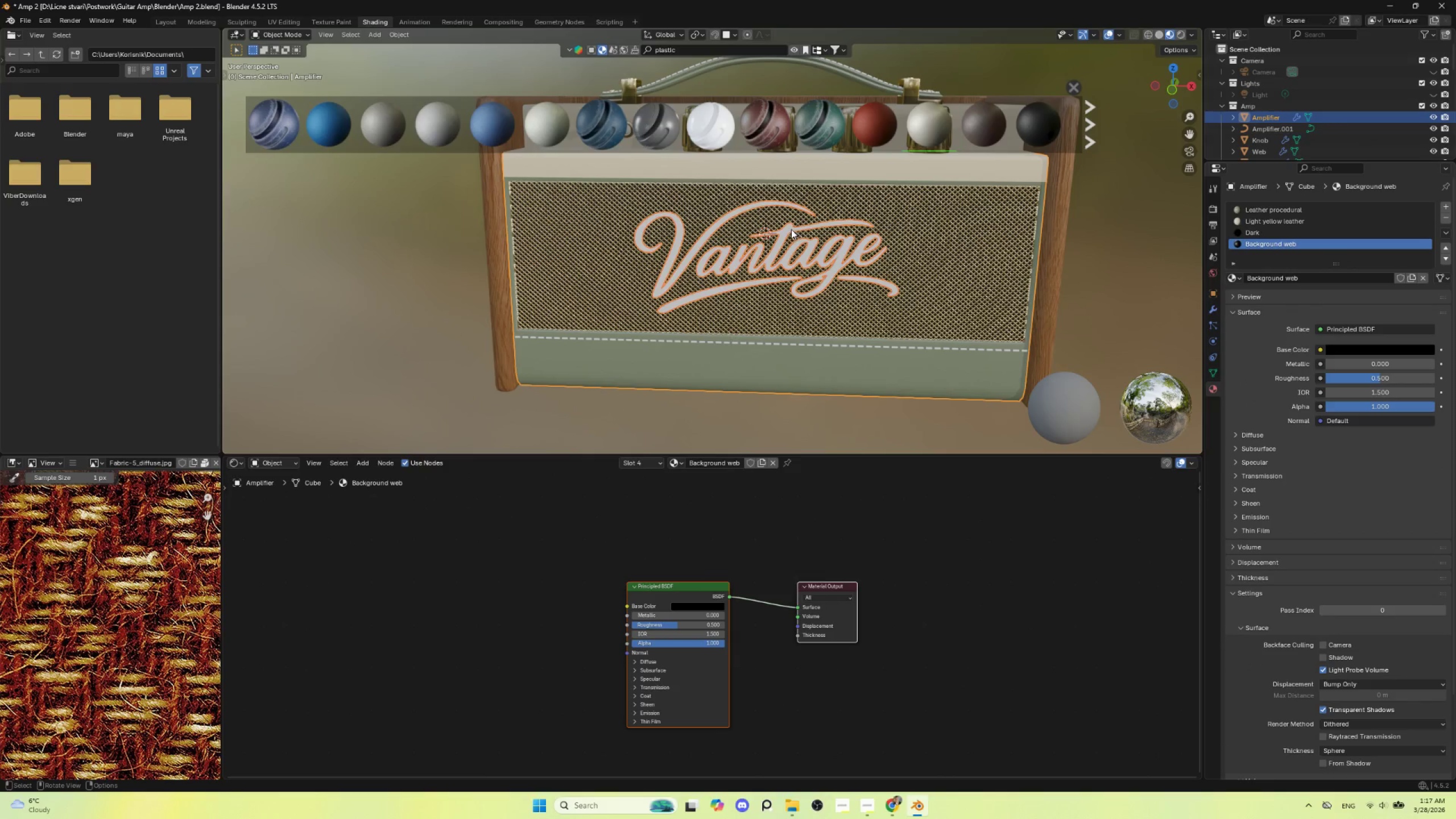 
left_click([791, 229])
 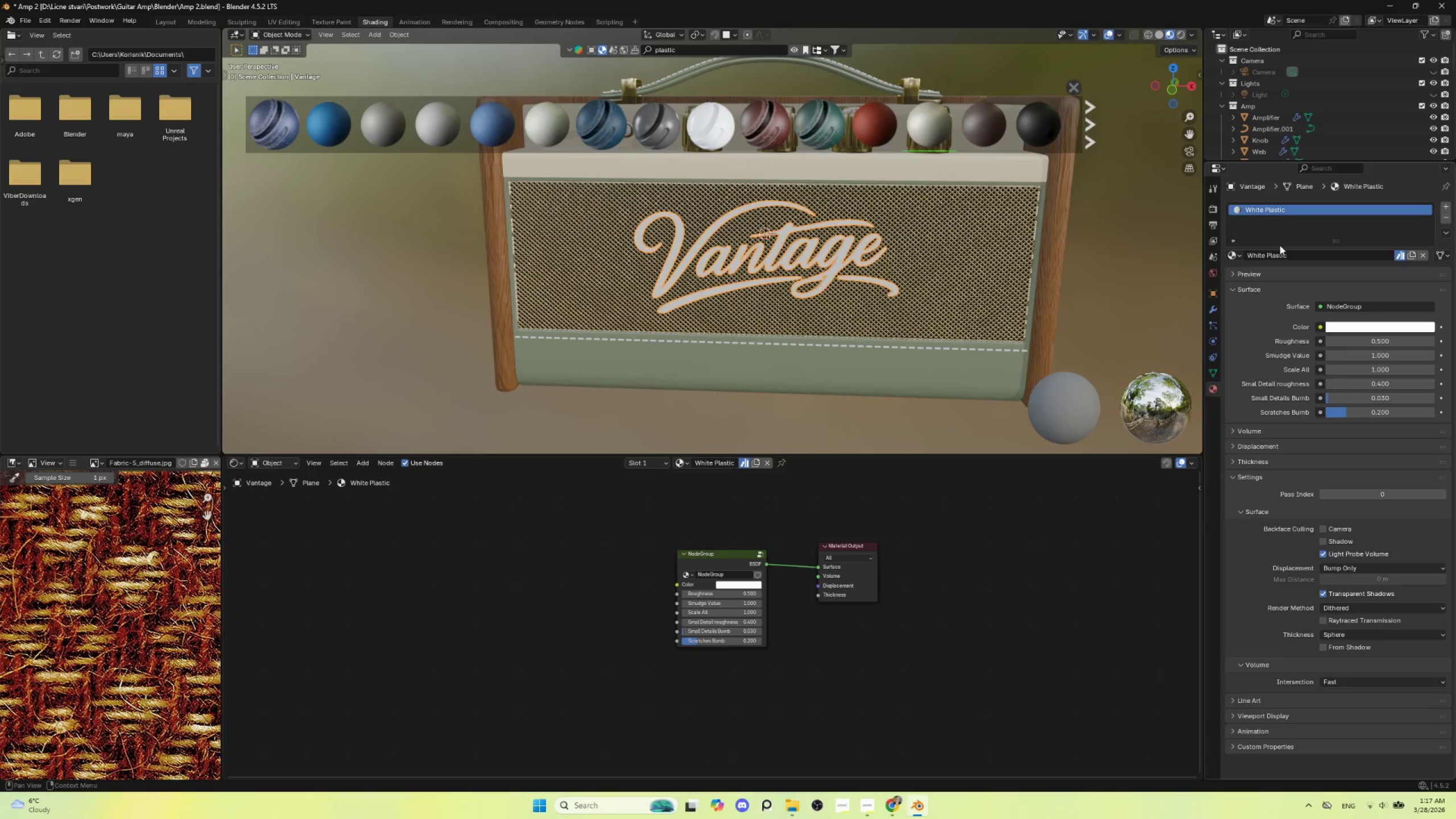 
left_click([1243, 257])
 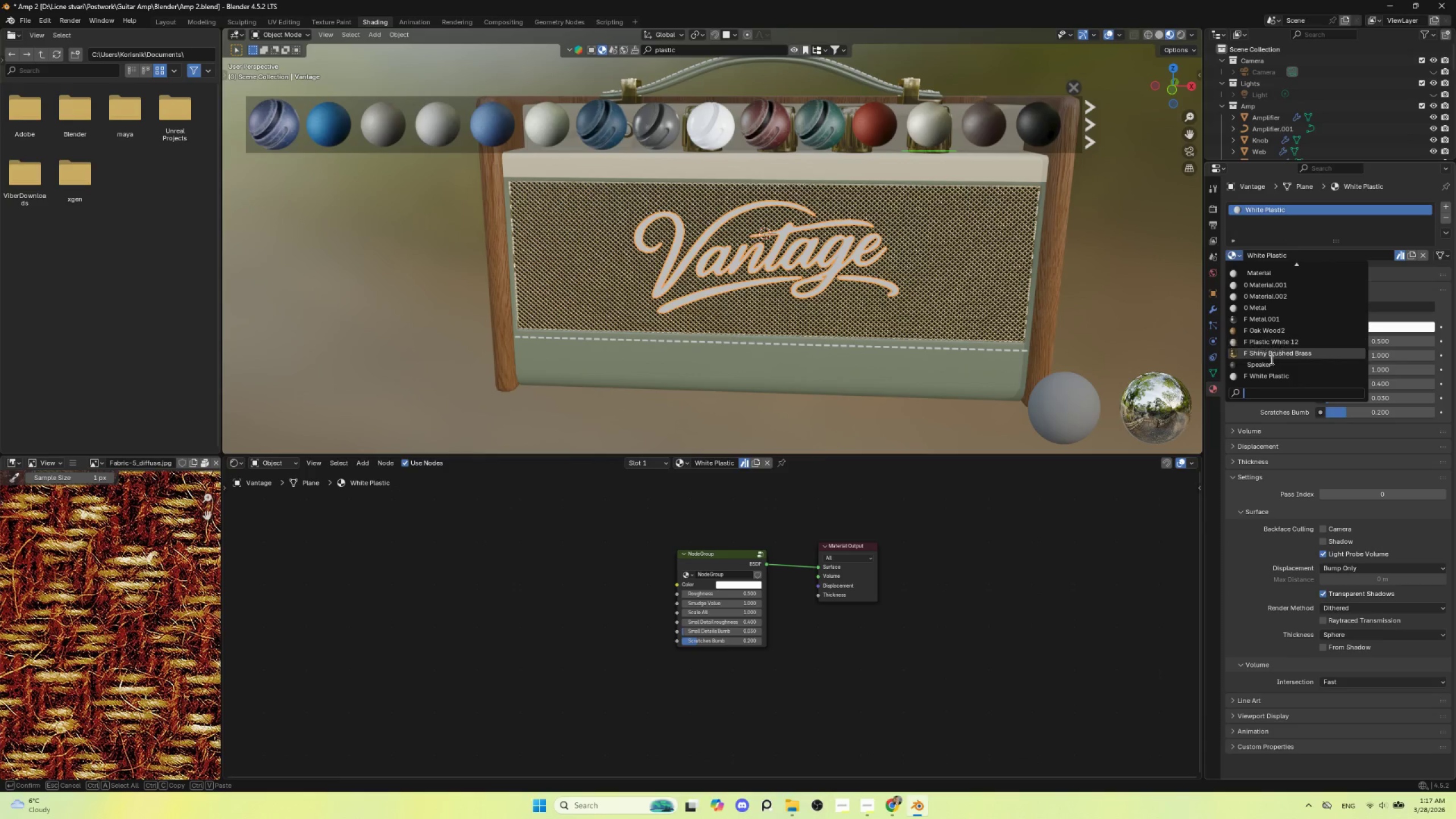 
scroll: coordinate [1281, 317], scroll_direction: up, amount: 16.0
 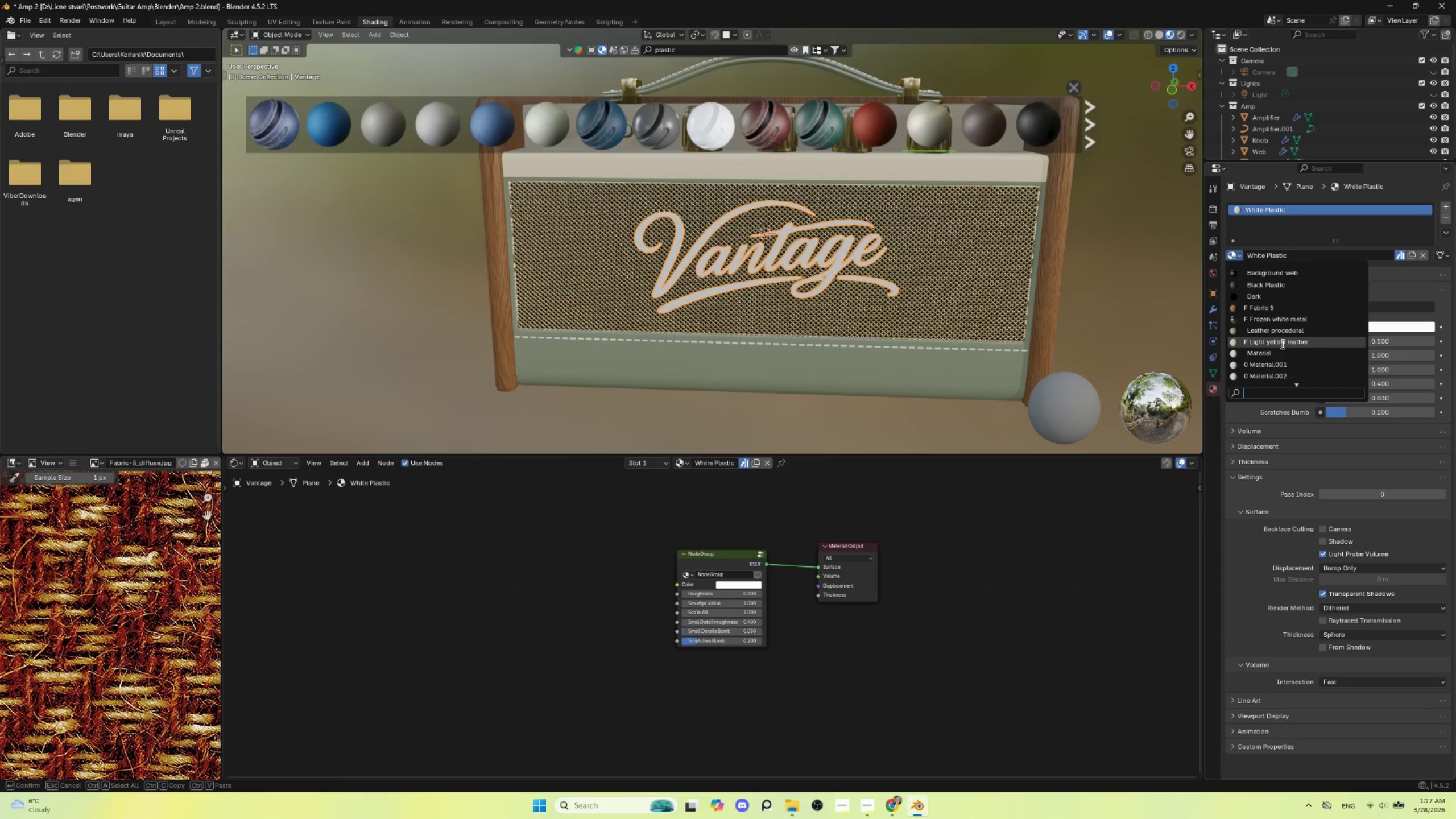 
left_click([1281, 338])
 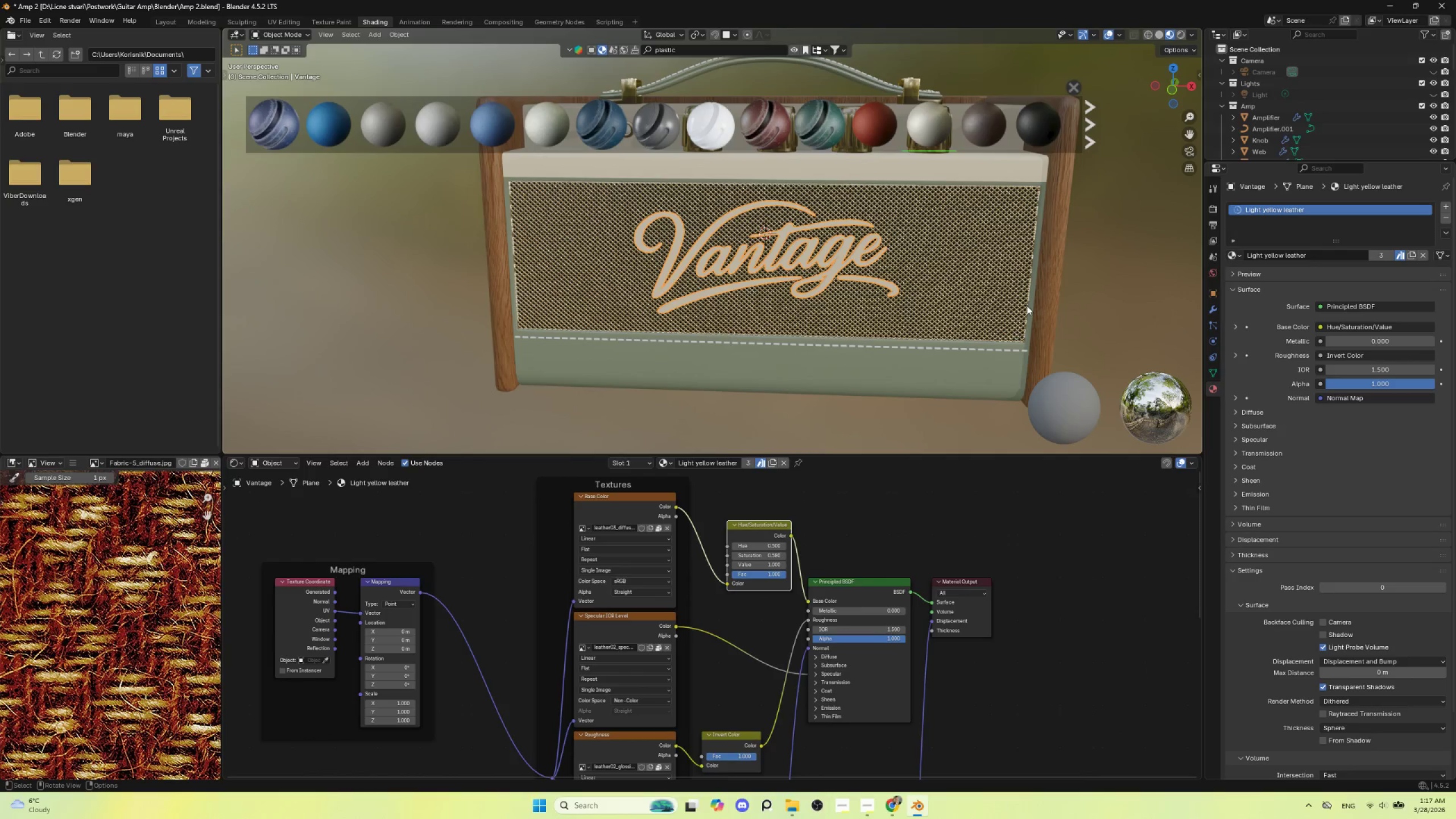 
left_click([1068, 278])
 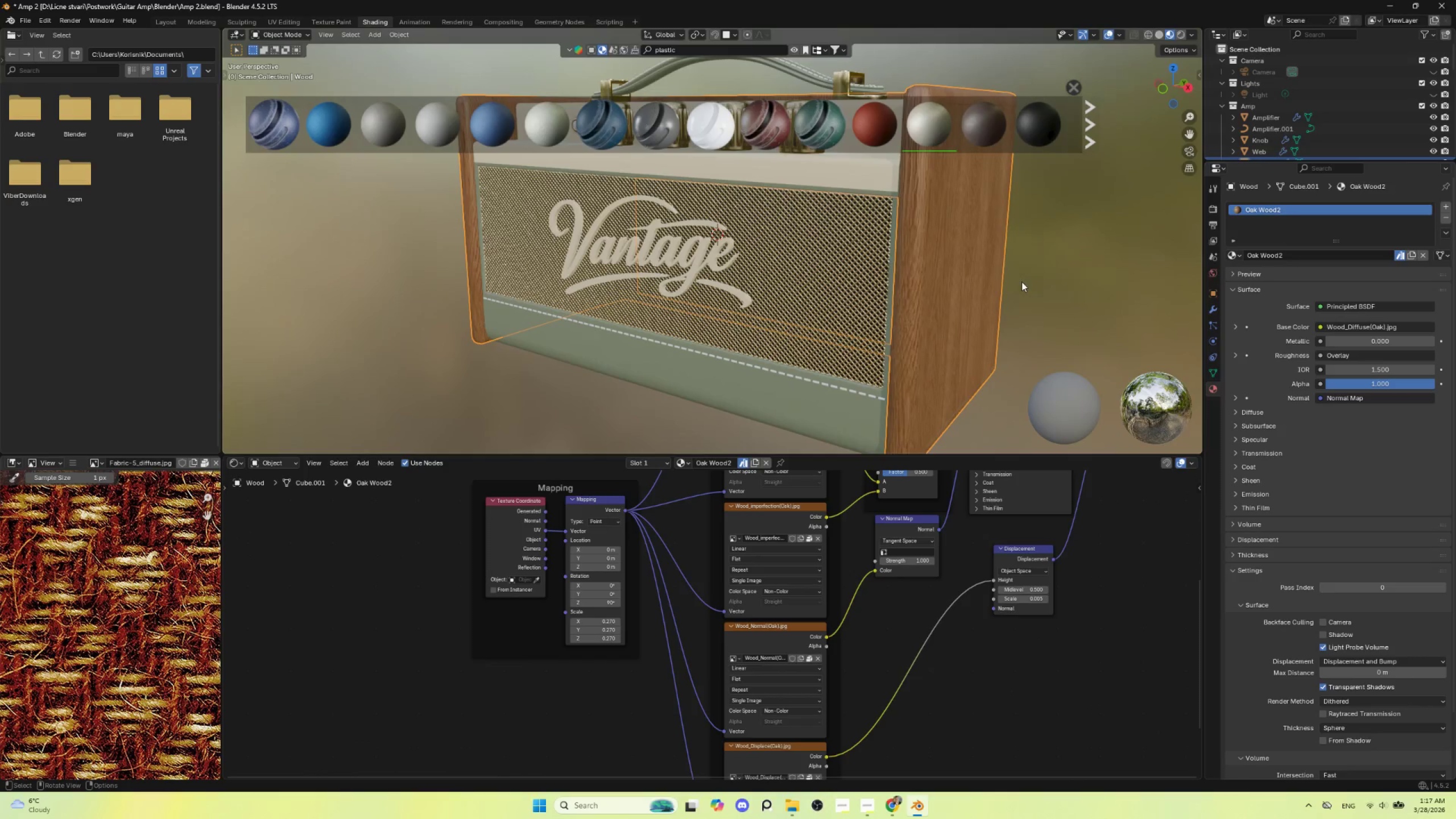 
left_click([1045, 255])
 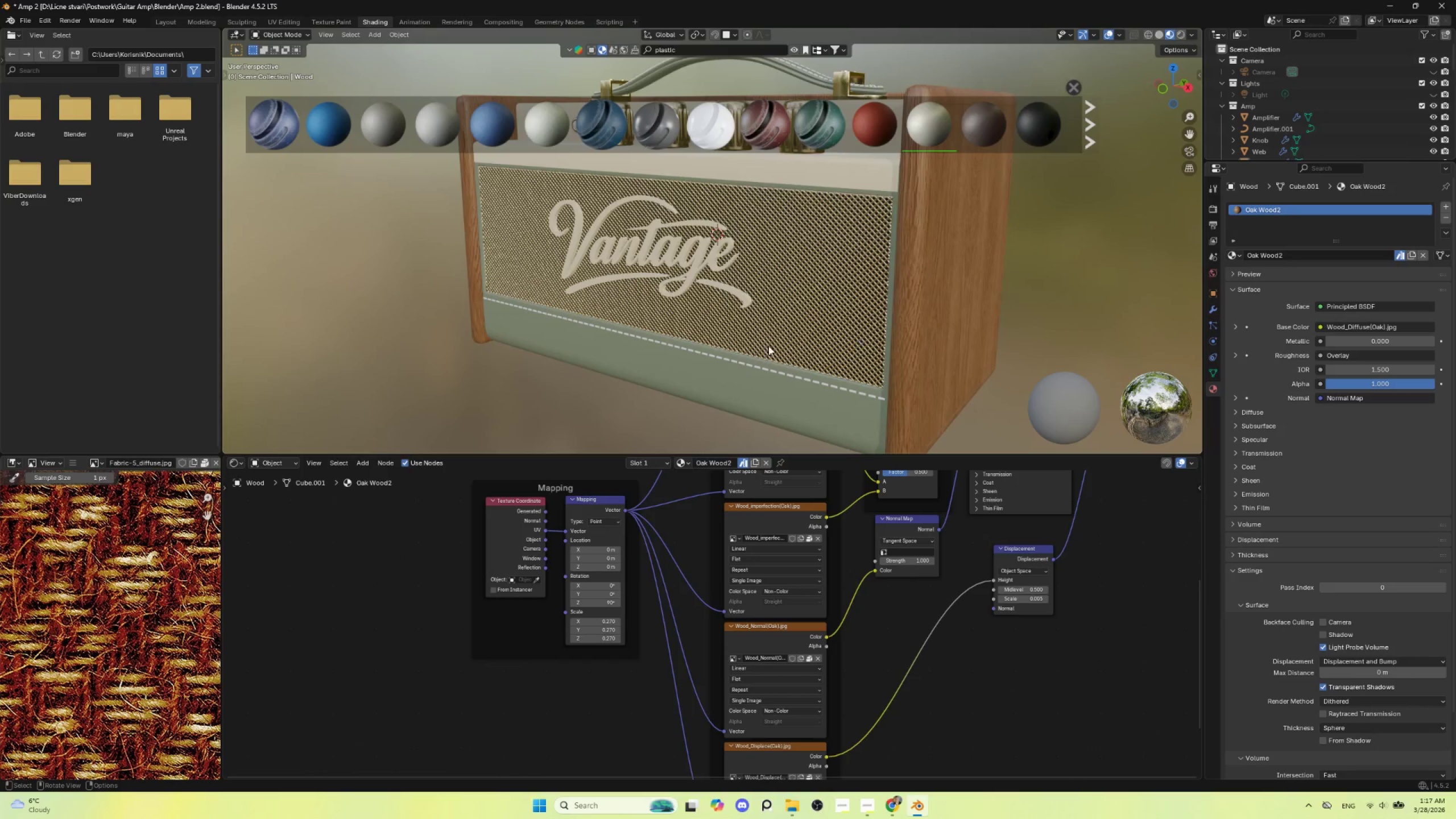 
scroll: coordinate [740, 340], scroll_direction: up, amount: 3.0
 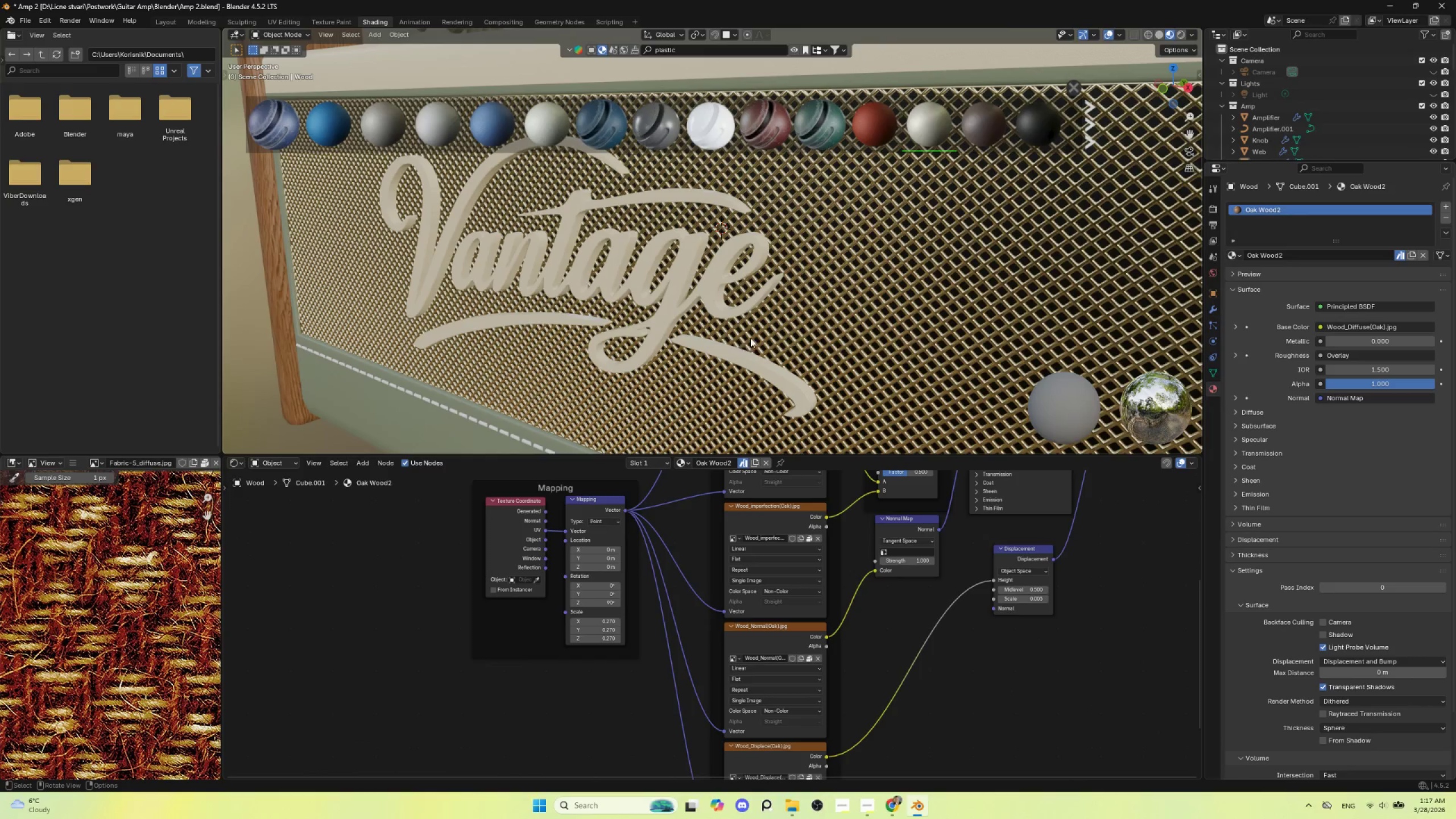 
scroll: coordinate [867, 331], scroll_direction: down, amount: 7.0
 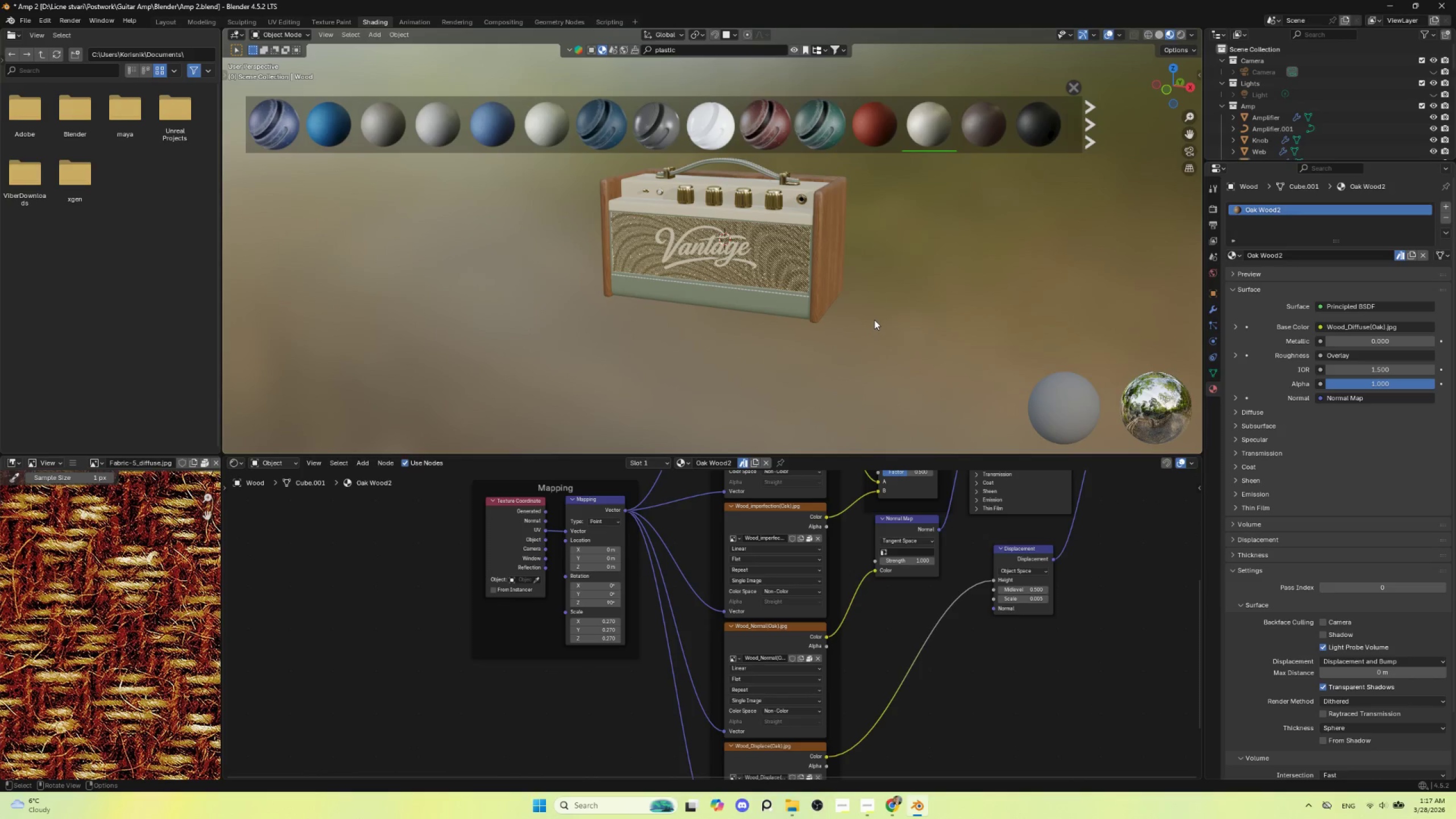 
hold_key(key=ShiftLeft, duration=0.5)
 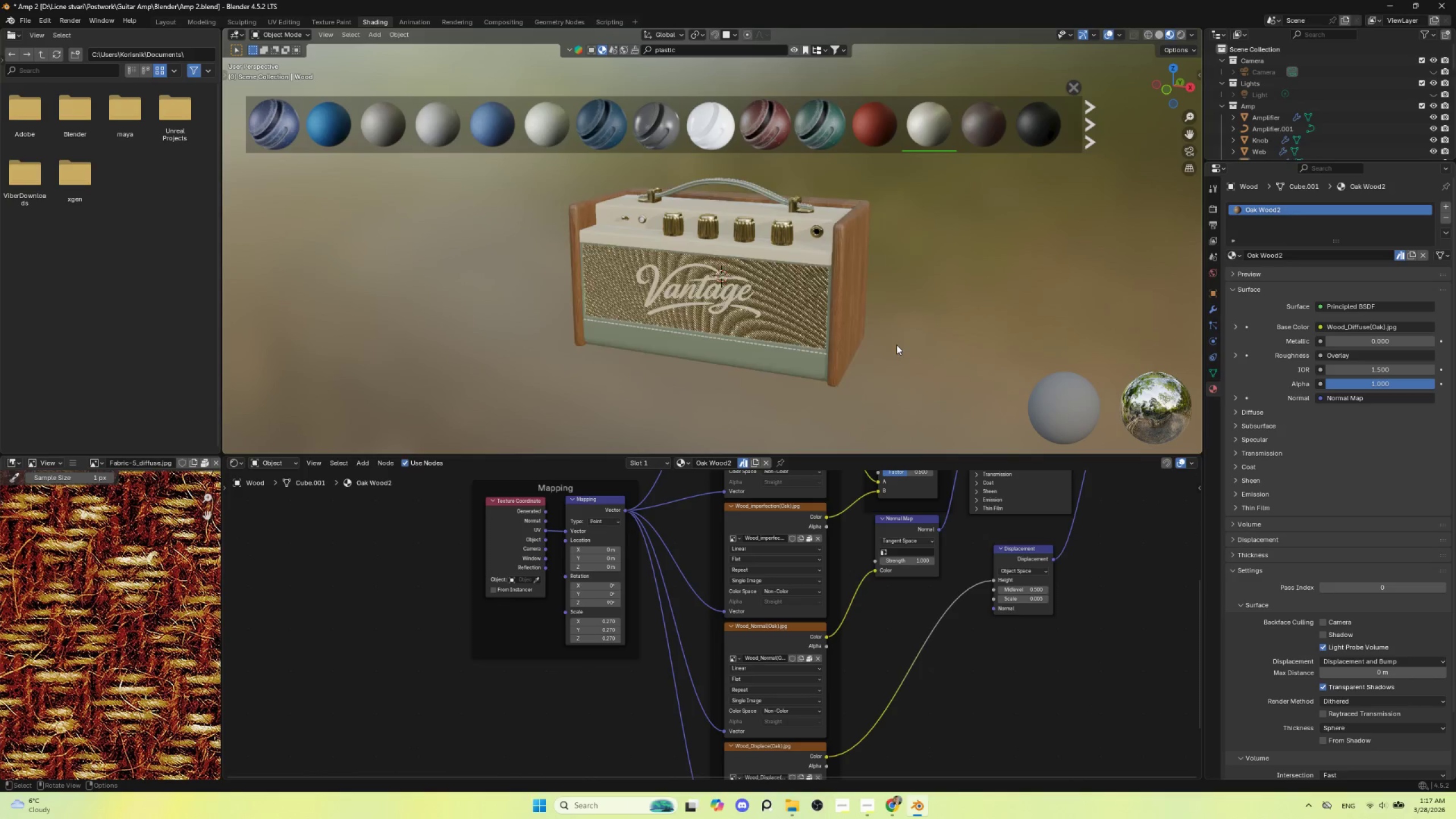 
scroll: coordinate [896, 345], scroll_direction: up, amount: 2.0
 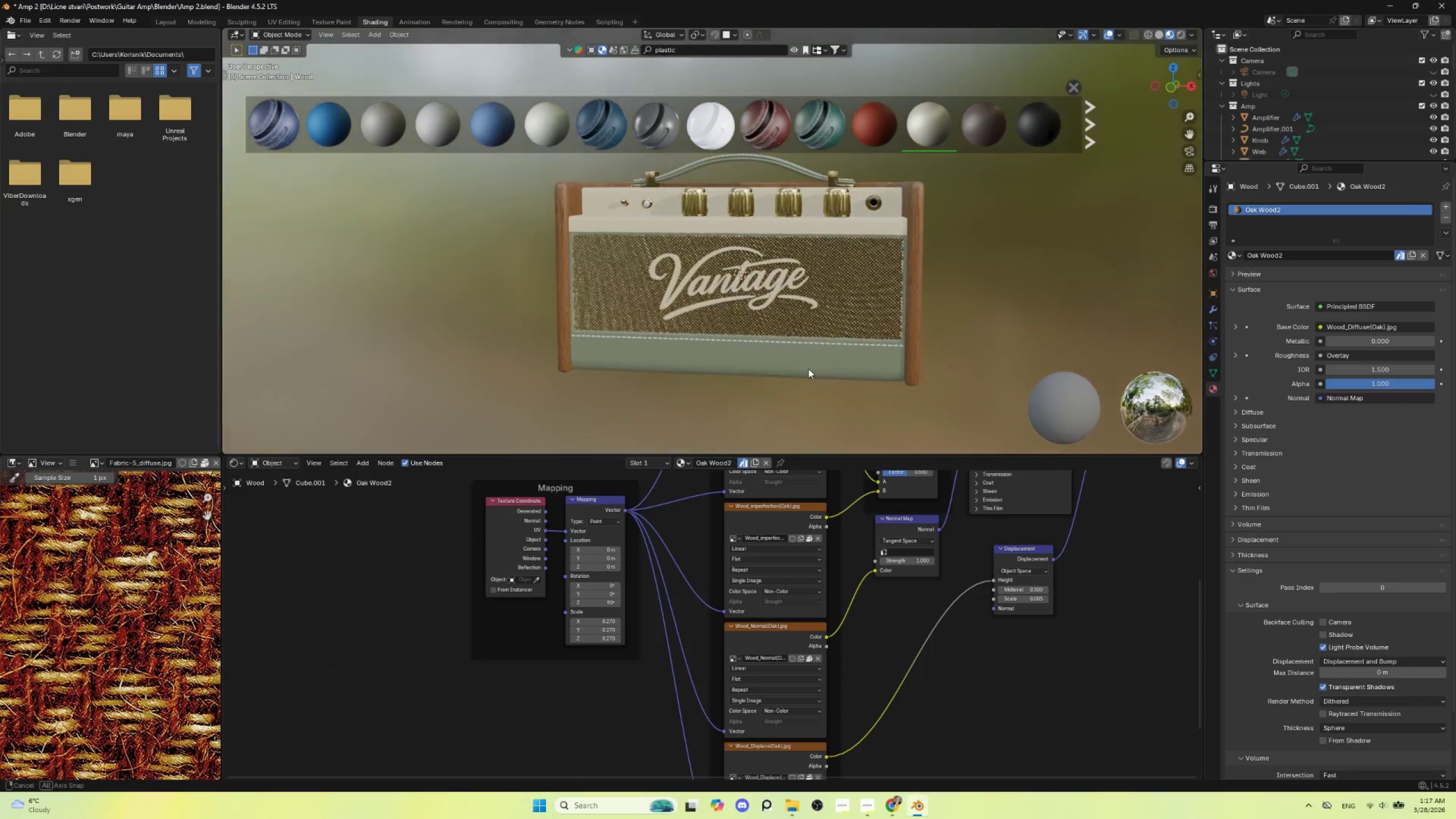 
left_click([808, 363])
 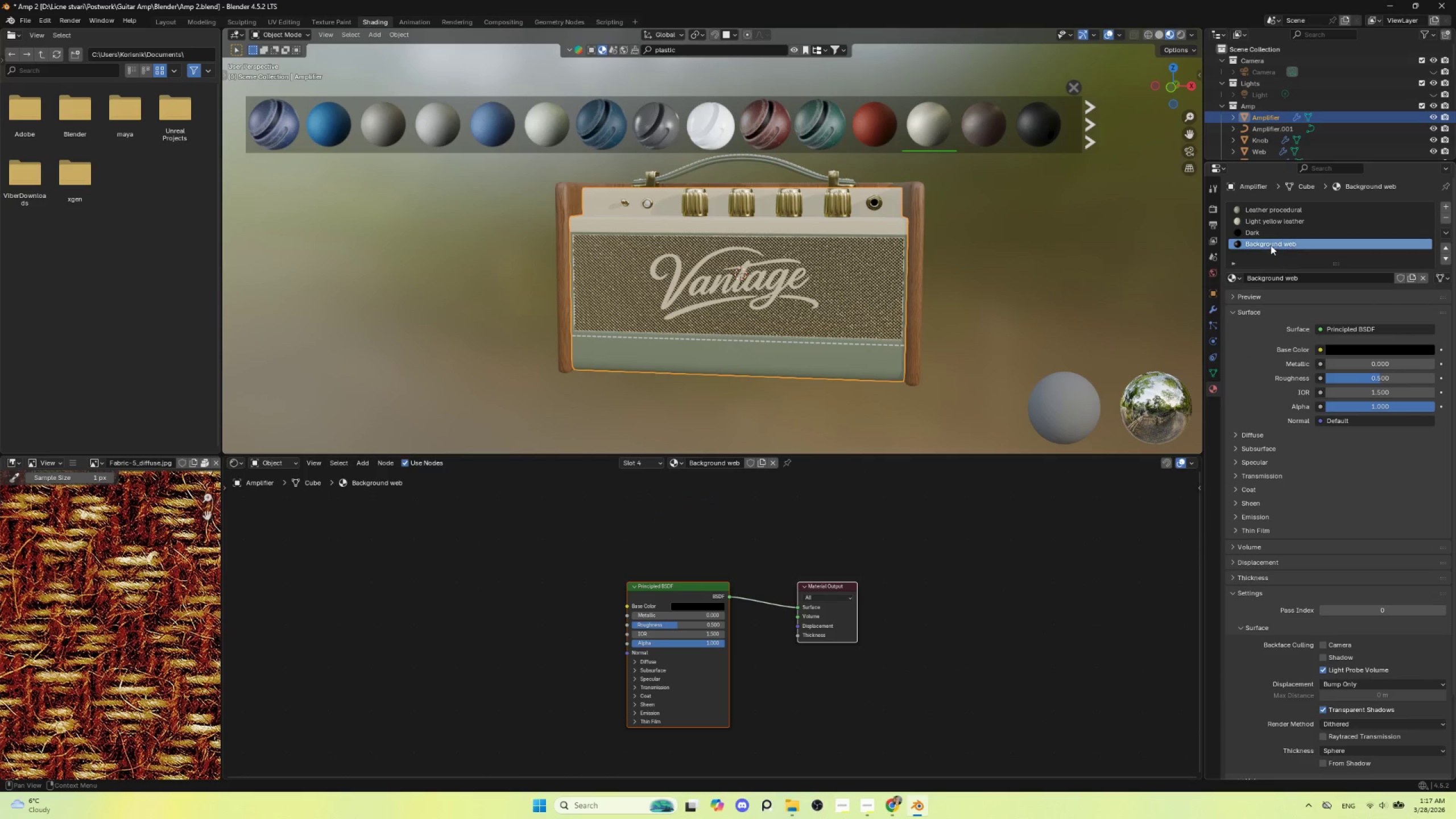 
left_click([1271, 245])
 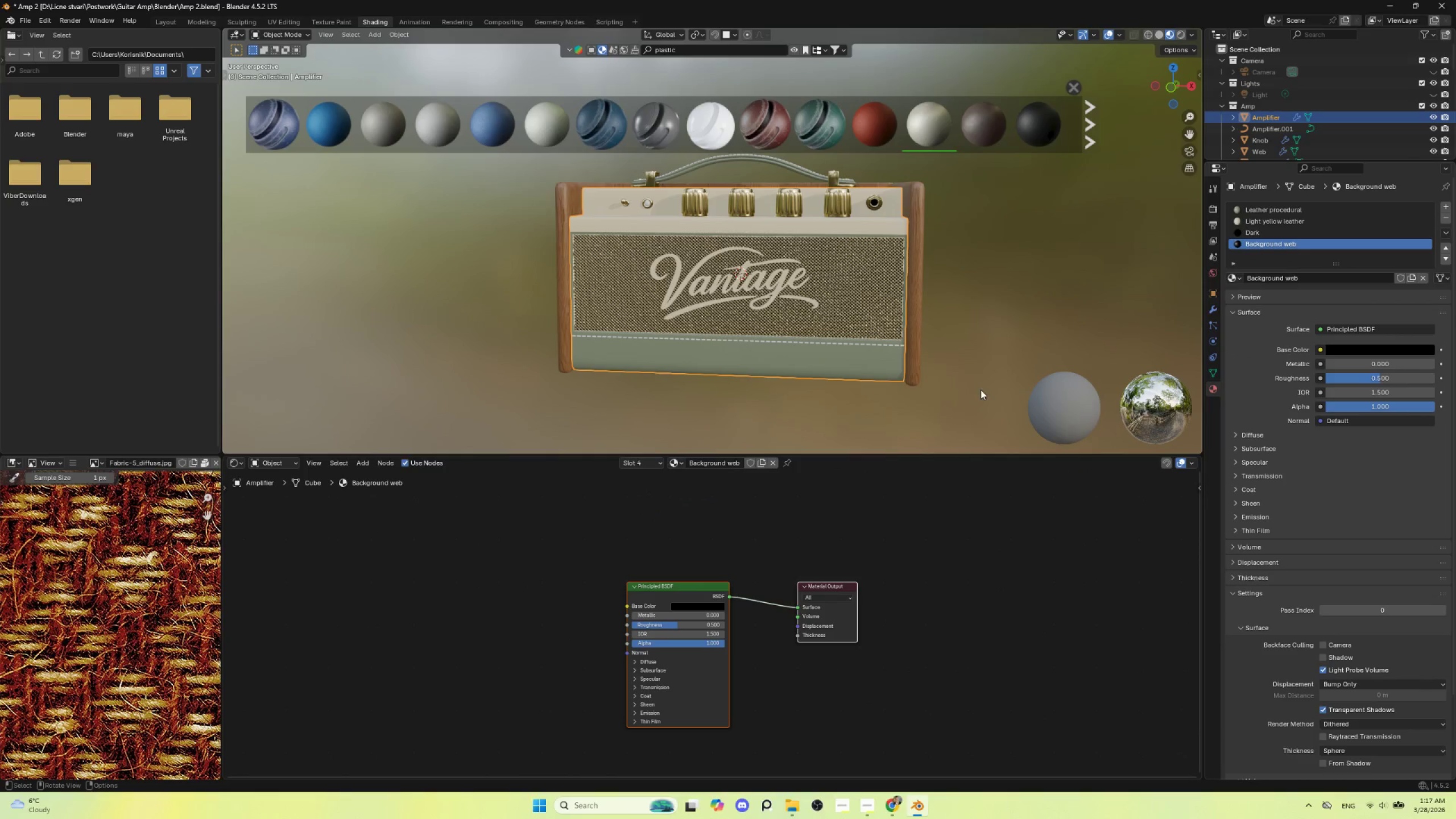 
scroll: coordinate [977, 388], scroll_direction: up, amount: 2.0
 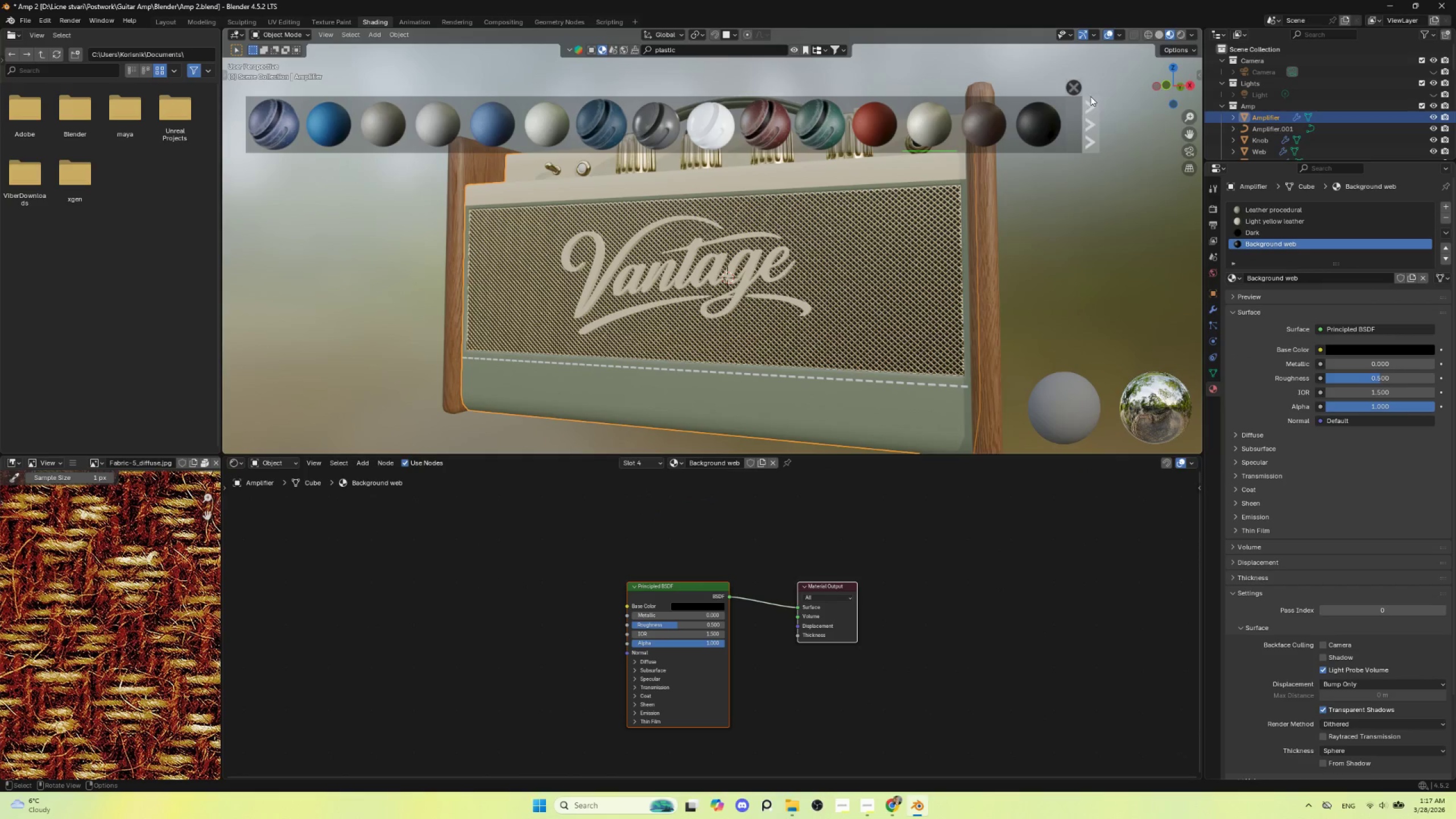 
left_click([1075, 86])
 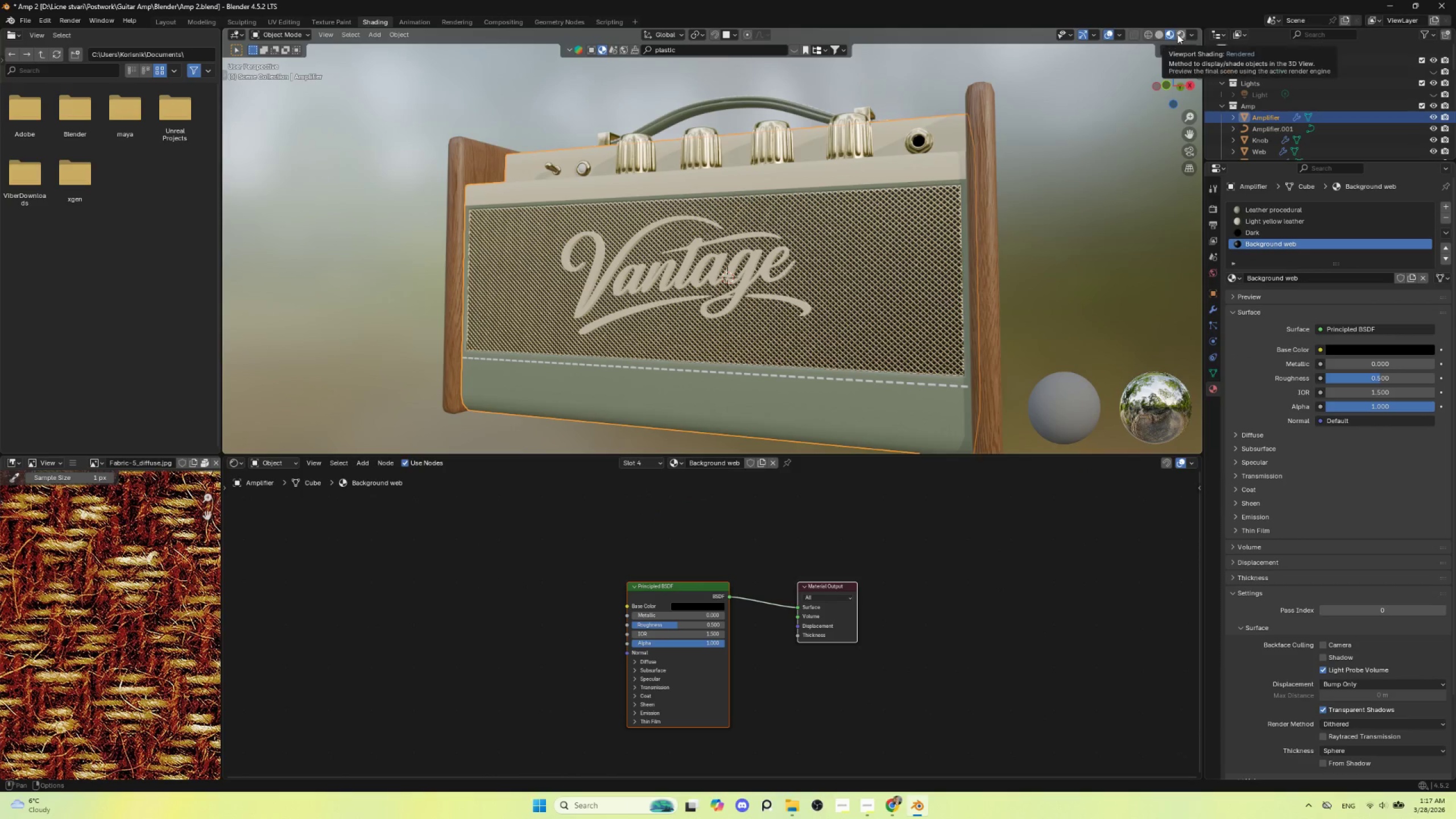 
left_click([1178, 34])
 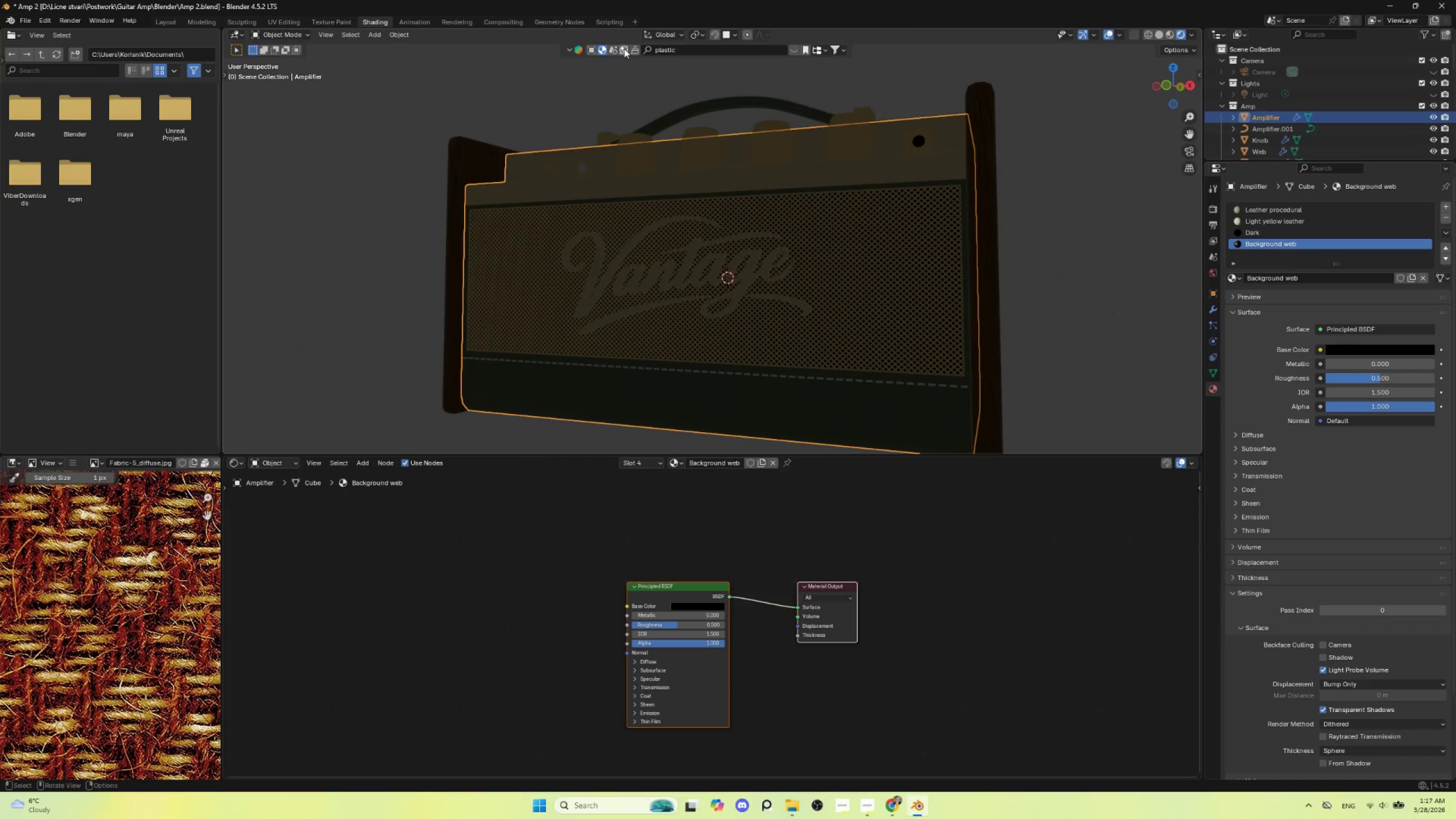 
left_click([625, 49])
 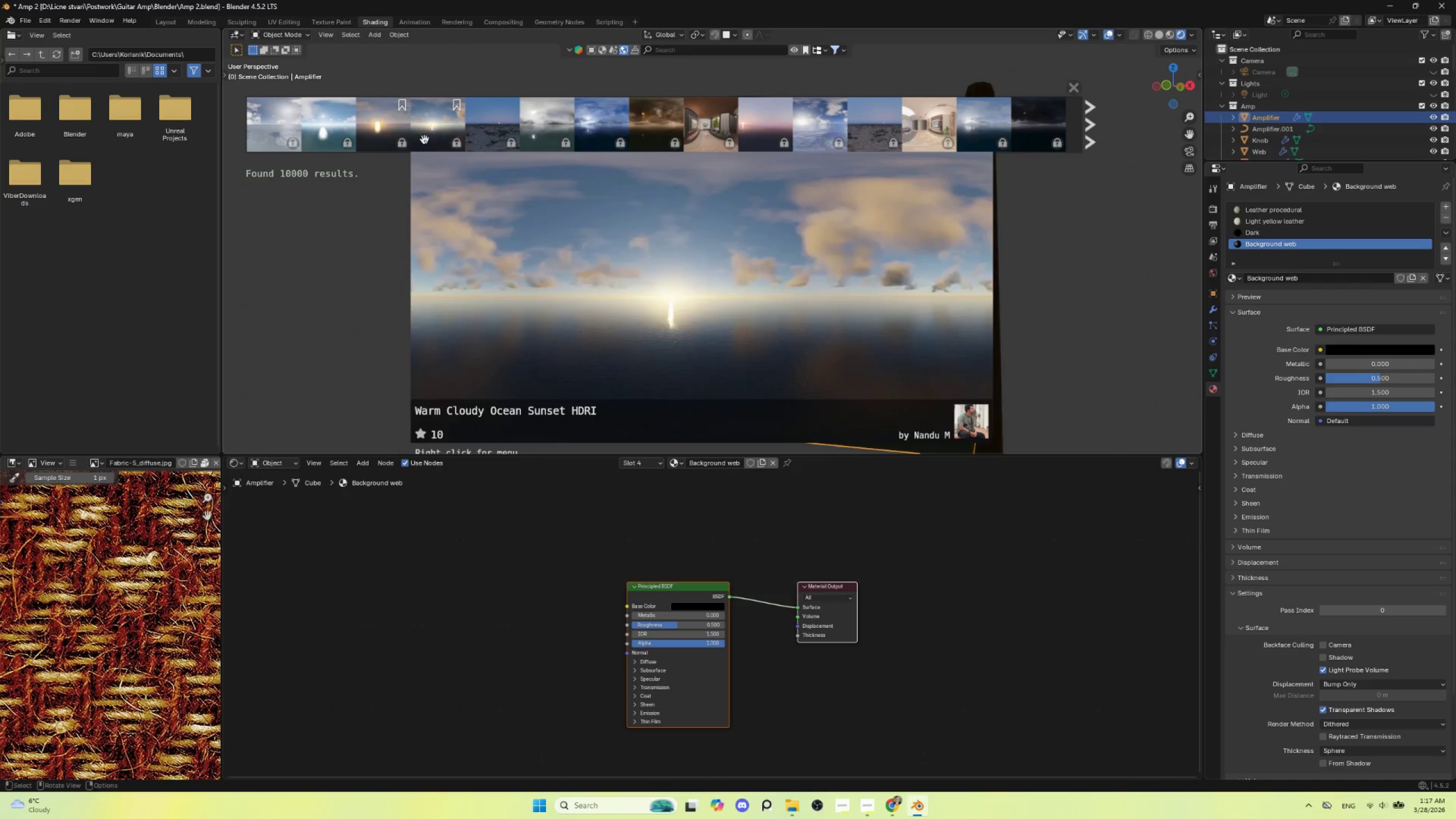 
scroll: coordinate [931, 133], scroll_direction: down, amount: 12.0
 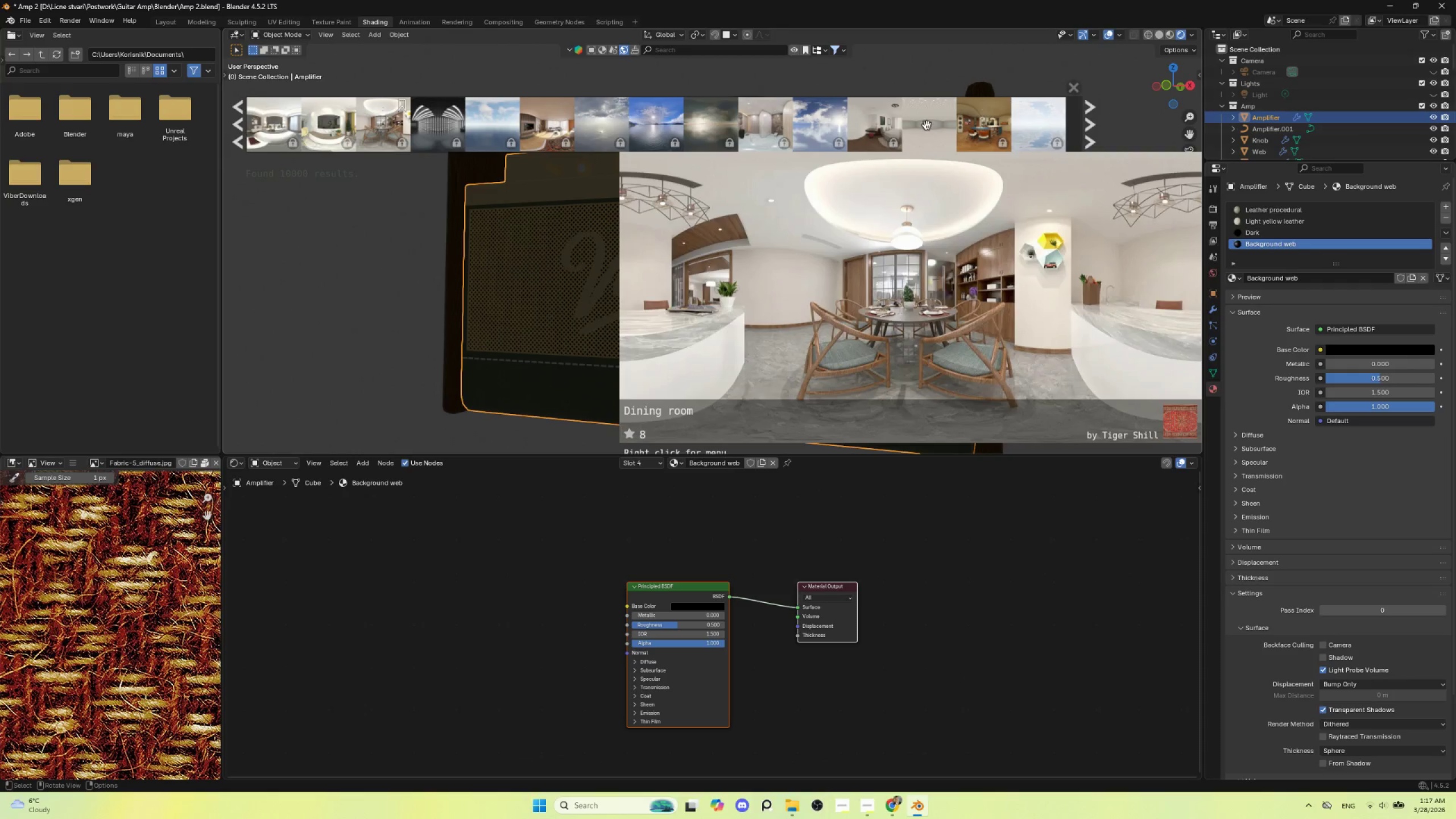 
left_click([926, 123])
 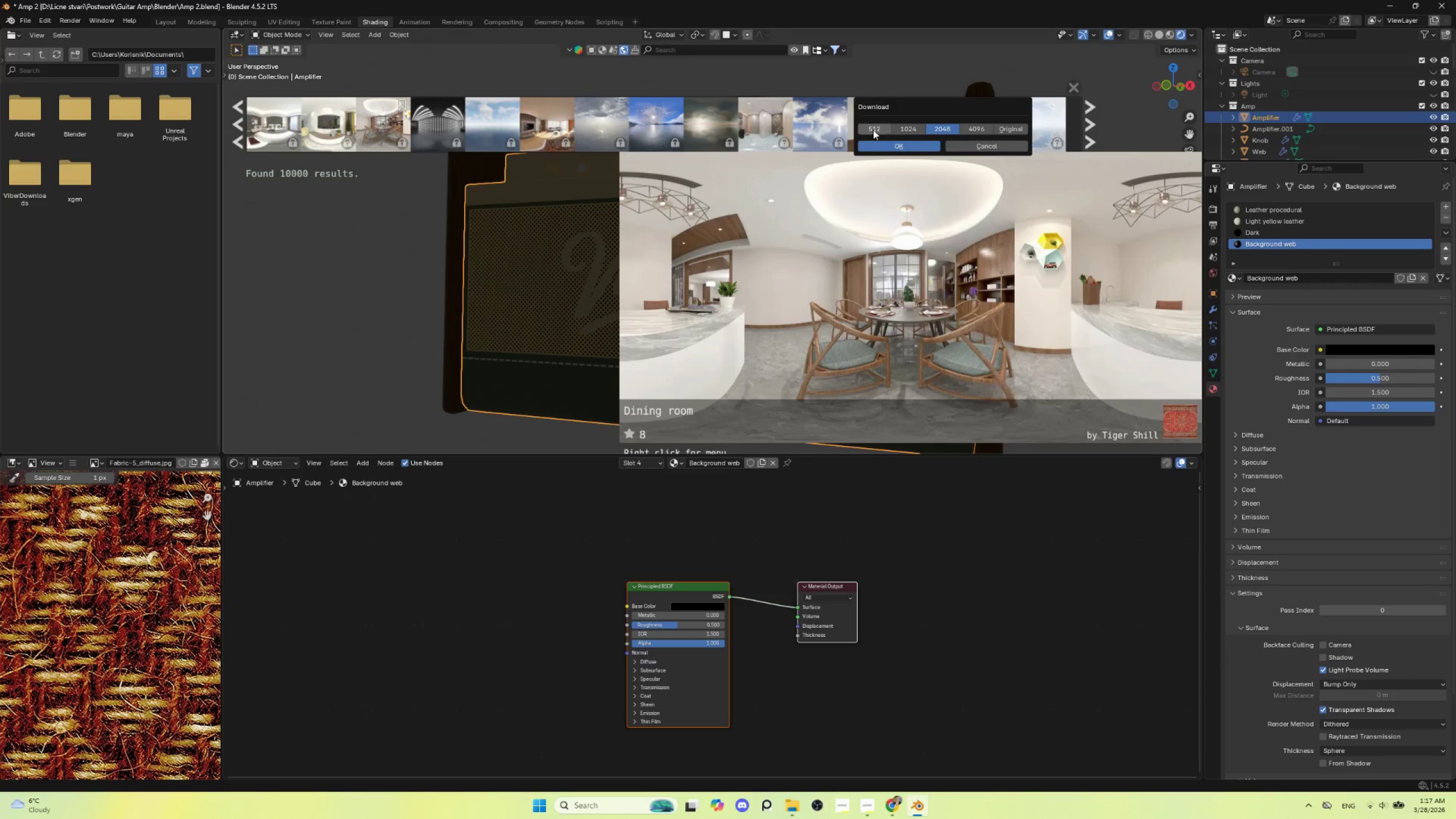 
left_click([873, 130])
 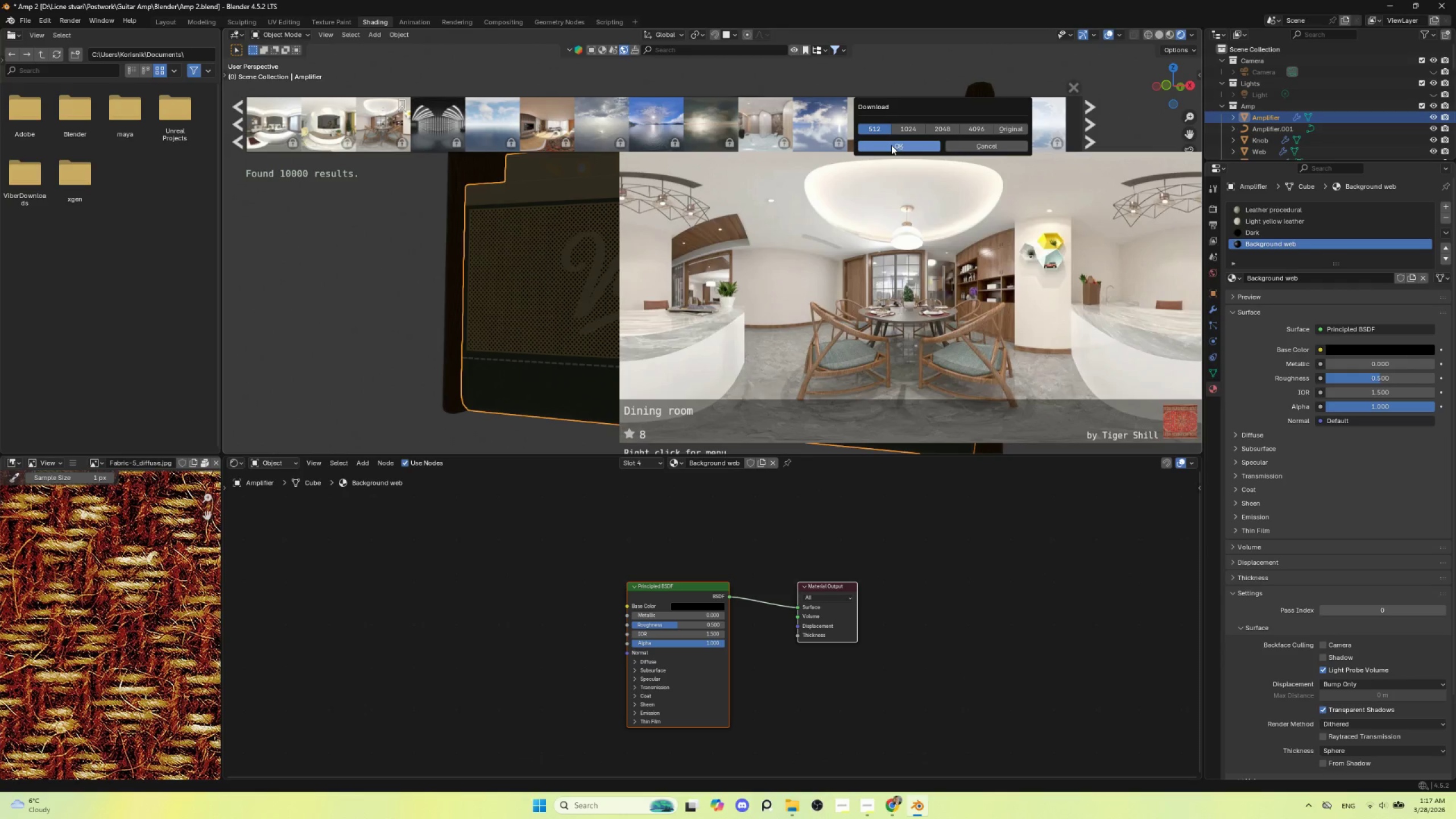 
left_click([891, 145])
 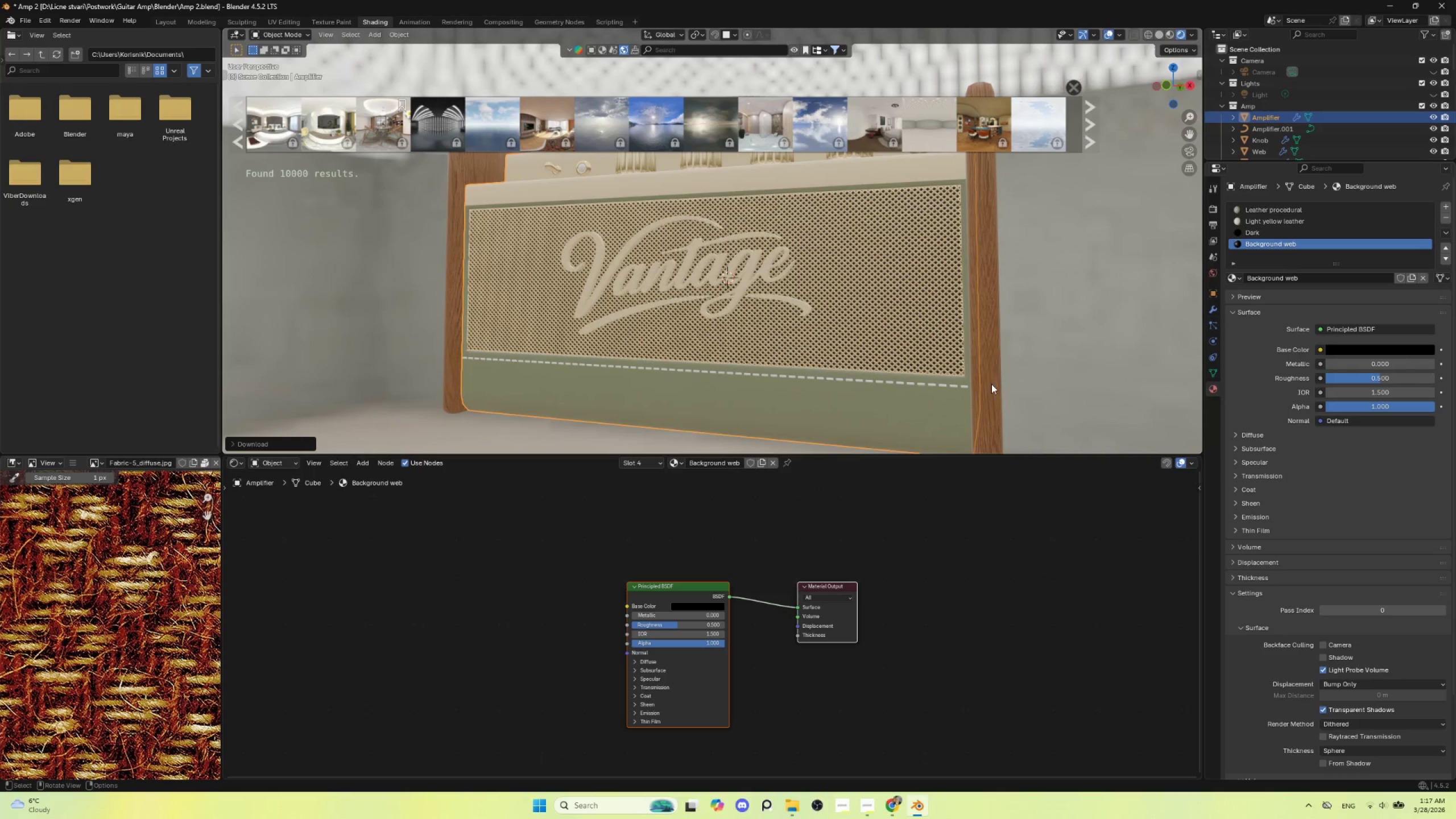 
scroll: coordinate [1041, 334], scroll_direction: down, amount: 3.0
 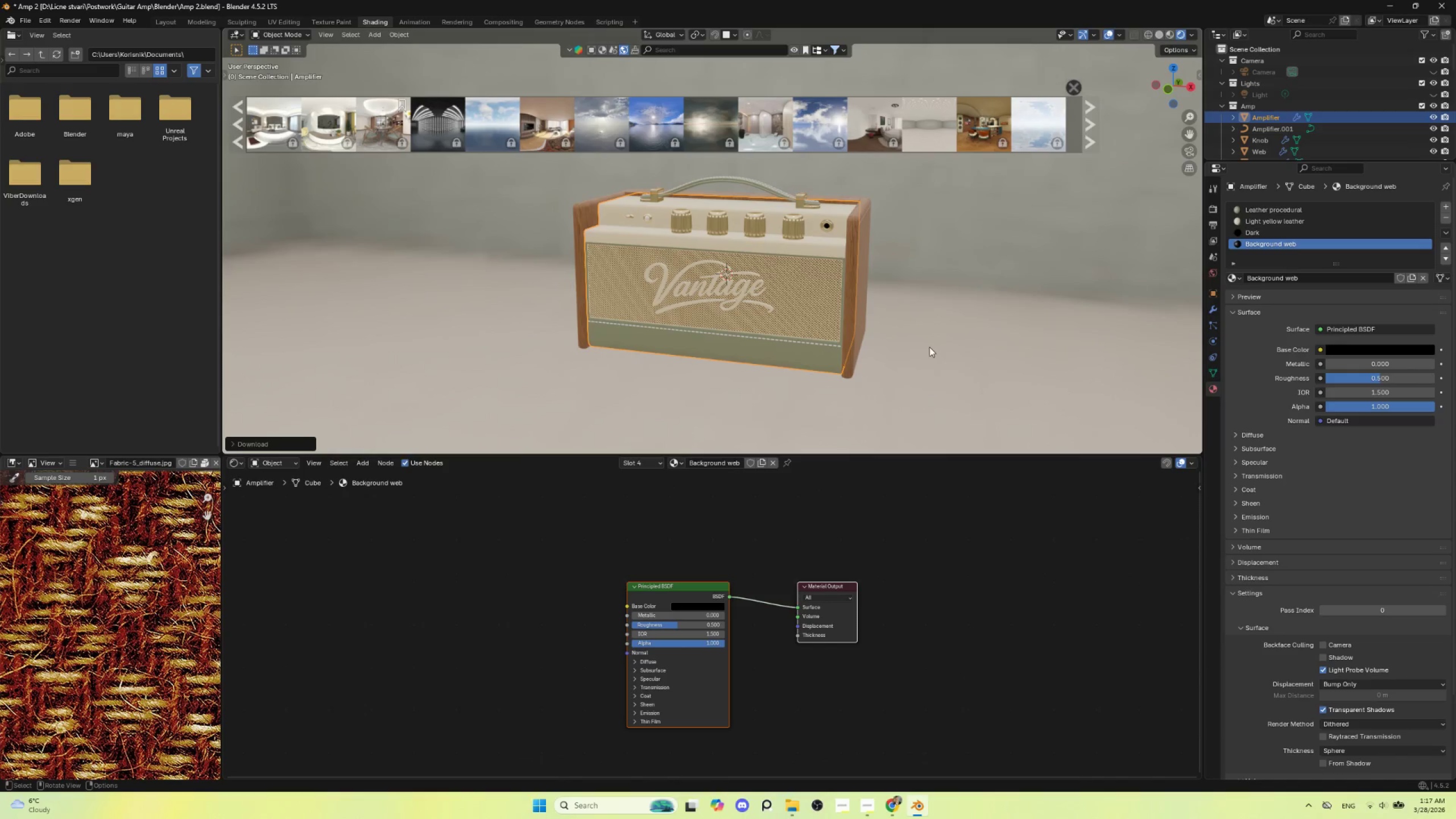 
scroll: coordinate [963, 363], scroll_direction: up, amount: 1.0
 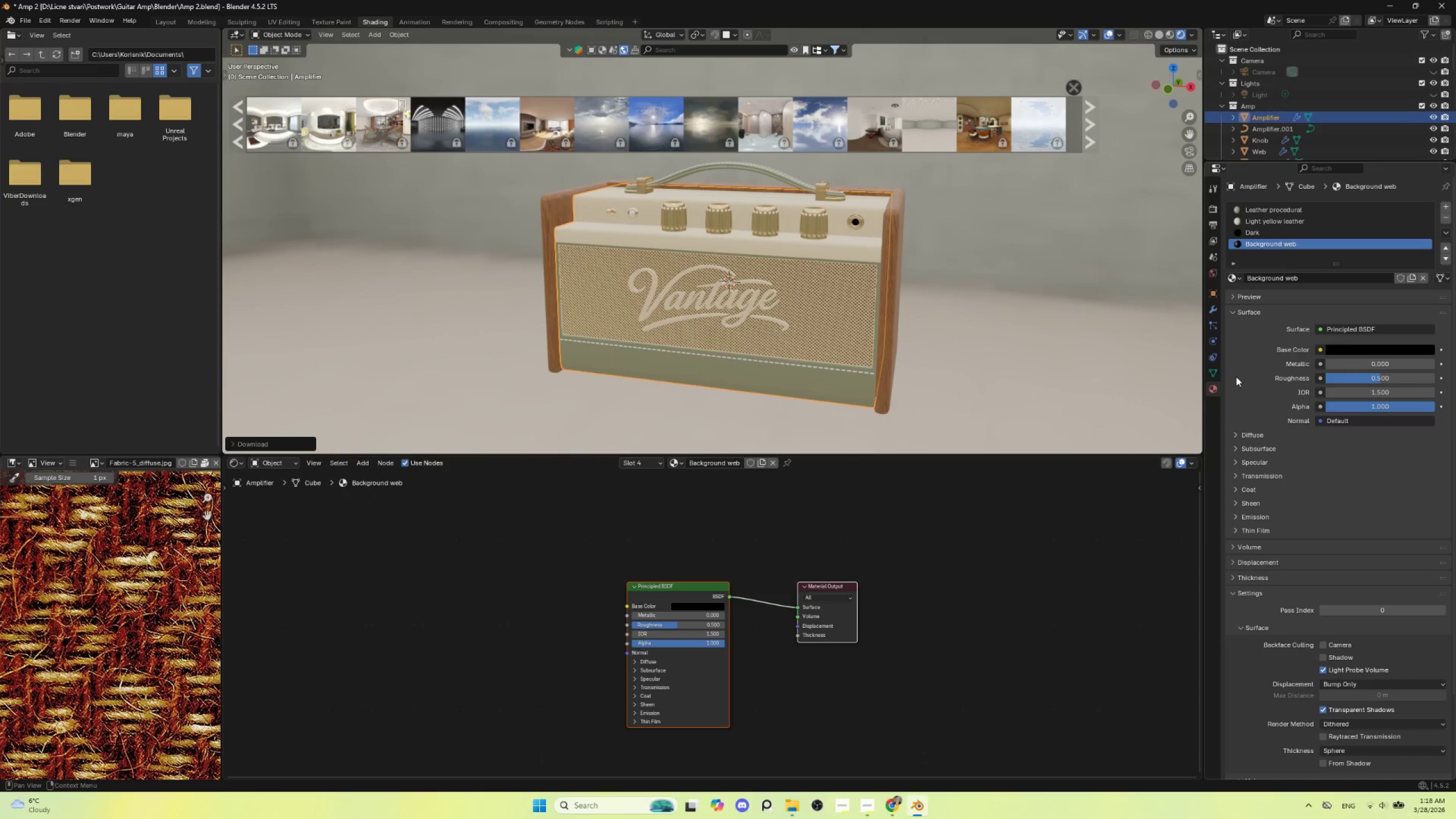 
left_click([1211, 201])
 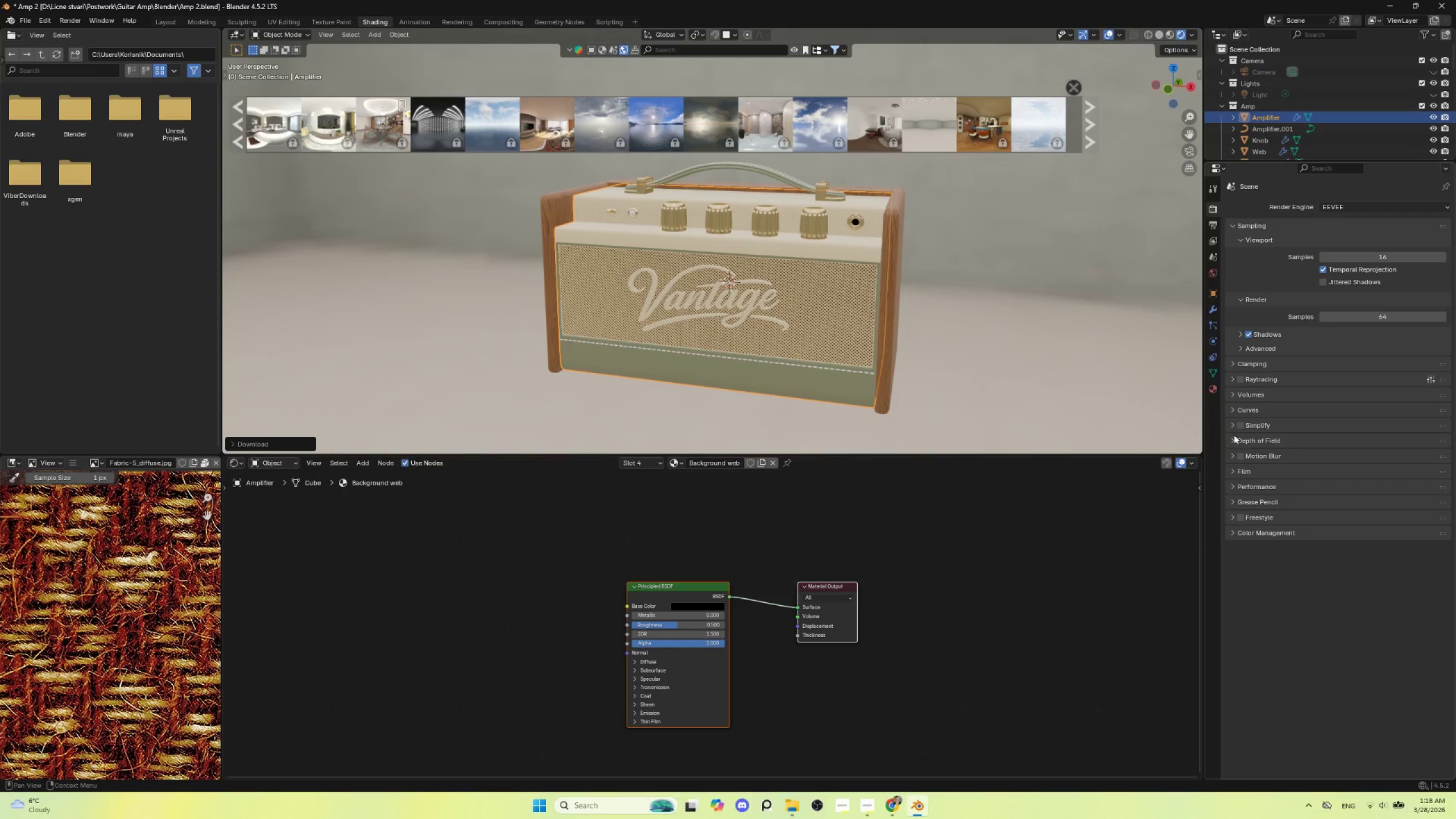 
left_click([1231, 472])
 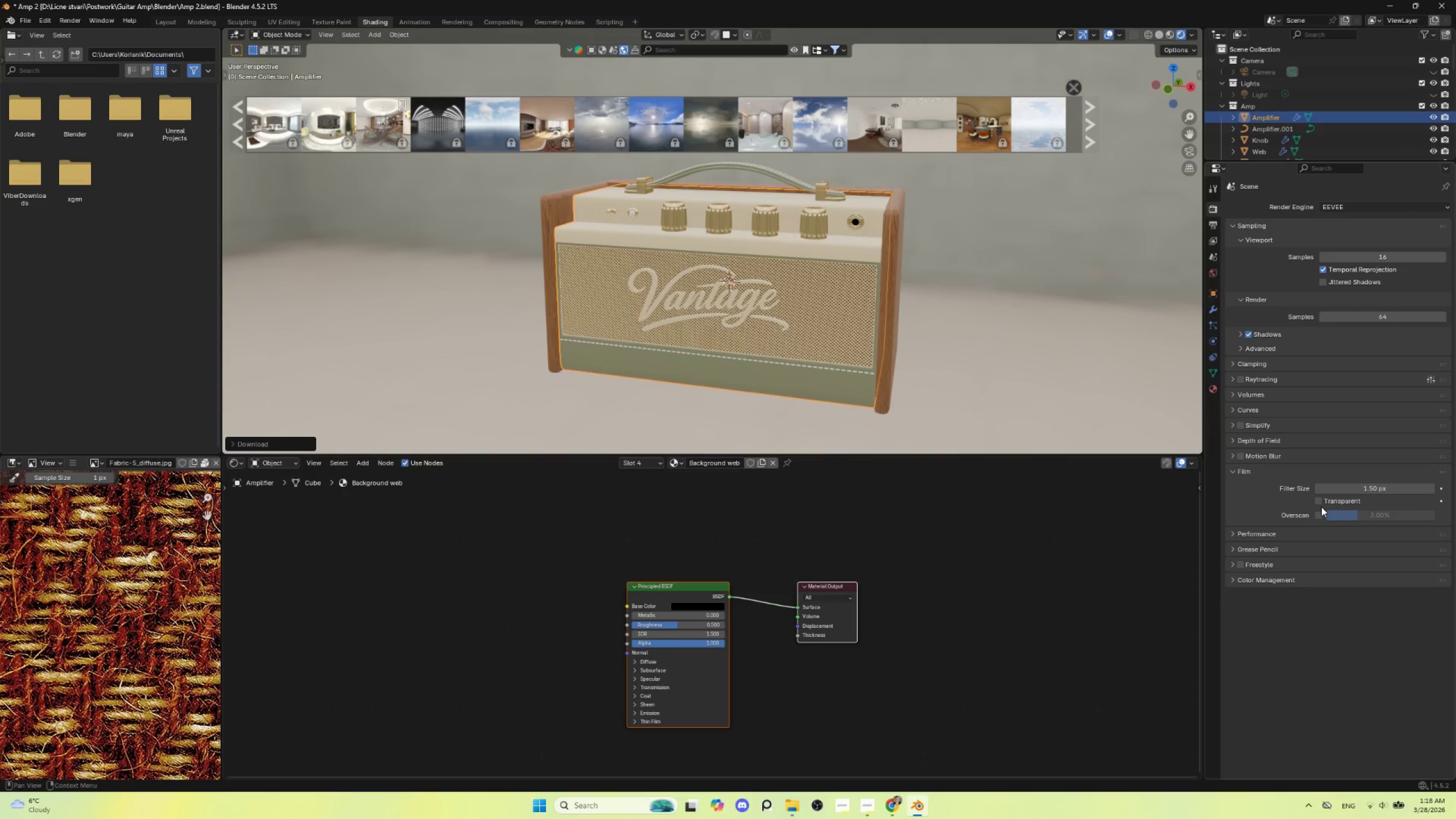 
left_click([1322, 506])
 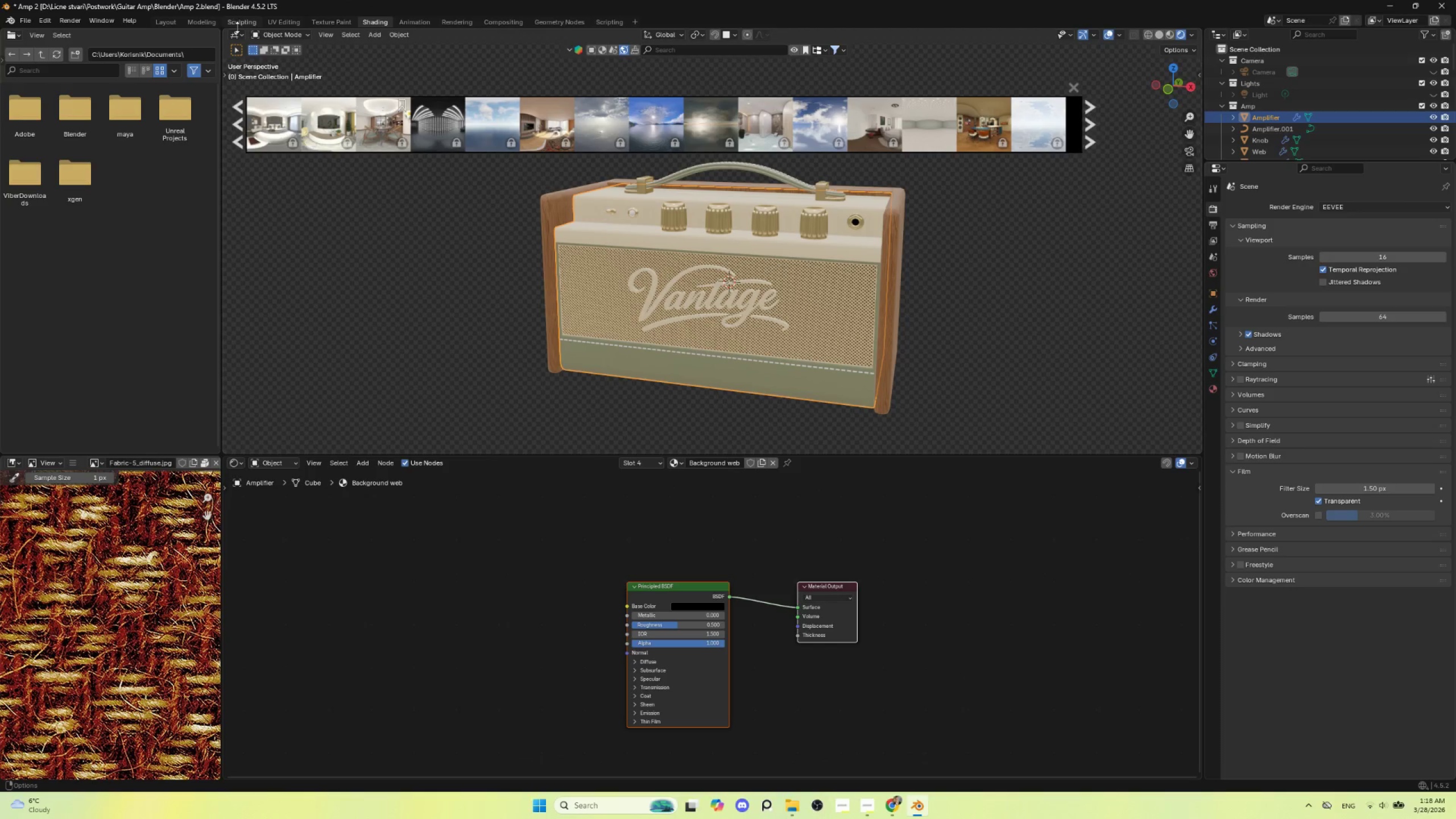 
left_click([164, 22])
 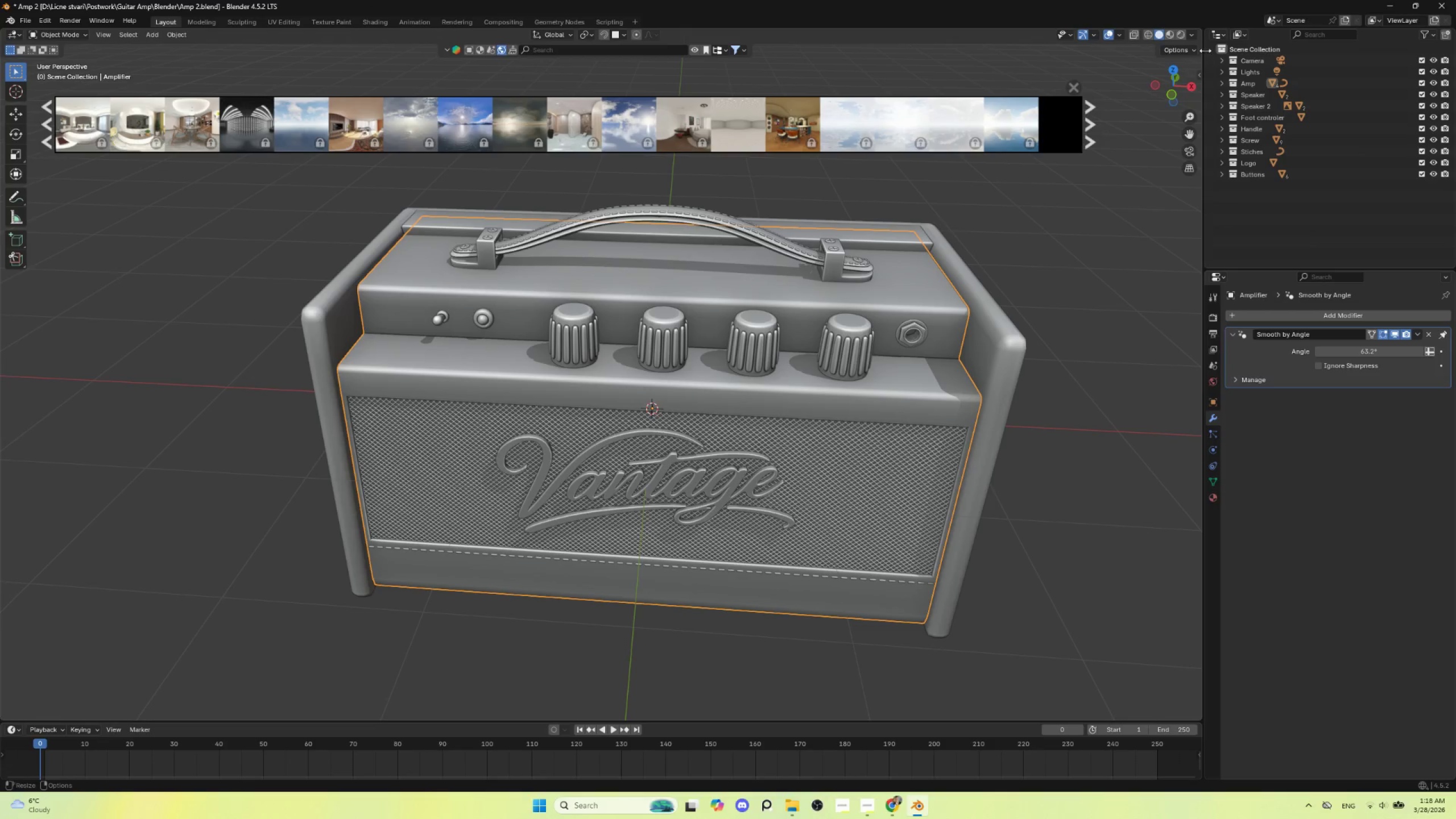 
left_click([1176, 30])
 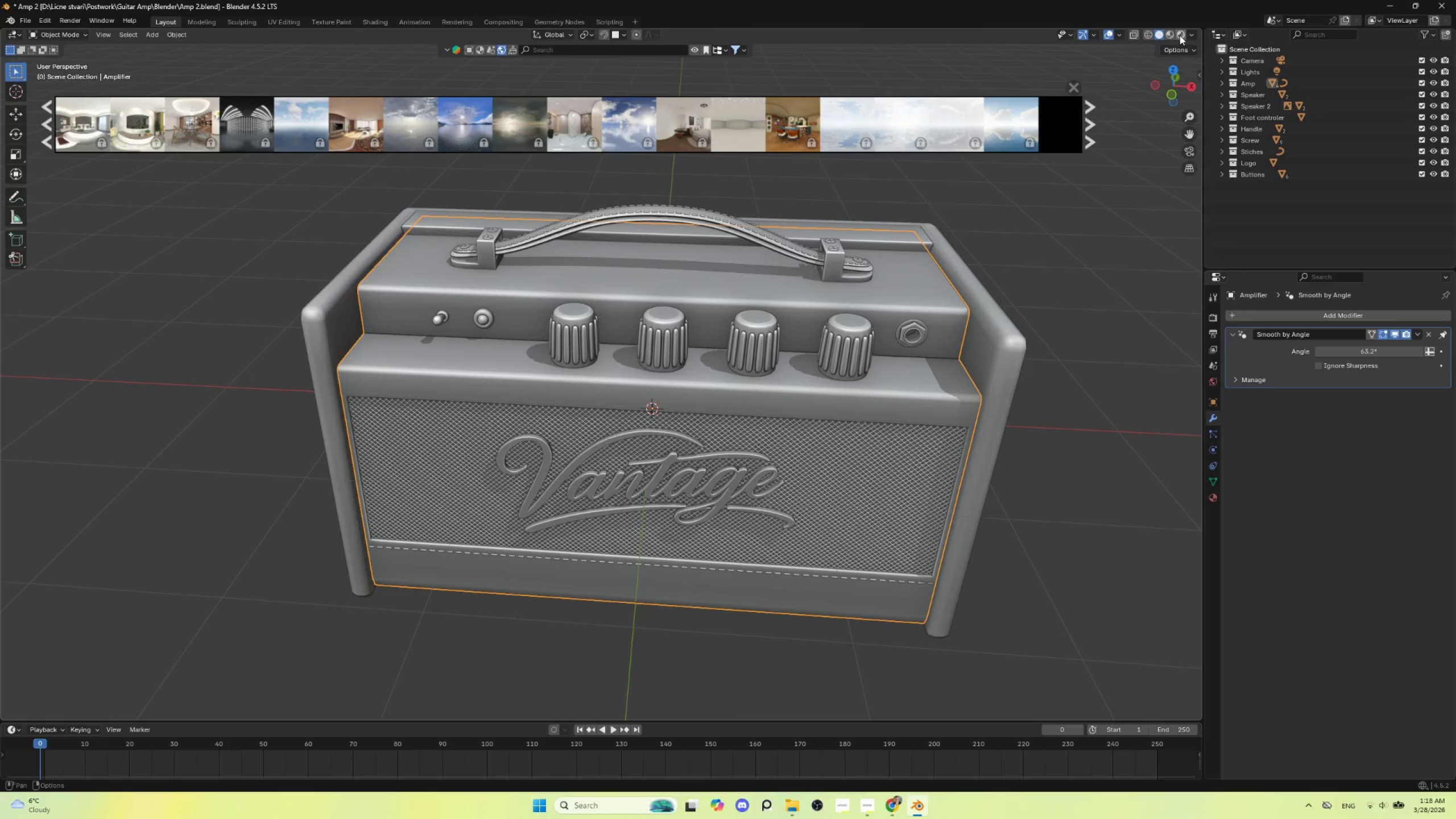 
left_click([1180, 35])
 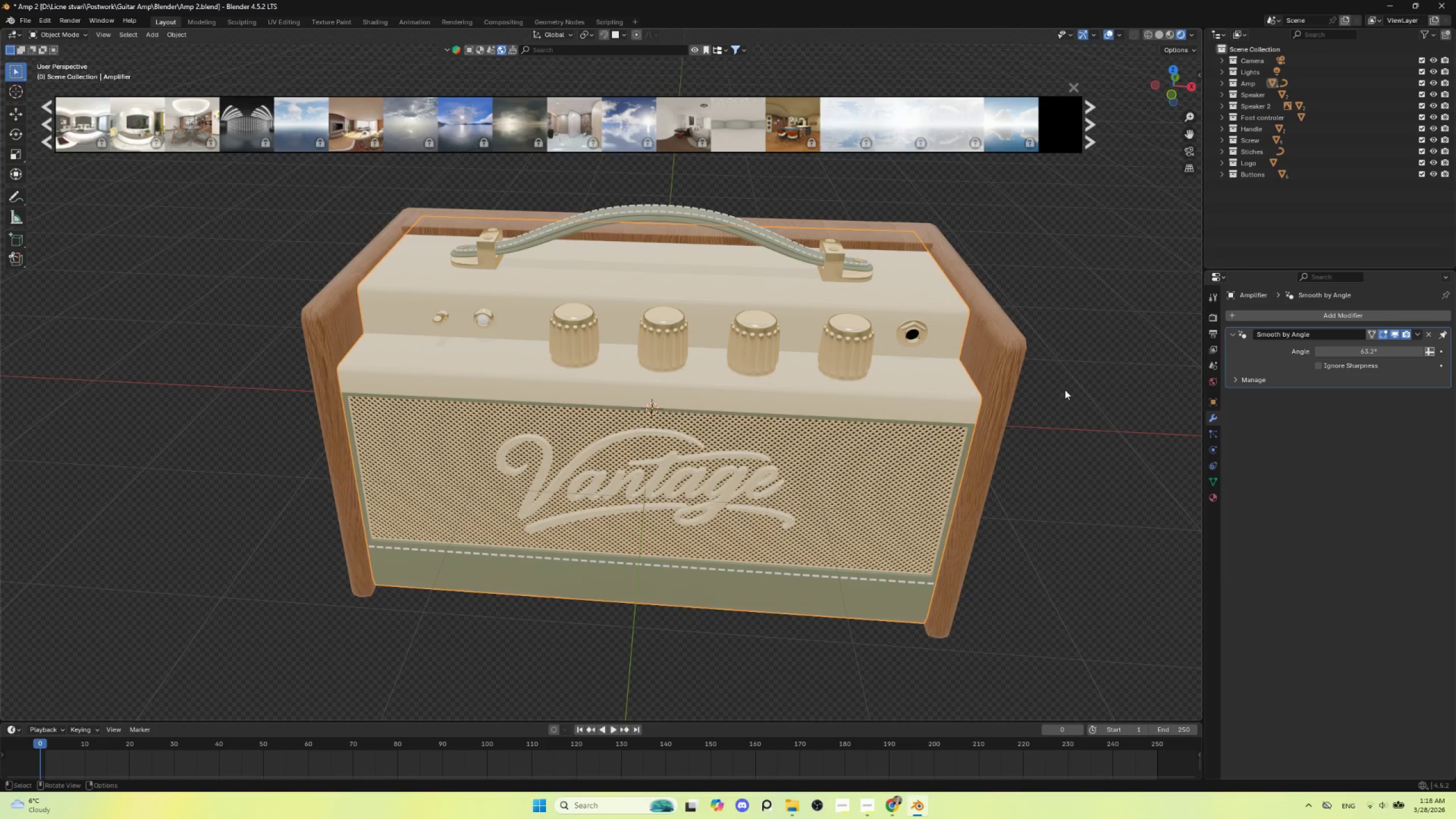 
left_click([1090, 387])
 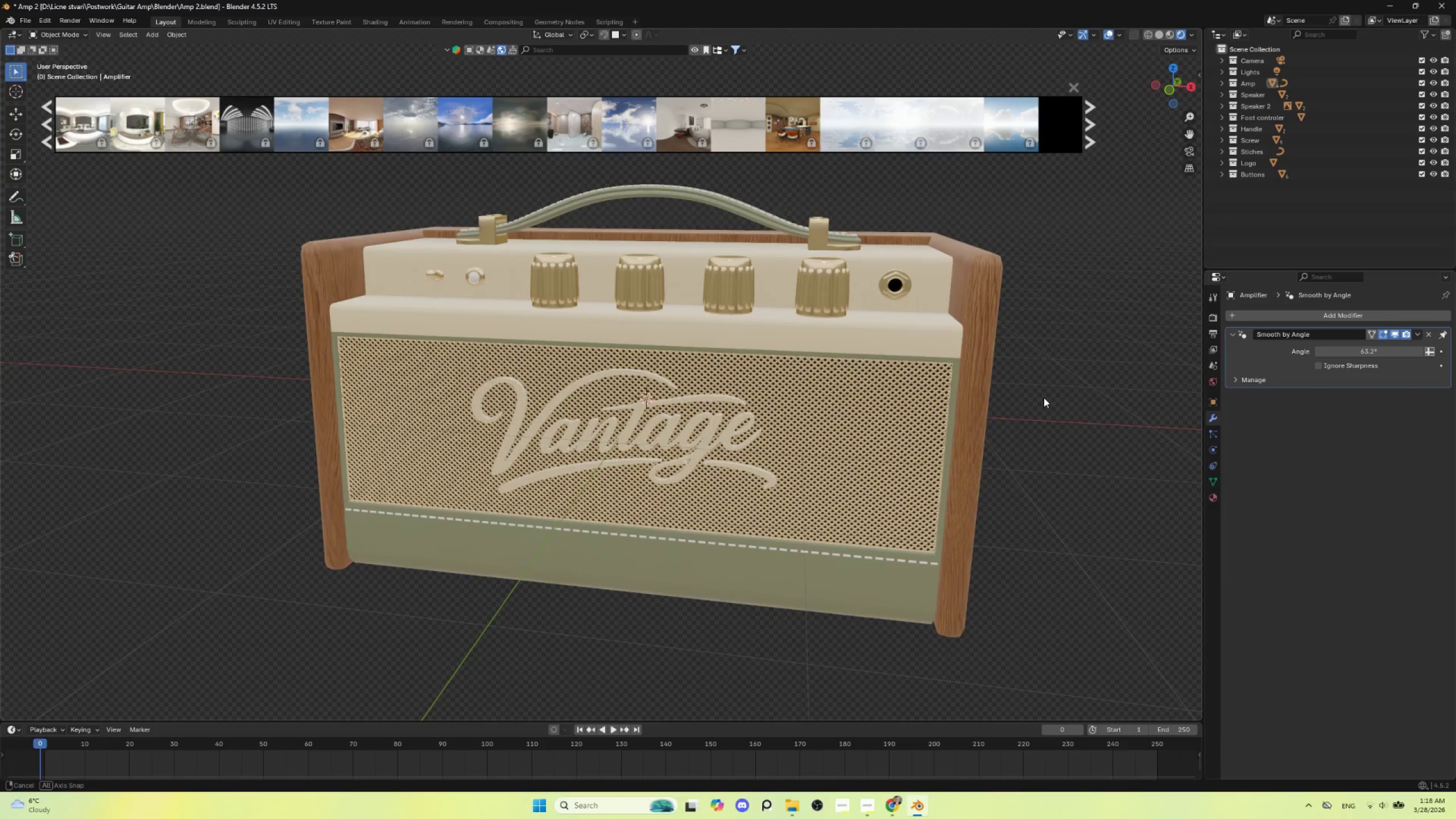 
hold_key(key=ShiftLeft, duration=0.47)
 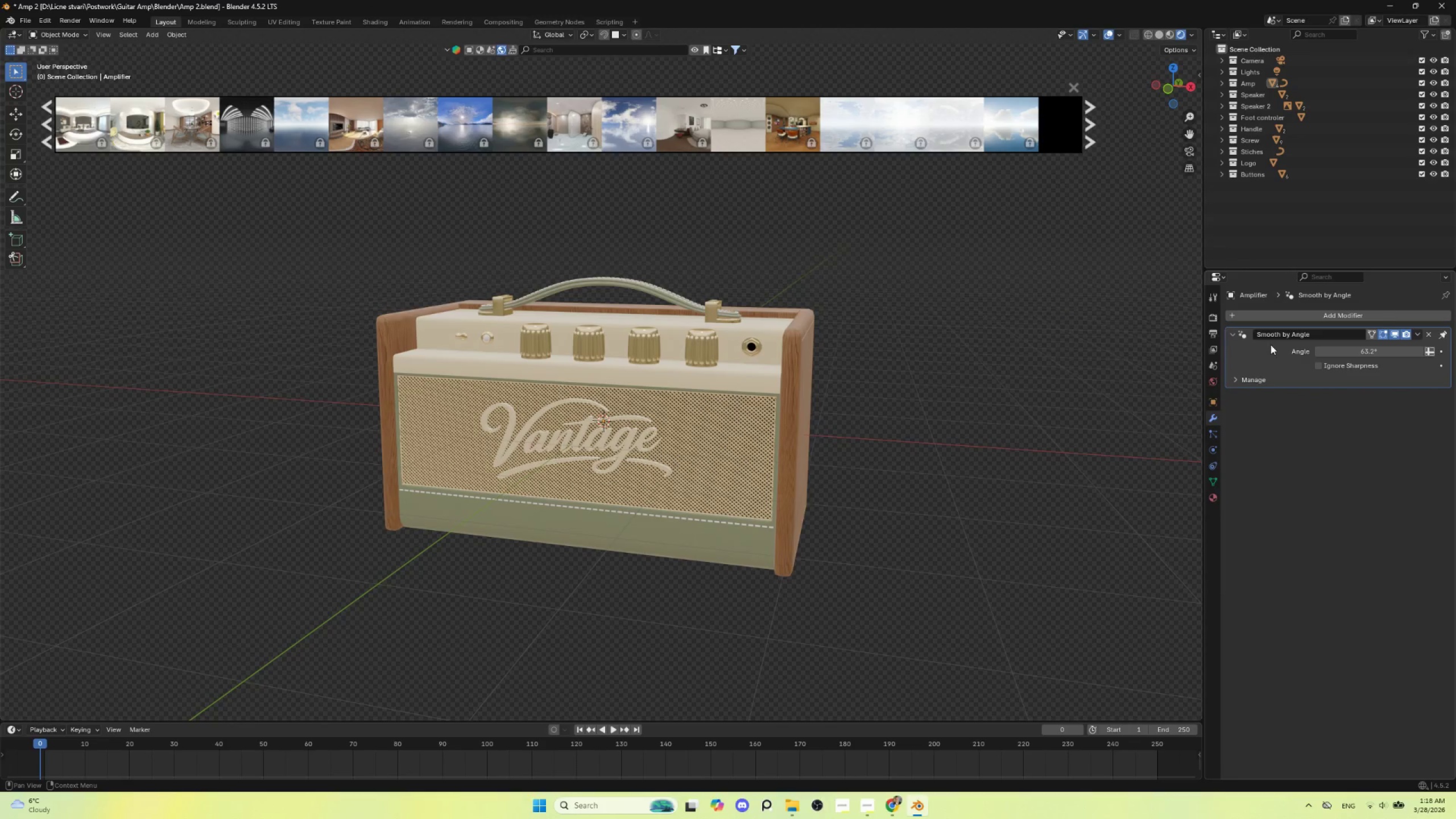 
scroll: coordinate [1040, 404], scroll_direction: down, amount: 2.0
 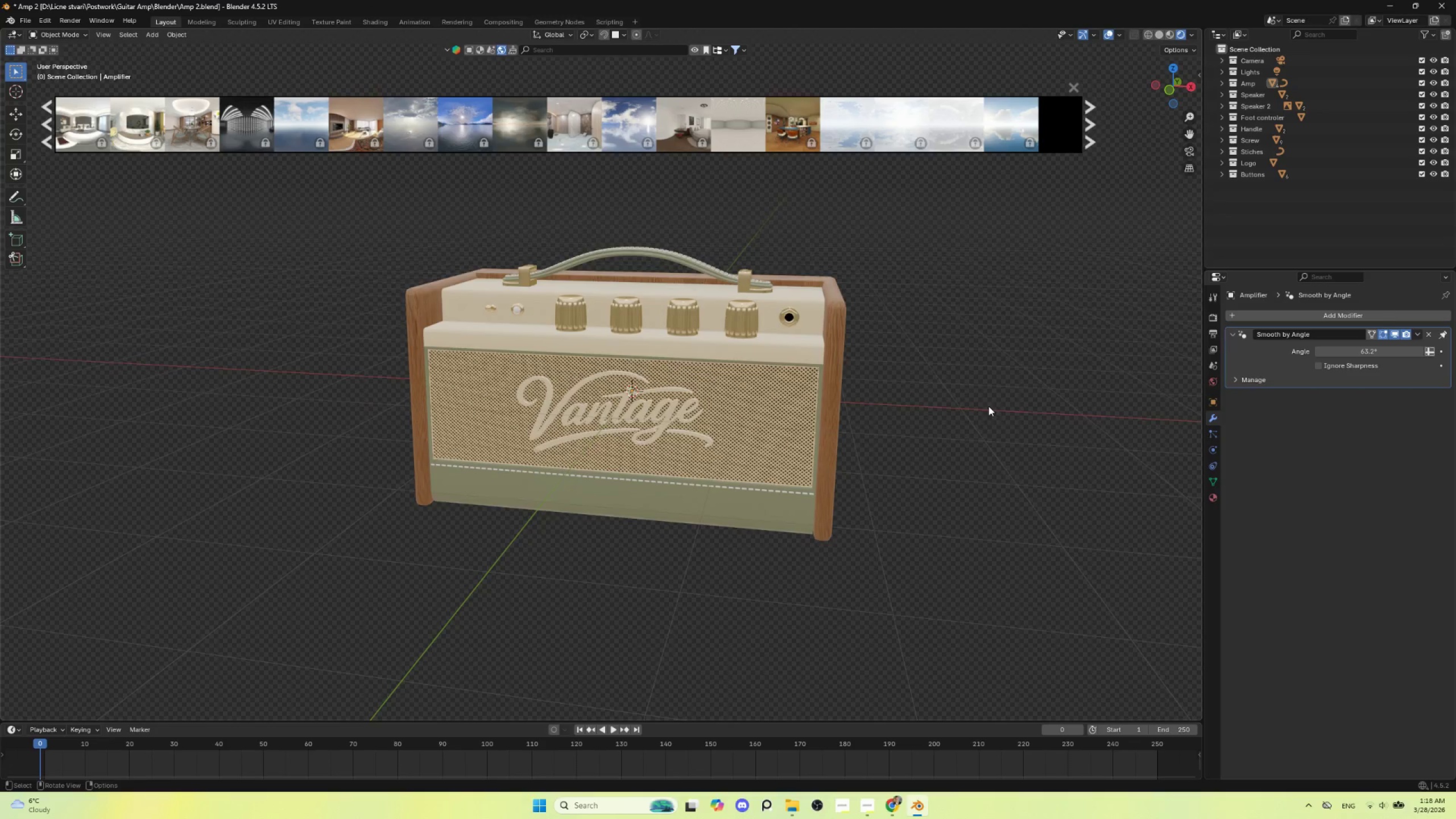 
left_click([1215, 317])
 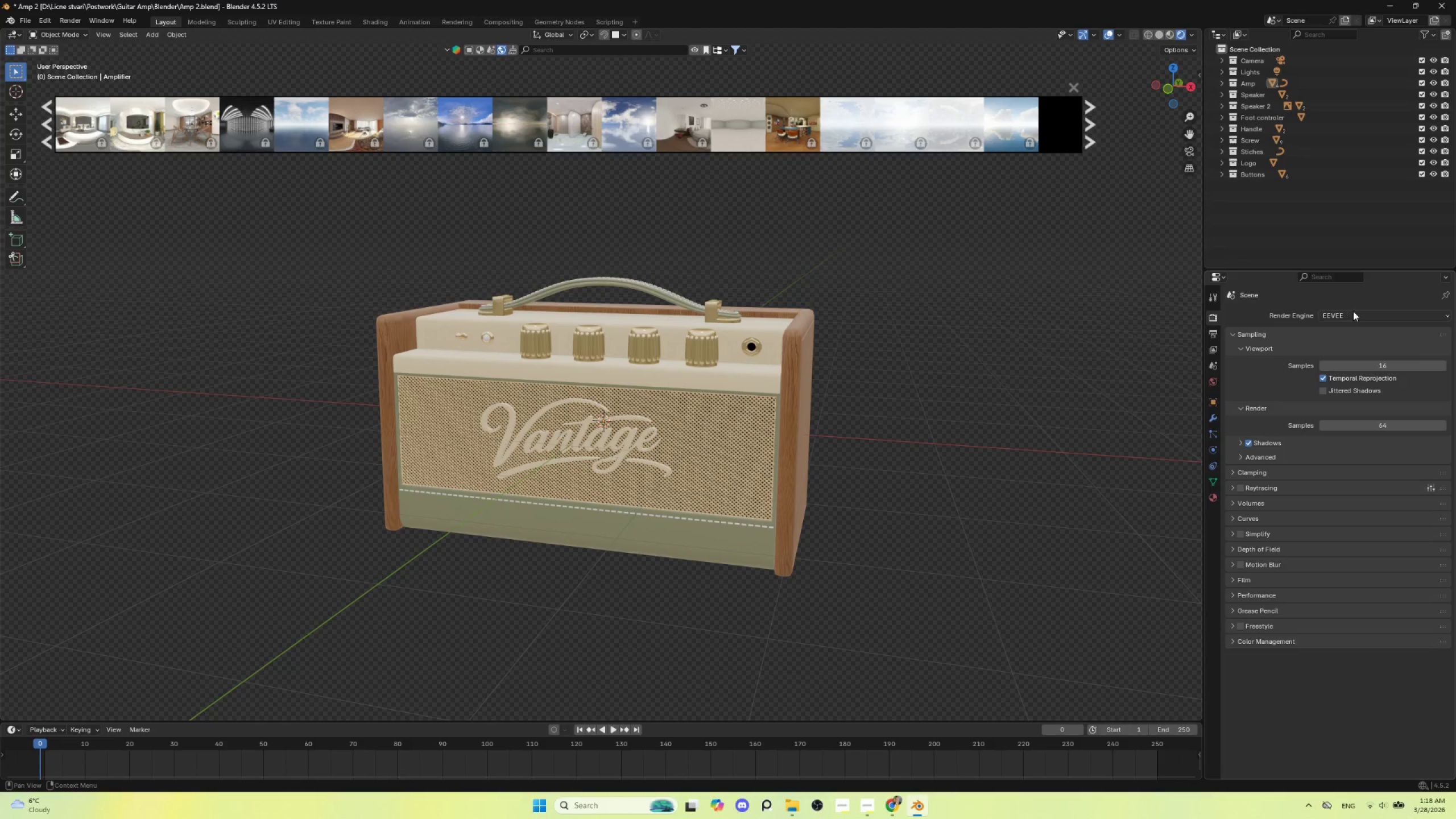 
left_click([1355, 311])
 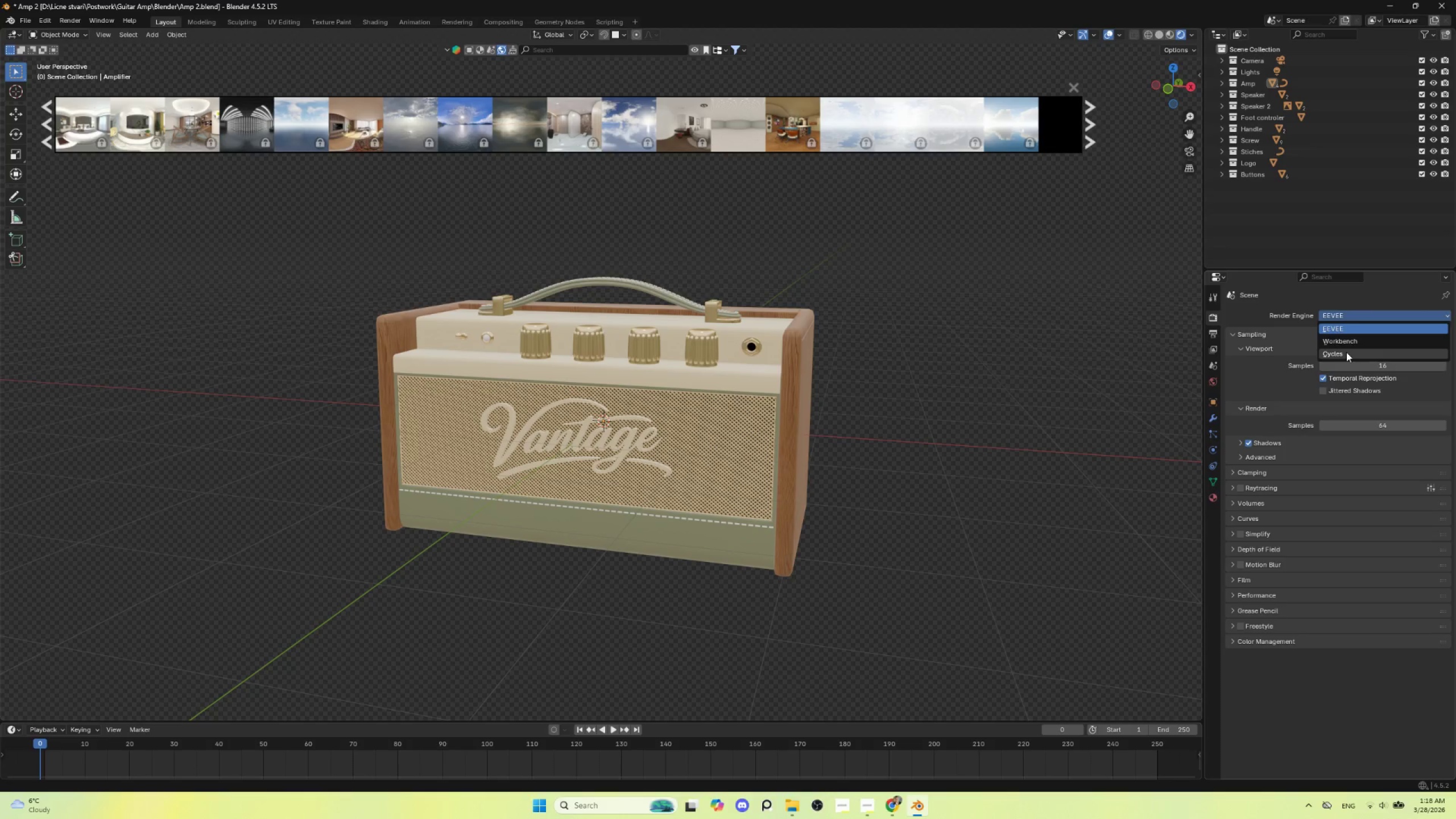 
left_click([1346, 352])
 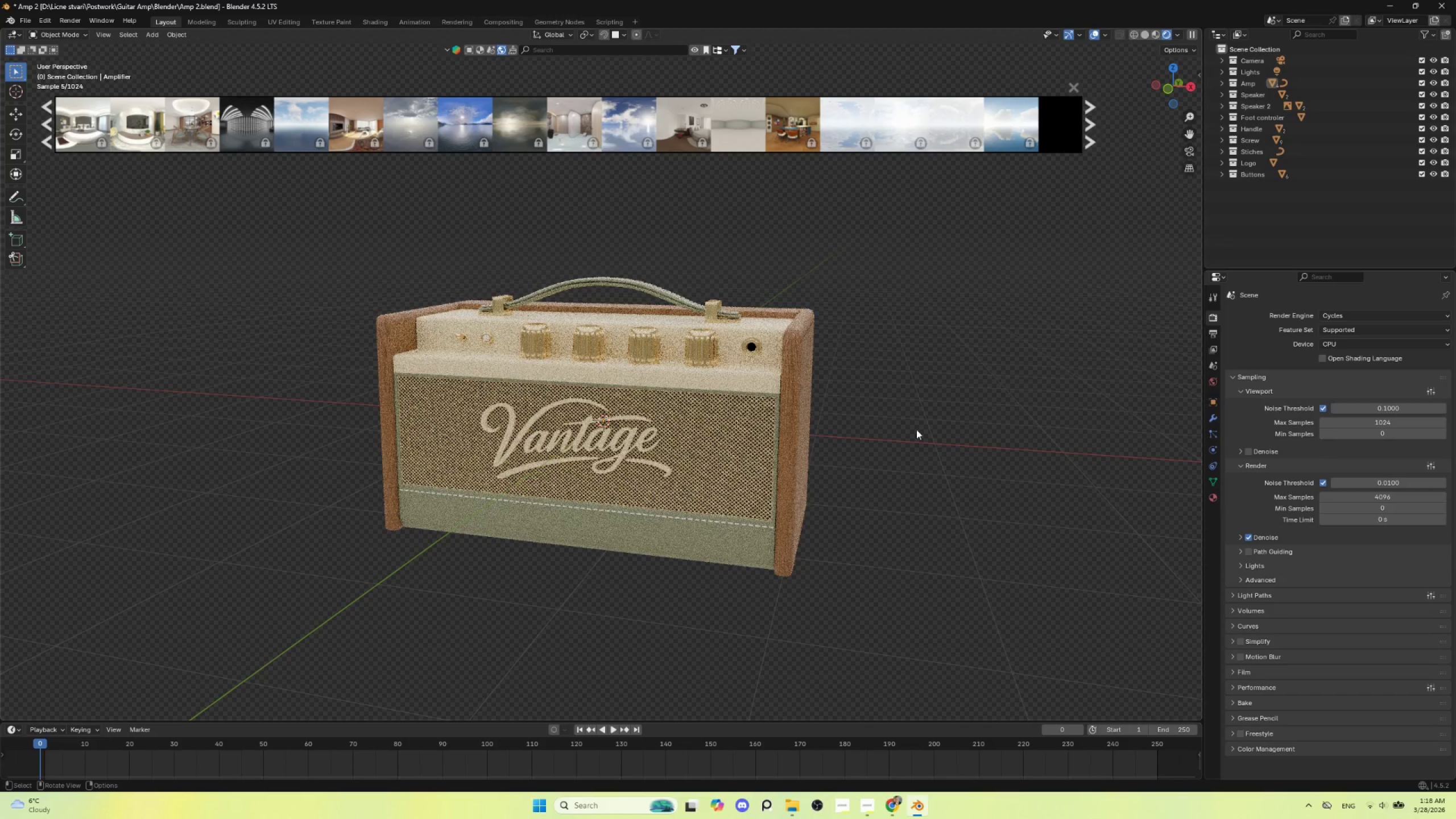 
left_click([911, 412])
 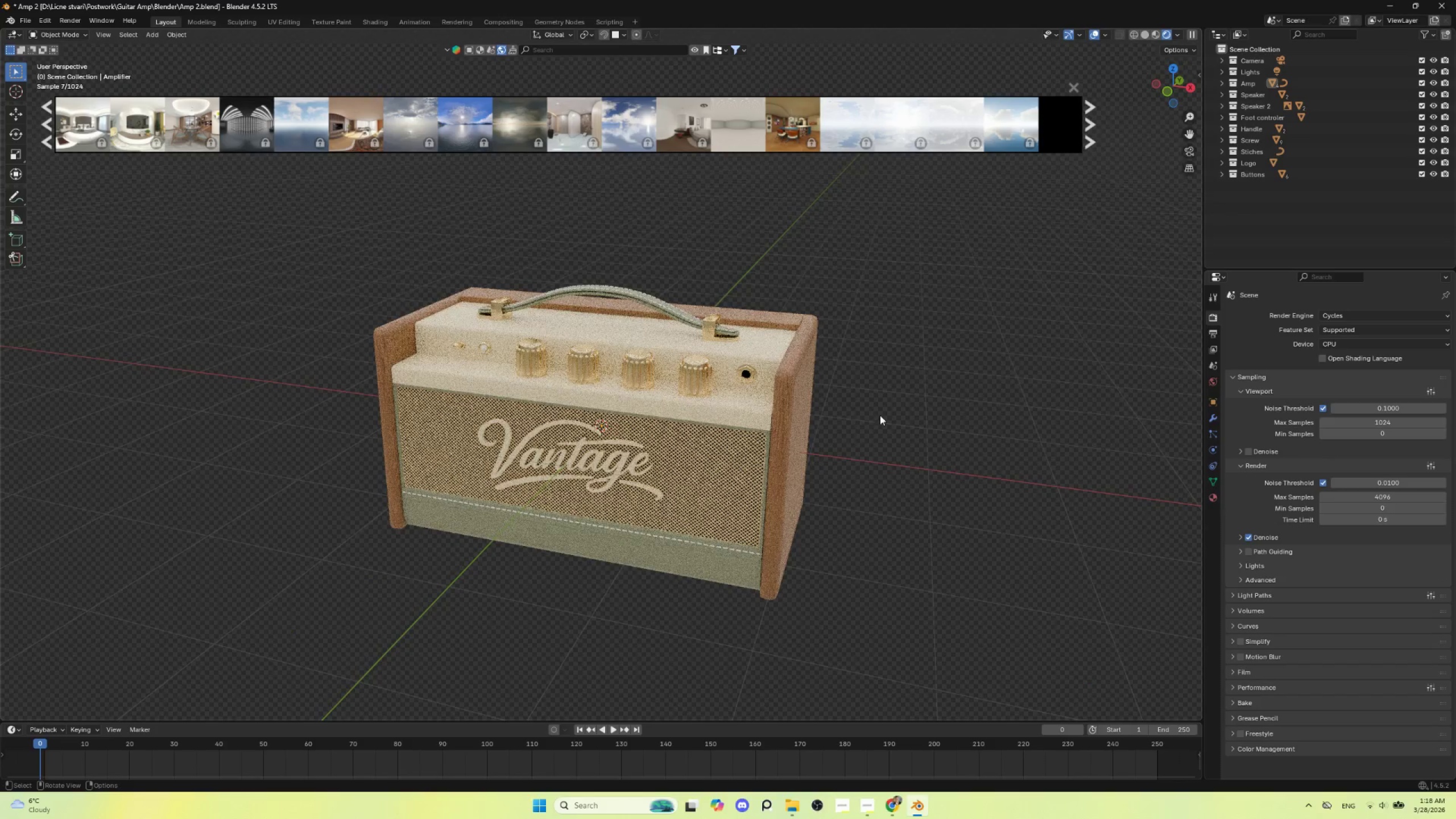 
hold_key(key=ShiftLeft, duration=0.92)
 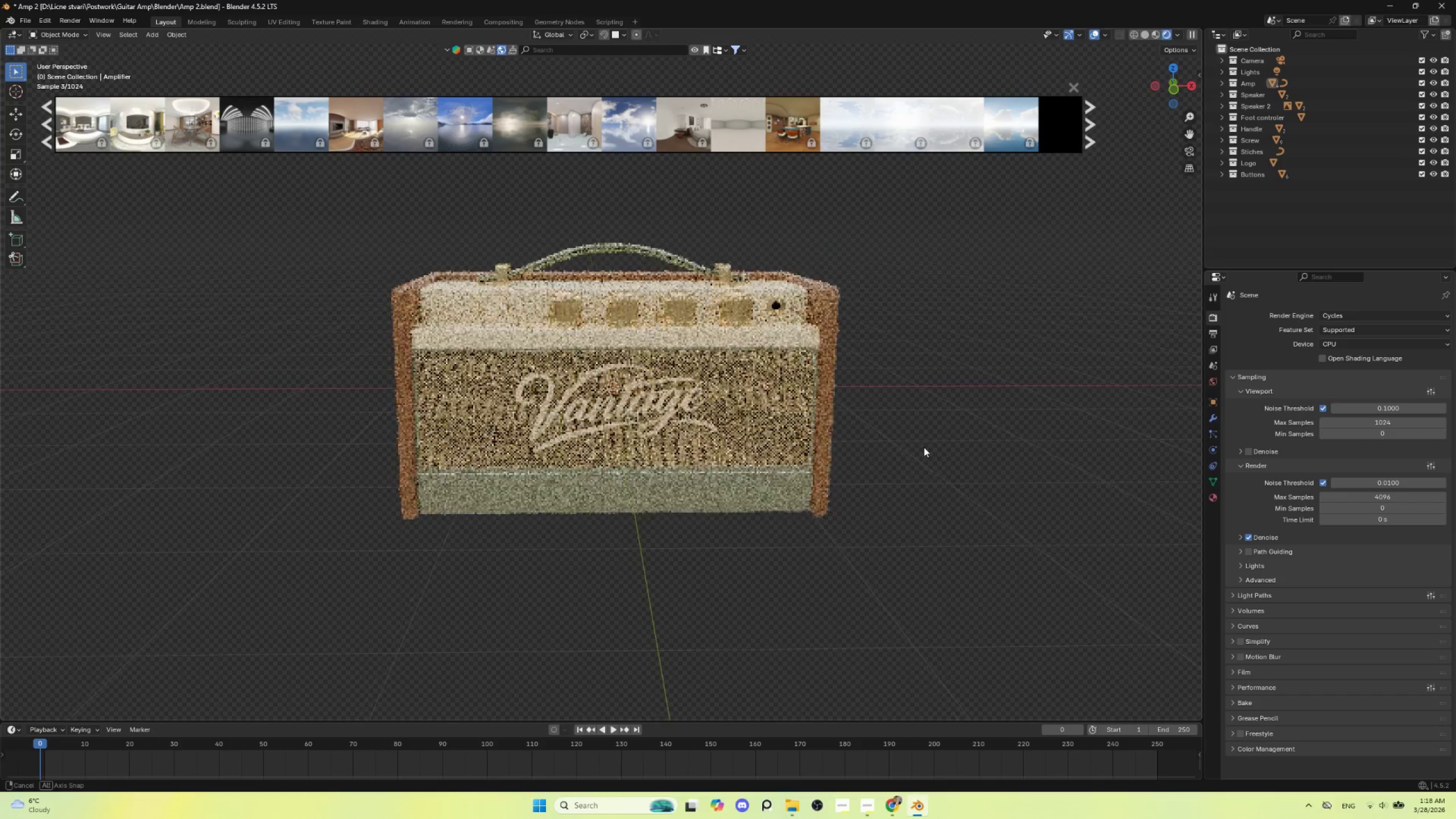 
scroll: coordinate [904, 472], scroll_direction: up, amount: 3.0
 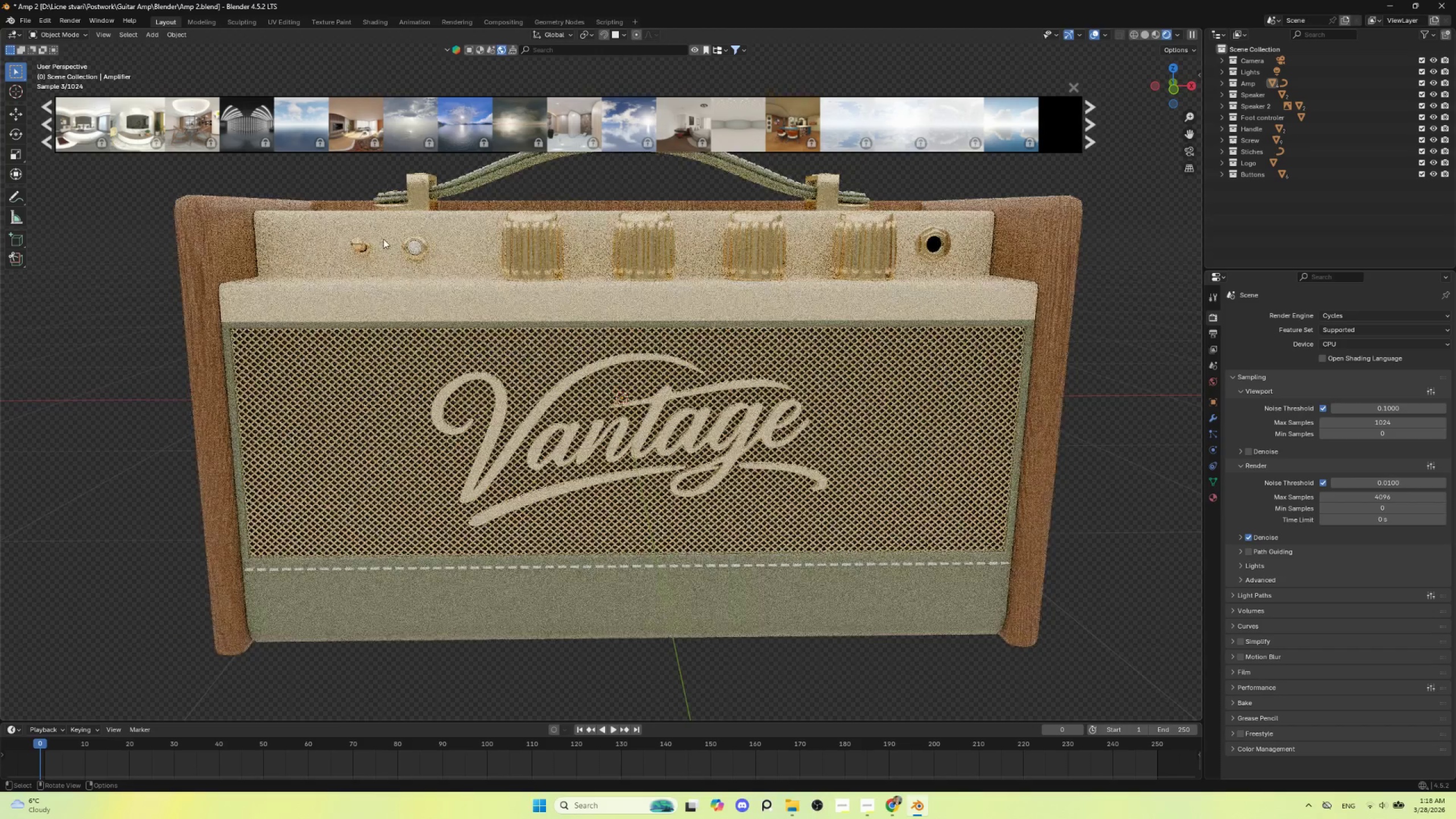 
left_click([416, 248])
 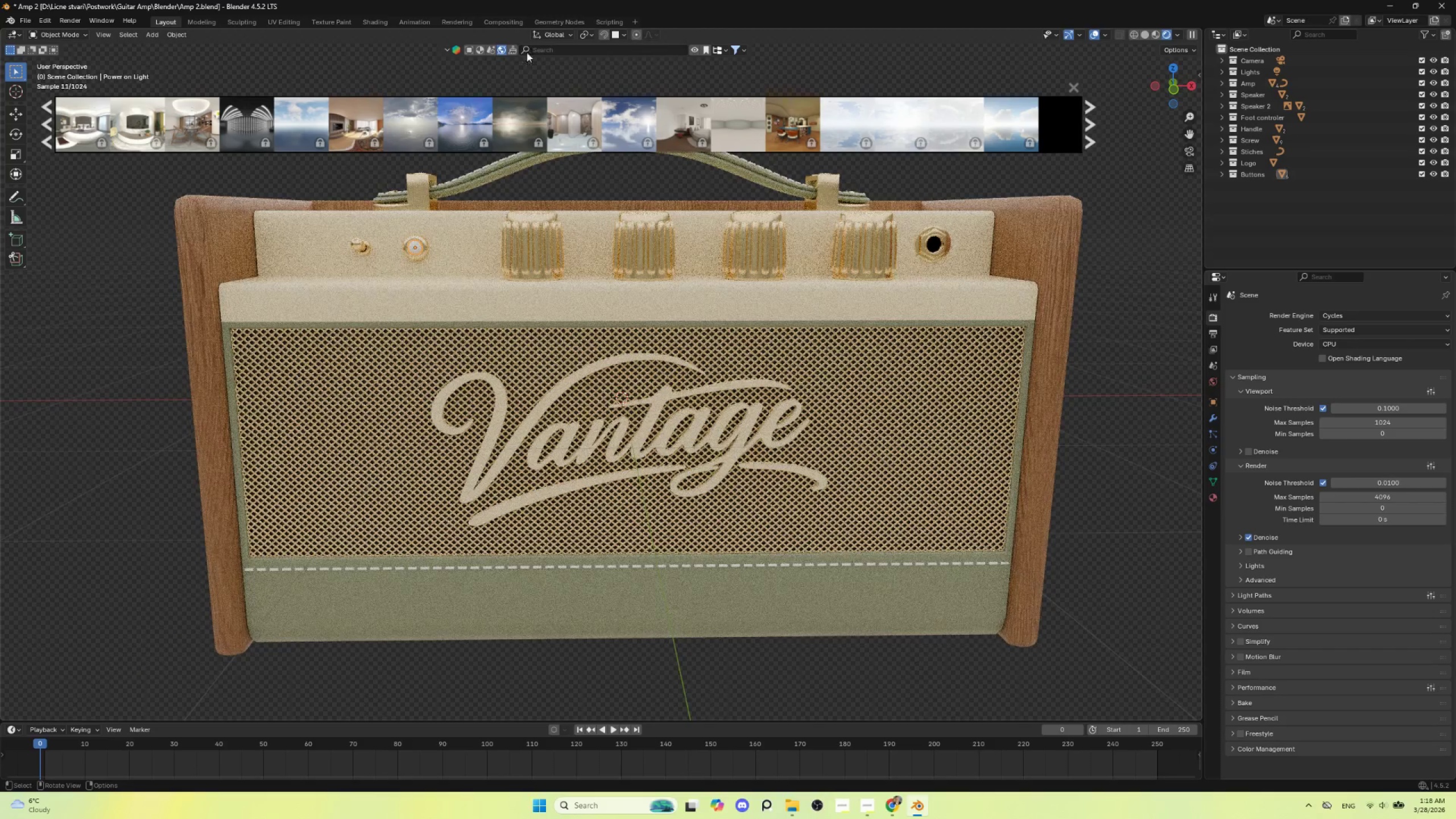 
left_click([482, 46])
 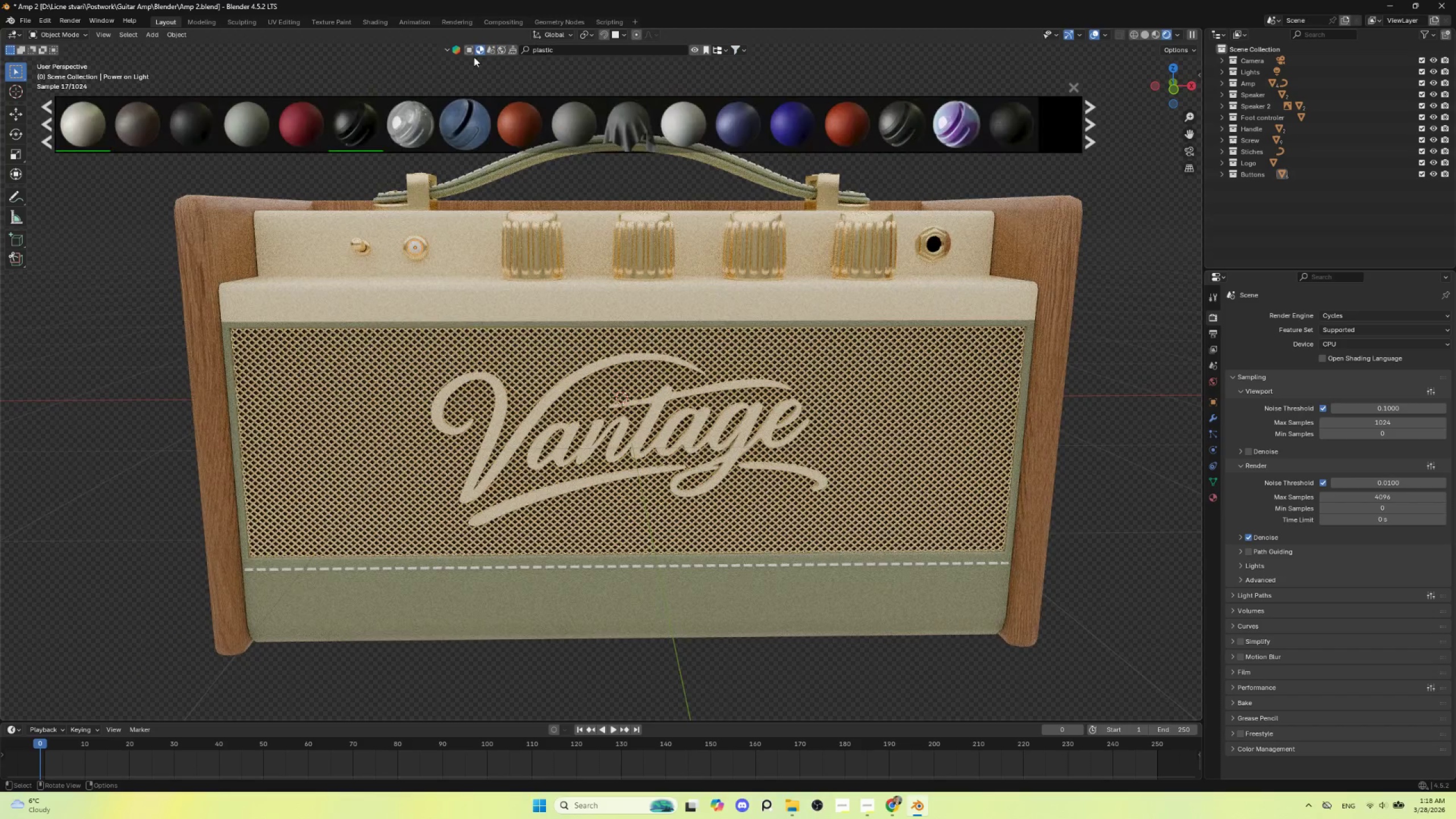 
mouse_move([317, 126])
 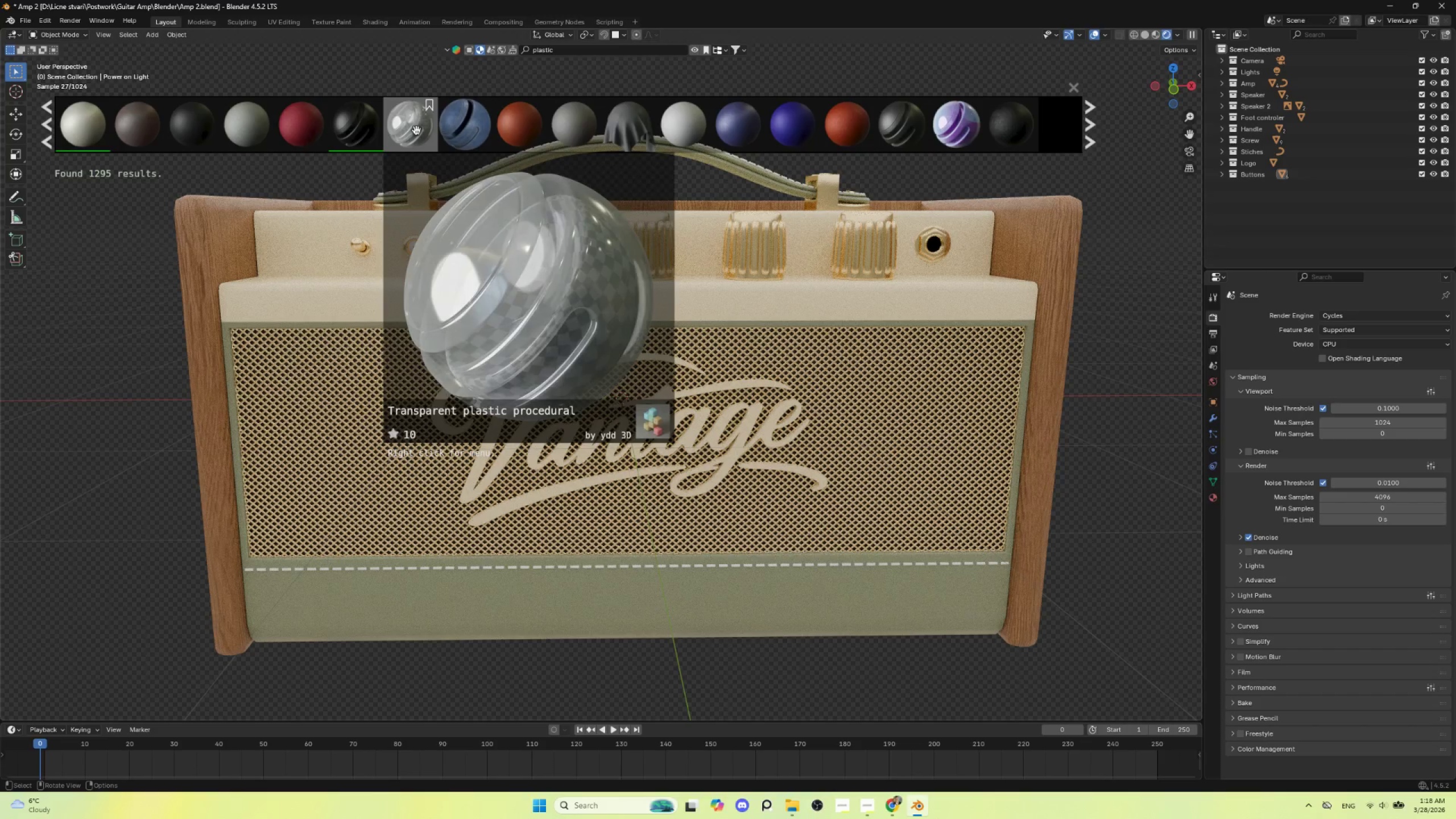 
left_click([416, 129])
 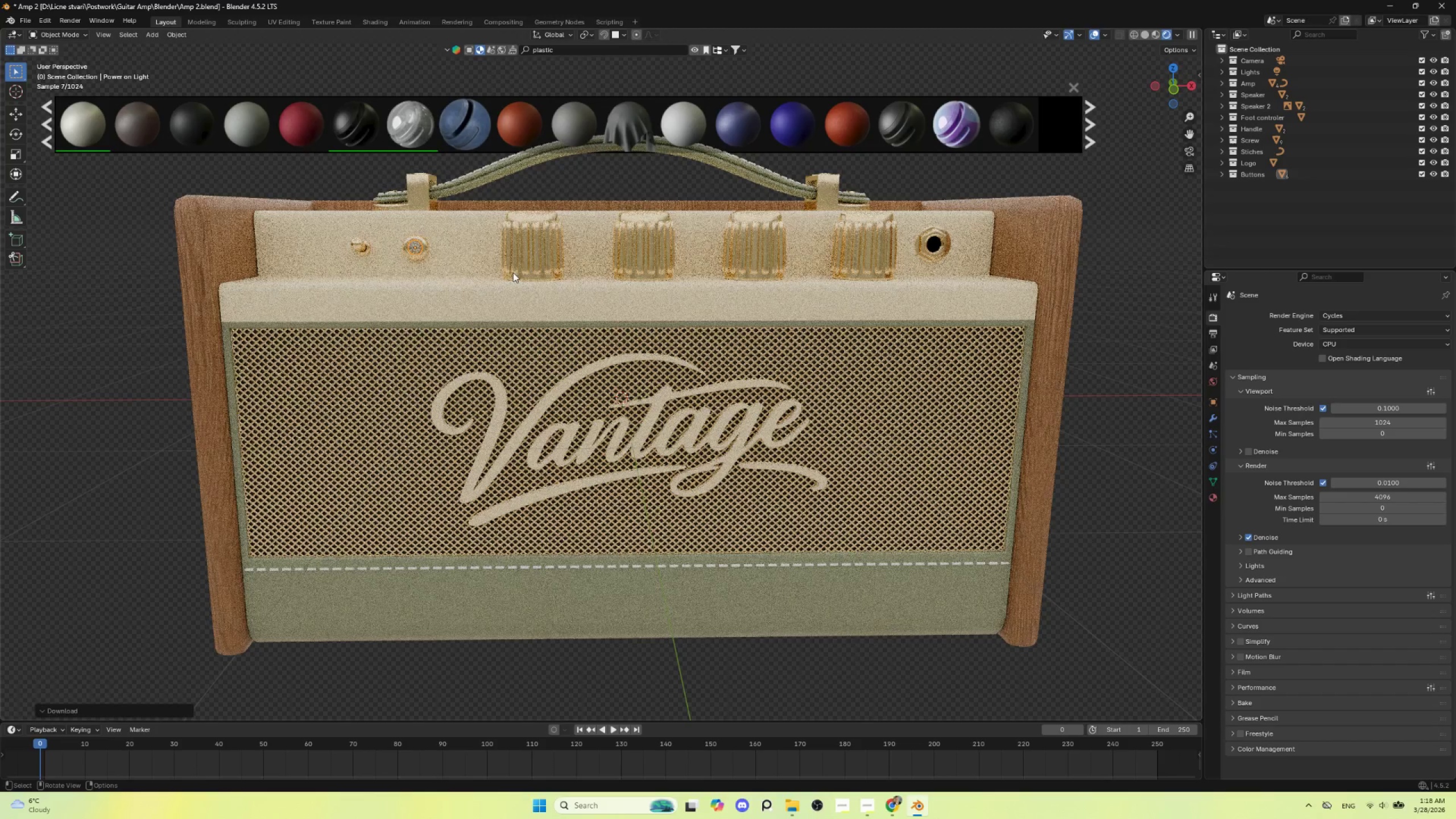 
wait(5.06)
 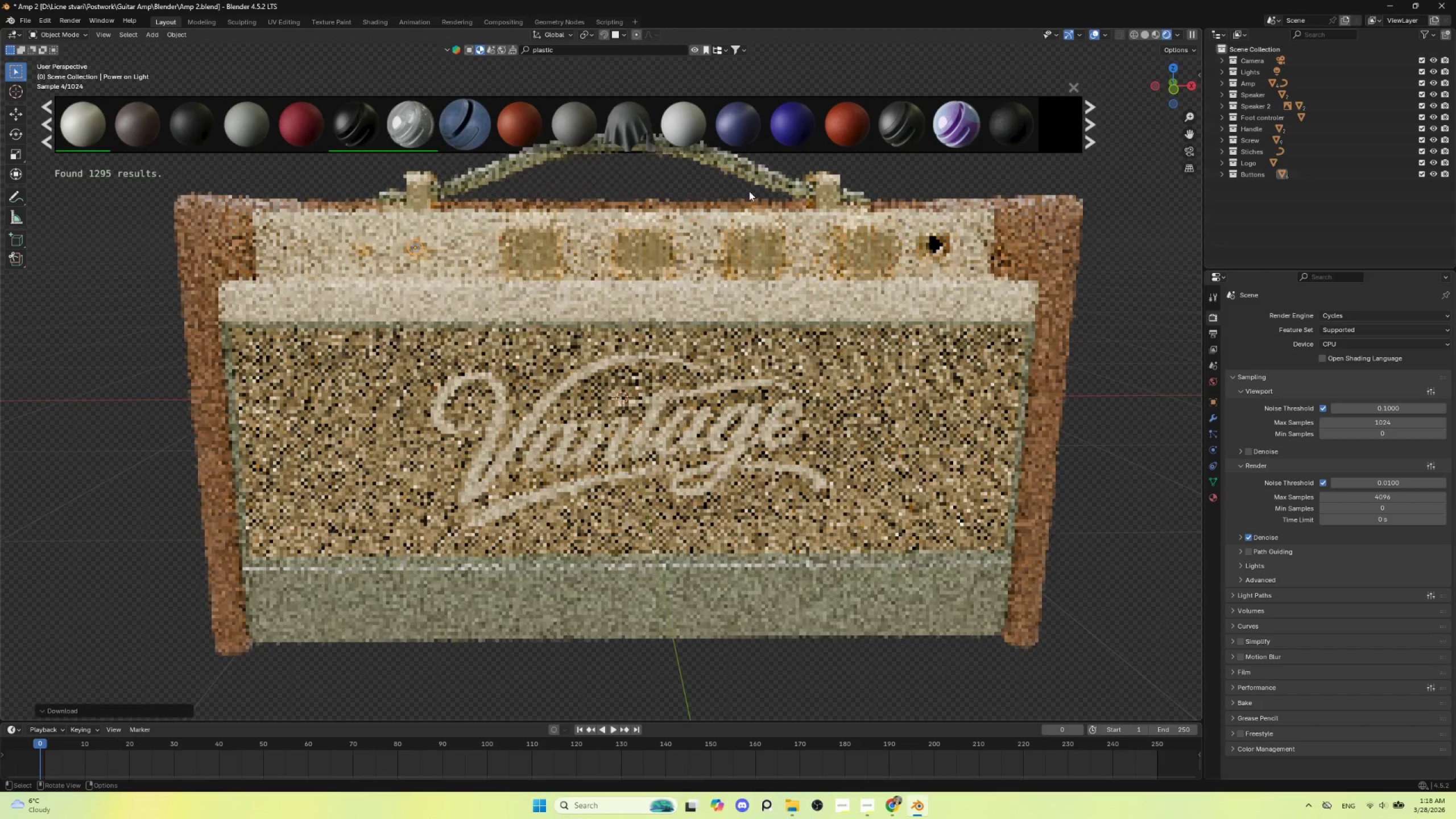 
left_click([368, 20])
 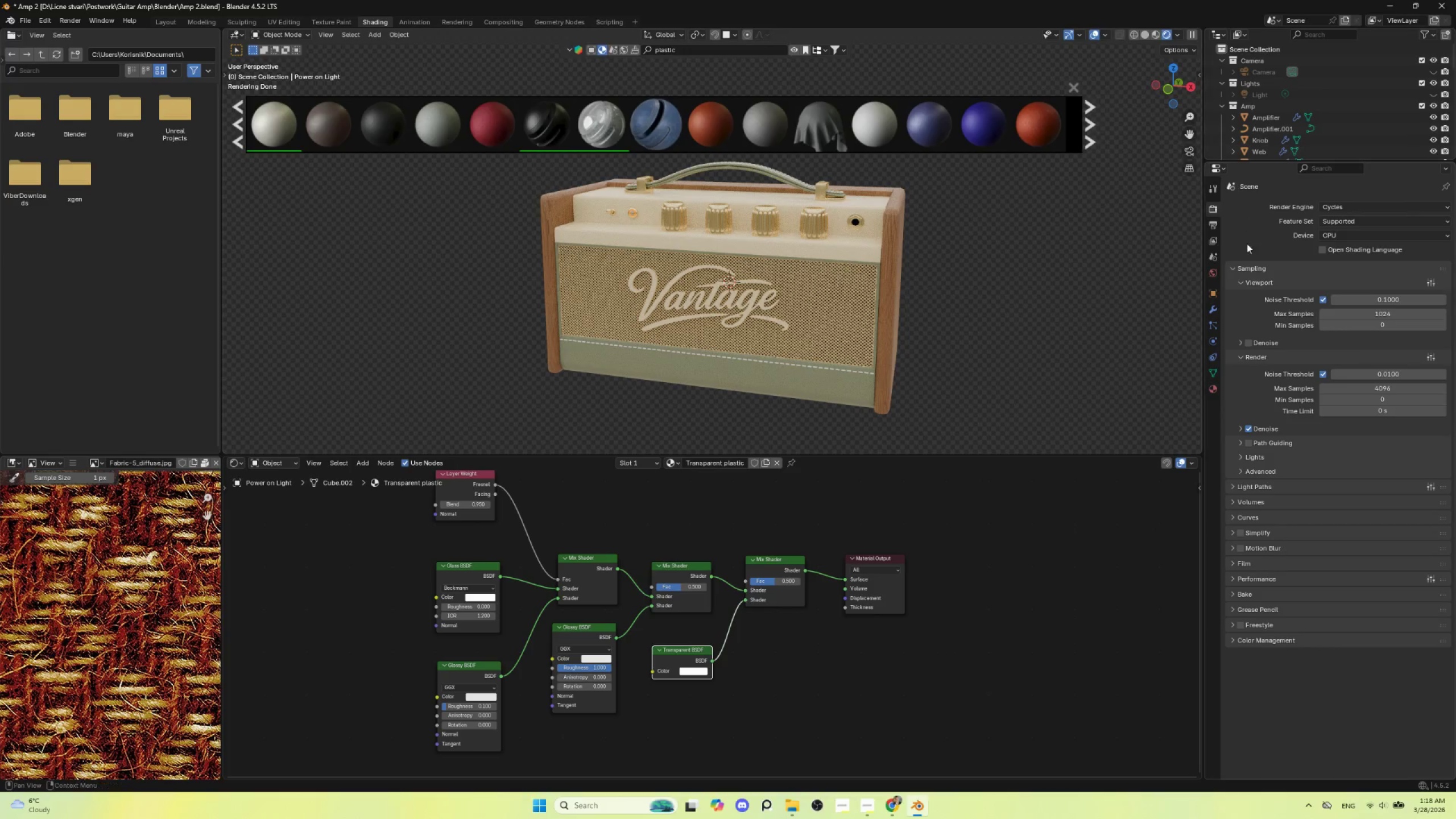 
wait(7.59)
 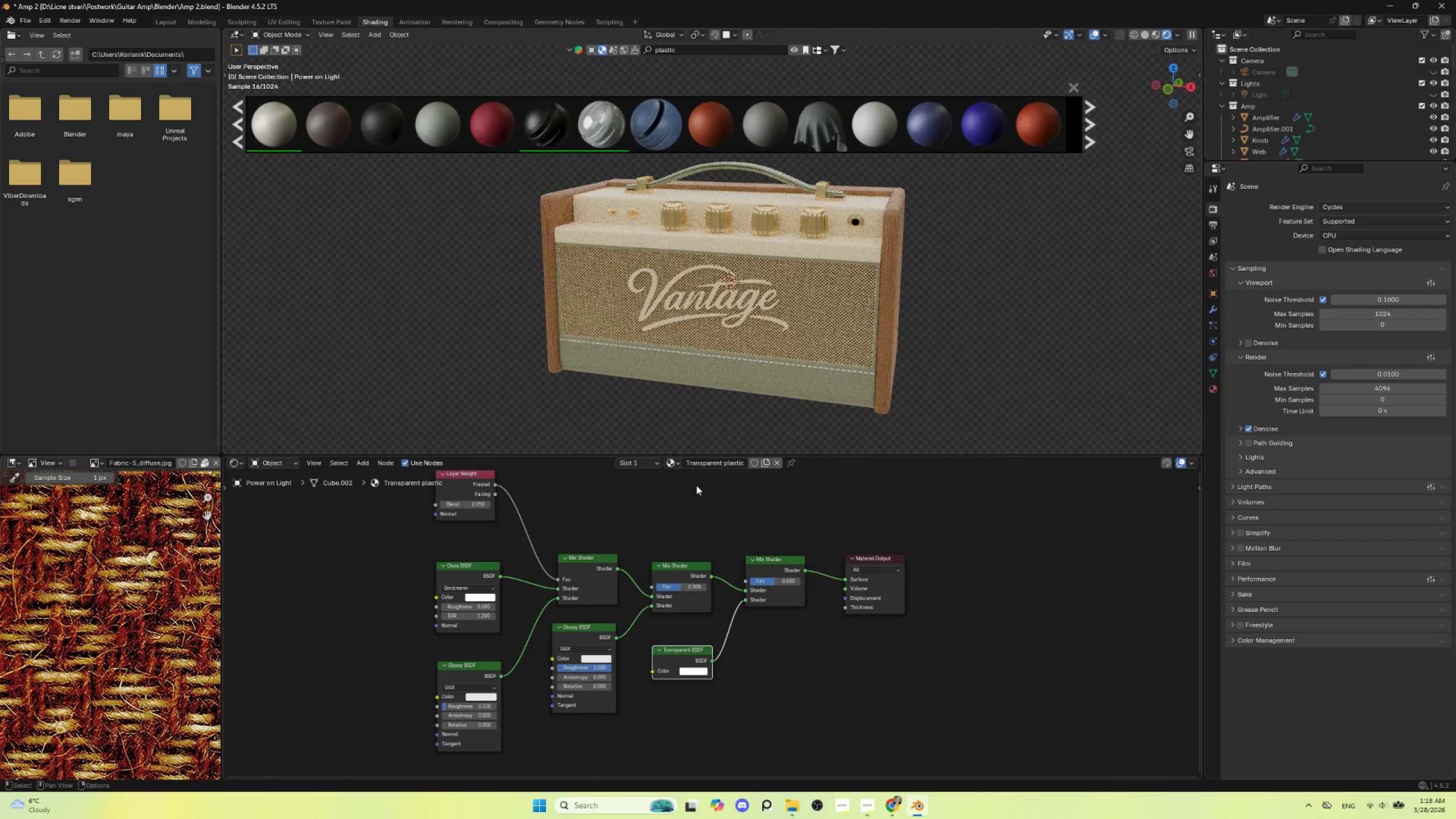 
left_click([1250, 342])
 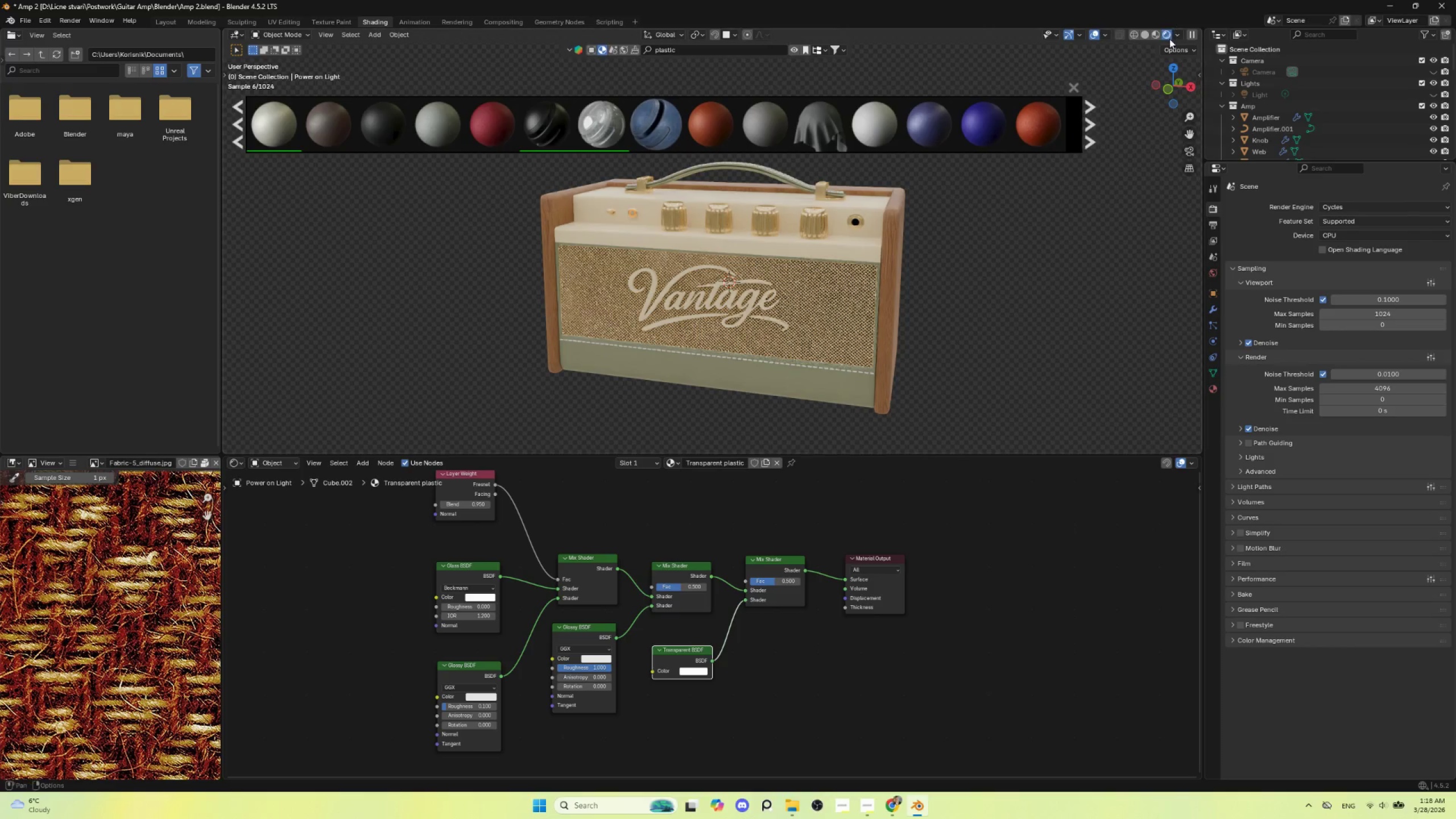 
left_click([1157, 37])
 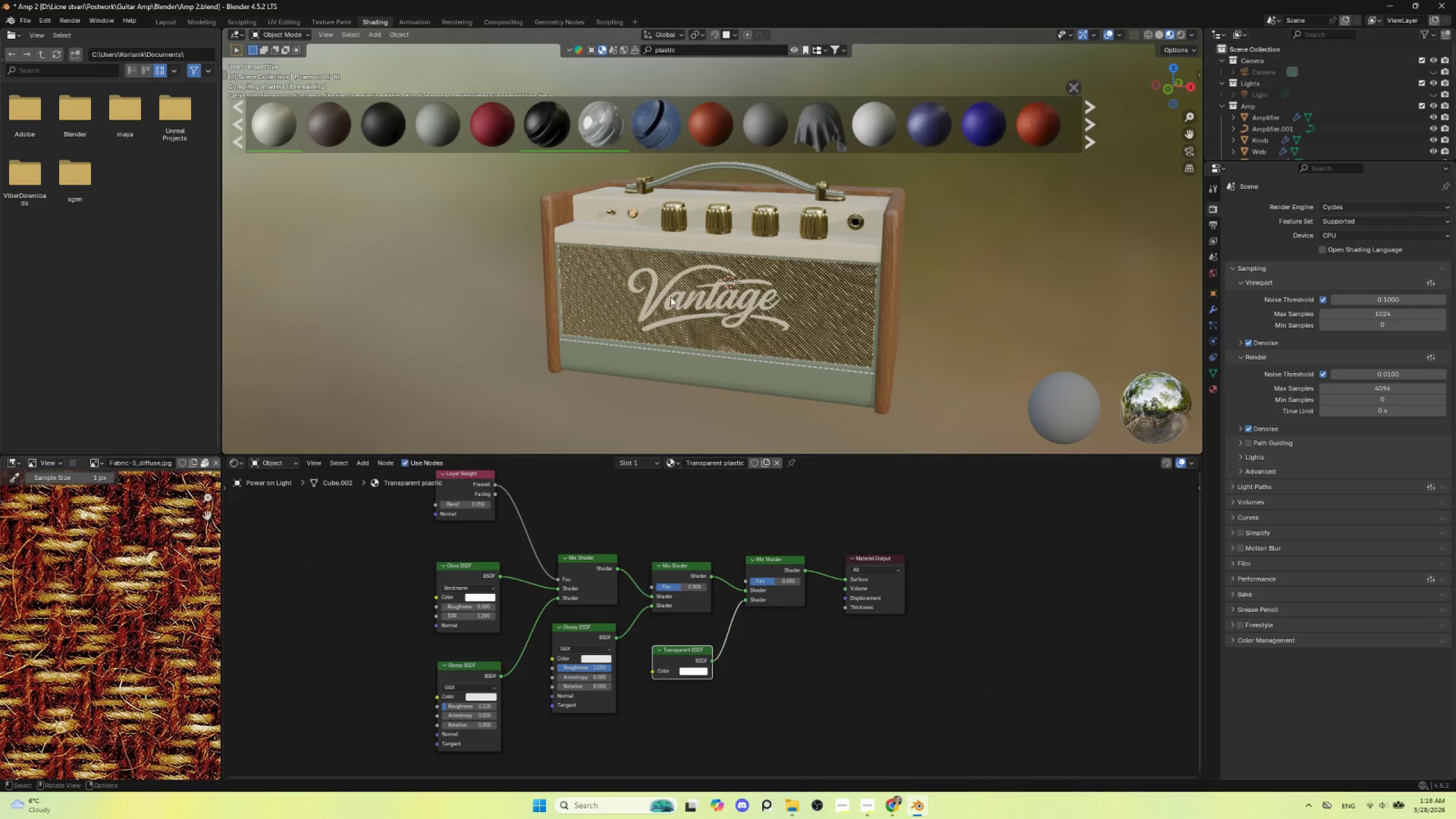 
scroll: coordinate [674, 289], scroll_direction: up, amount: 4.0
 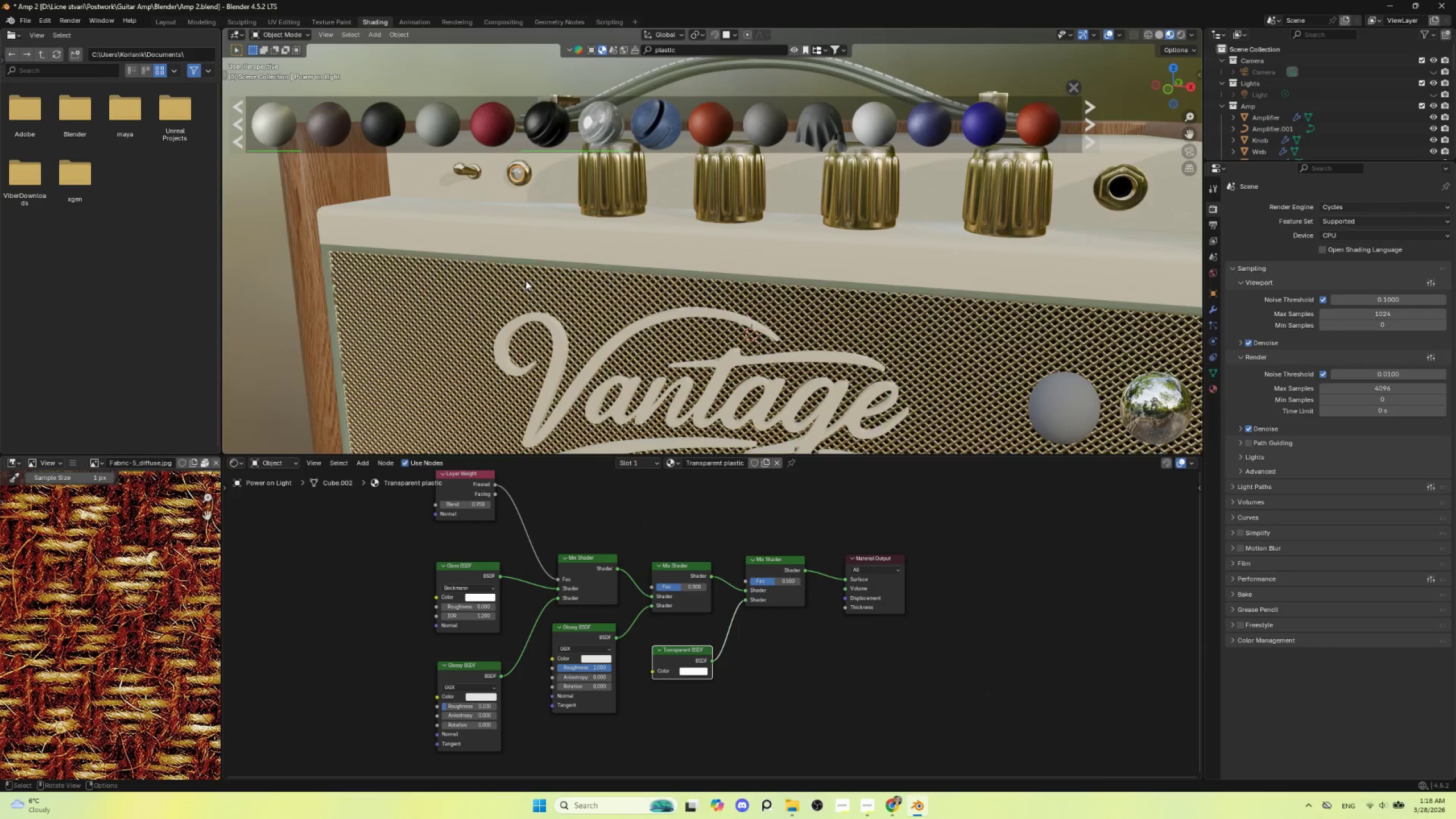 
hold_key(key=ShiftLeft, duration=0.64)
 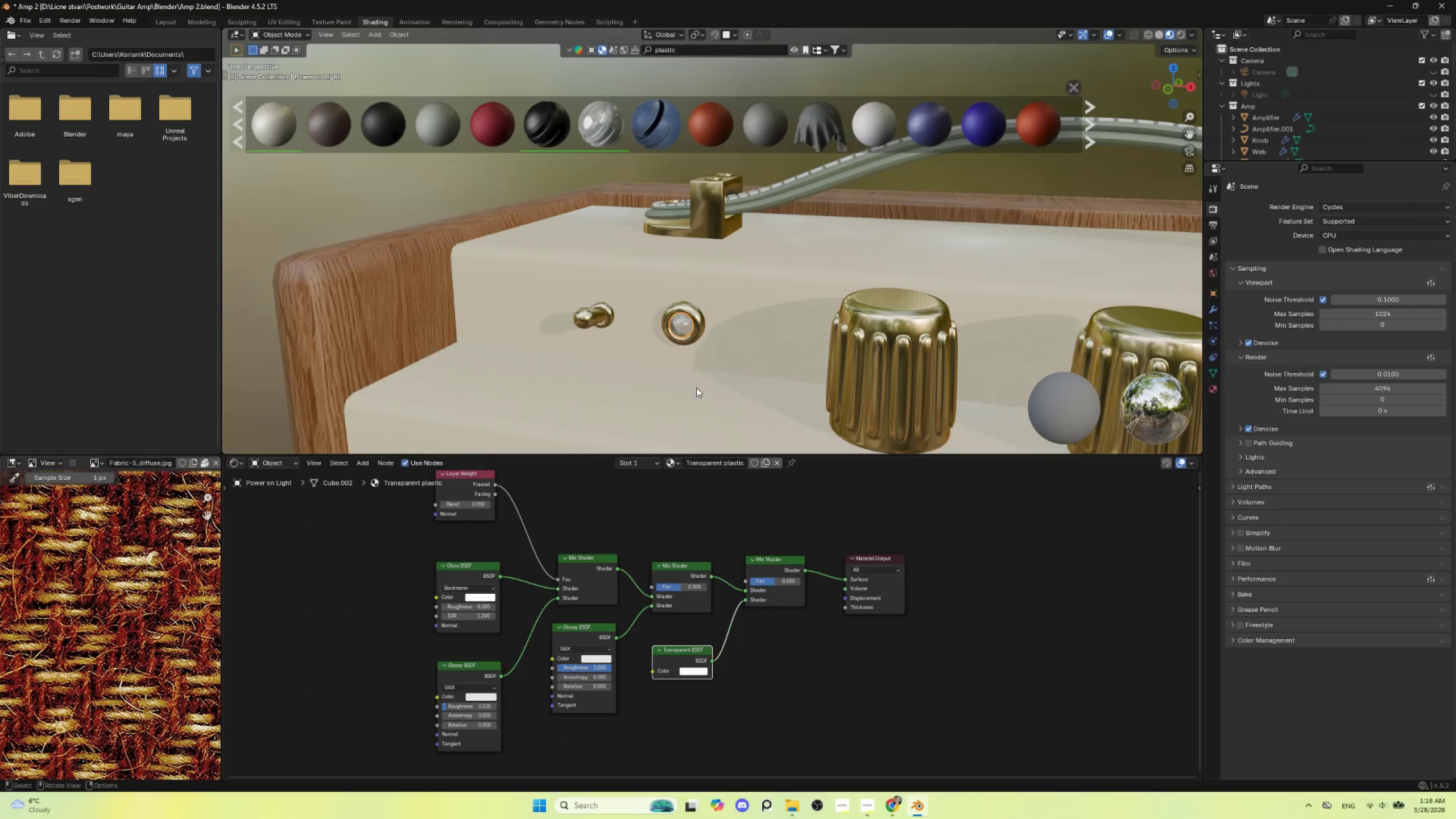 
scroll: coordinate [695, 387], scroll_direction: up, amount: 3.0
 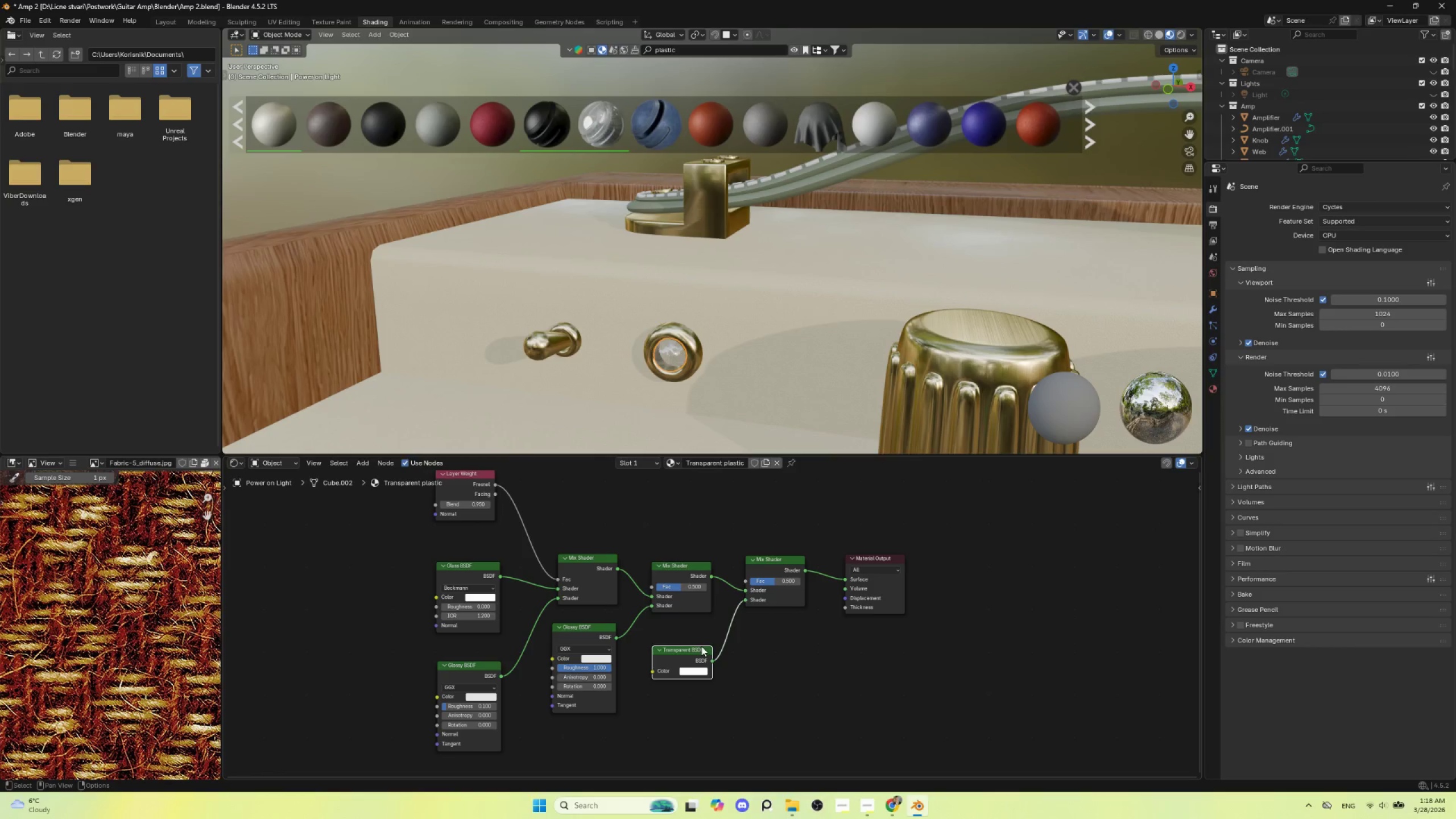 
left_click([693, 672])
 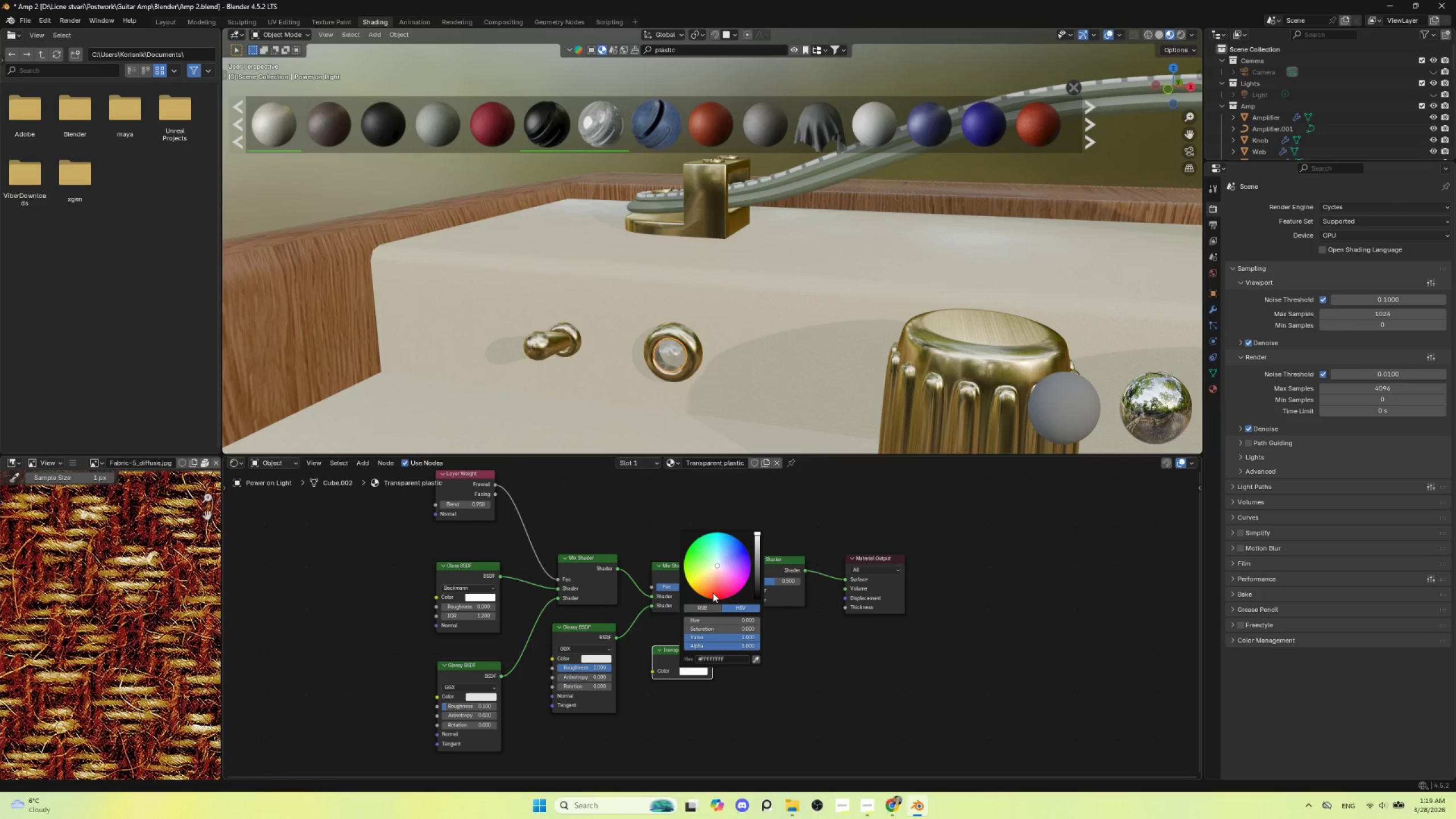 
left_click([713, 593])
 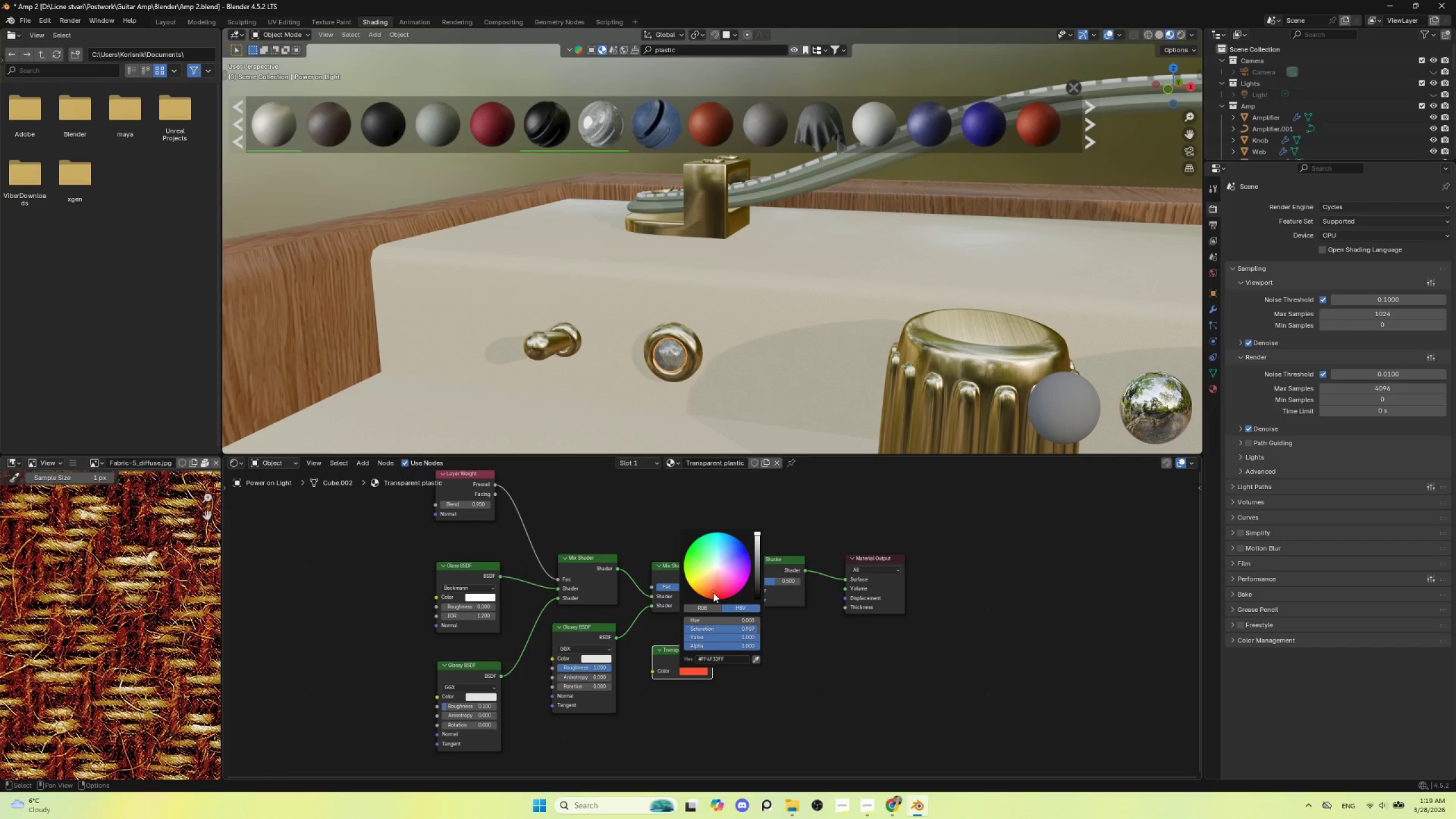 
left_click_drag(start_coordinate=[713, 593], to_coordinate=[717, 543])
 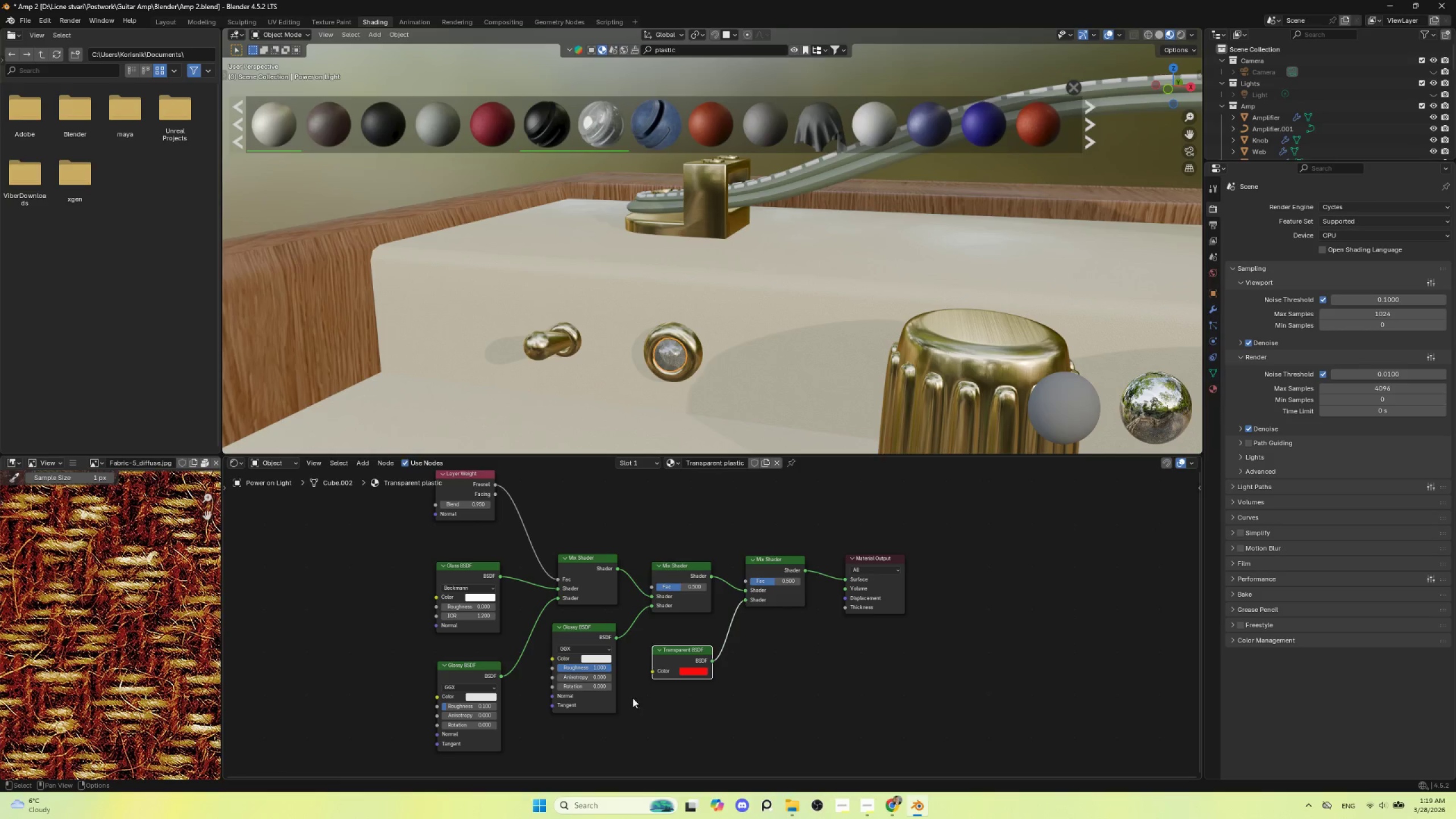 
wait(5.23)
 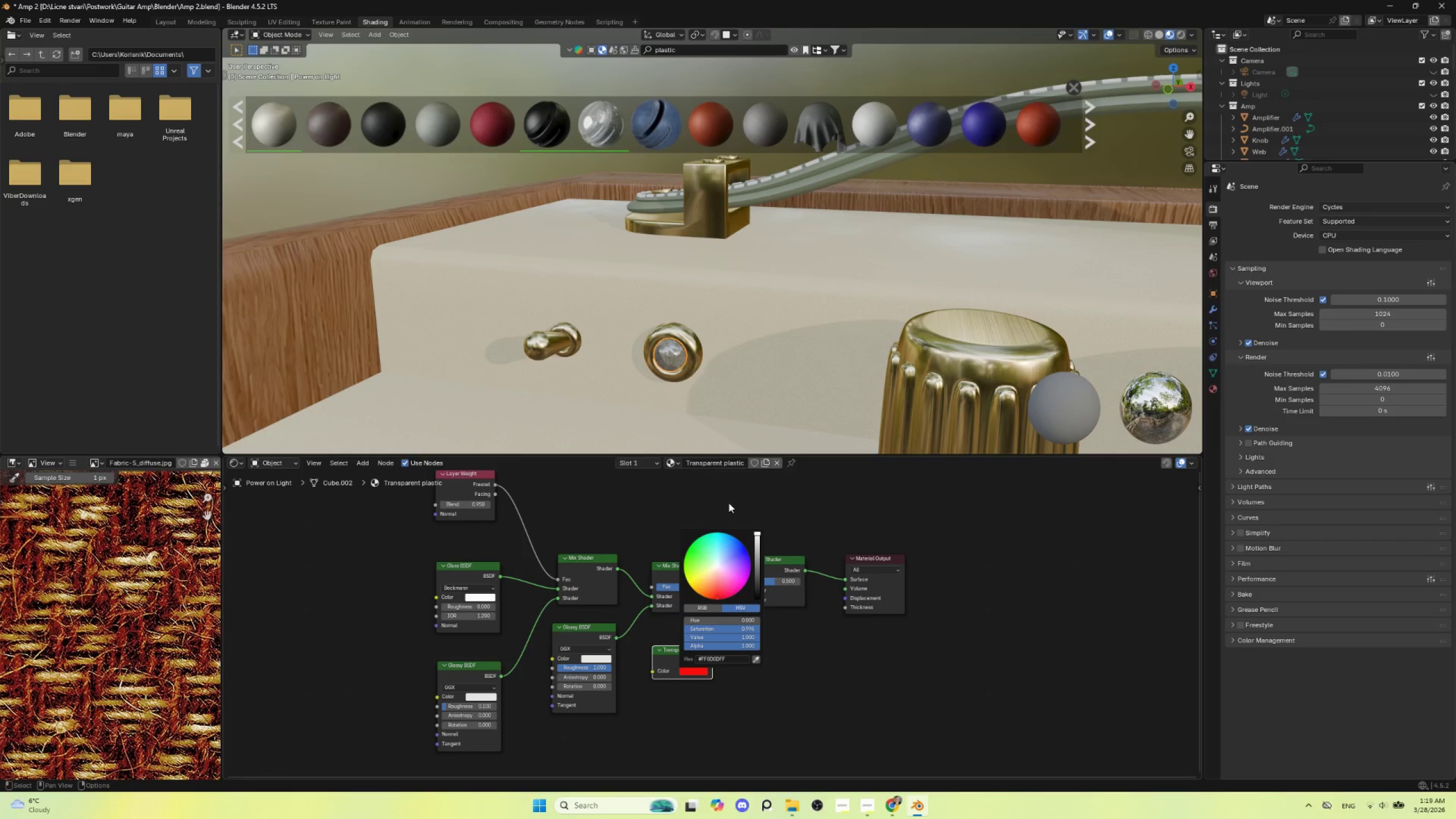 
left_click([589, 660])
 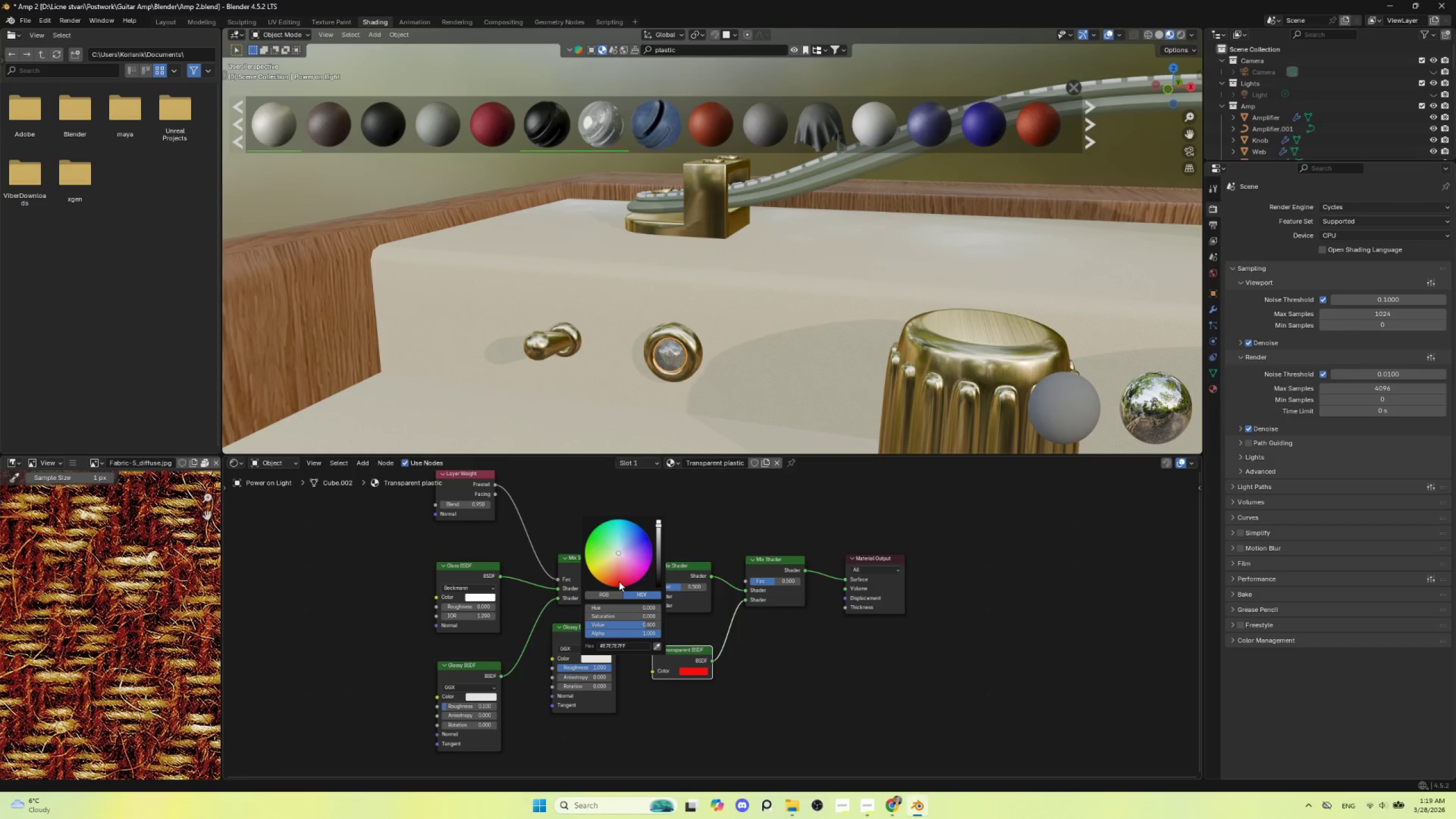 
left_click([616, 581])
 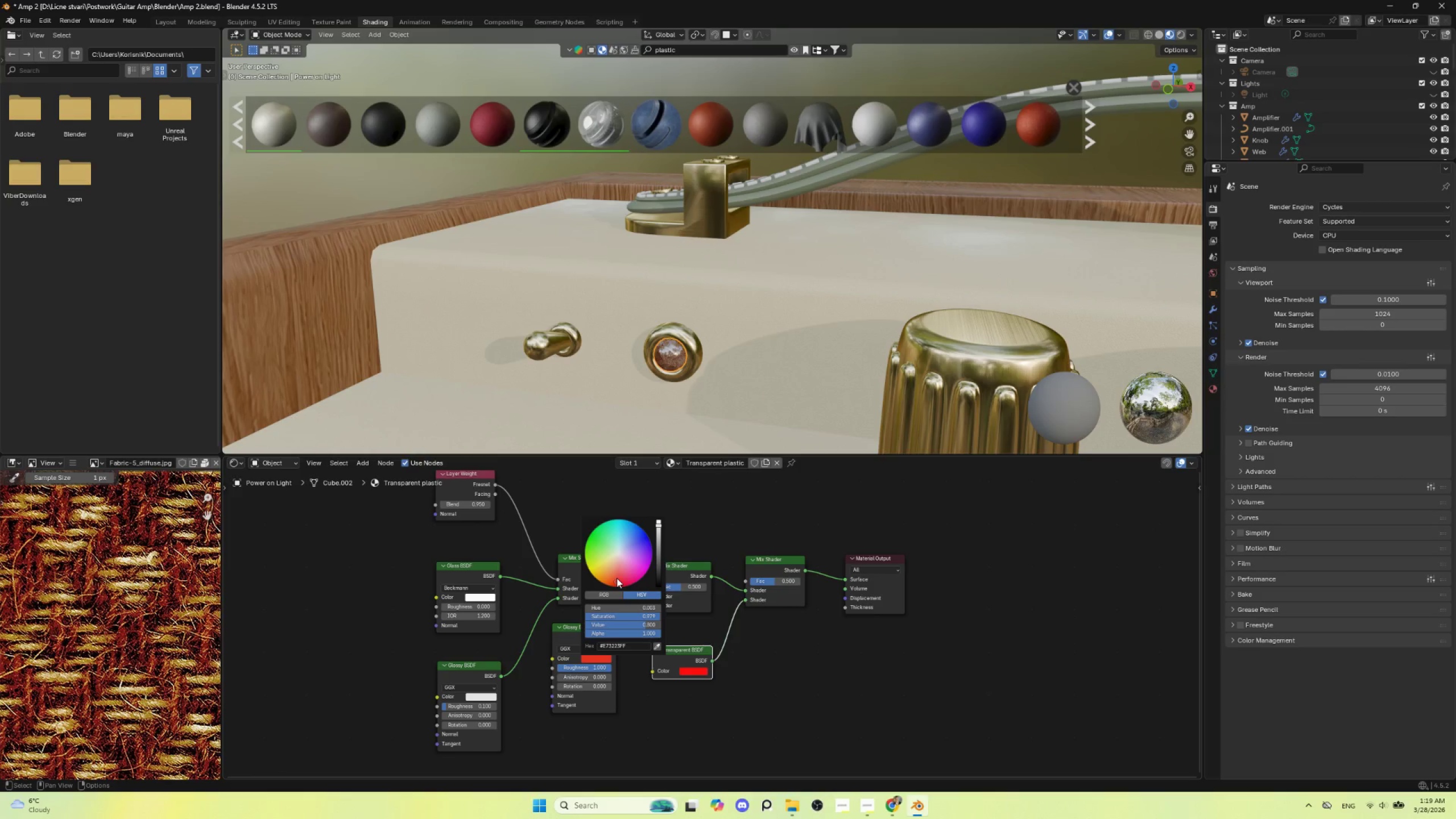 
left_click_drag(start_coordinate=[617, 578], to_coordinate=[609, 580])
 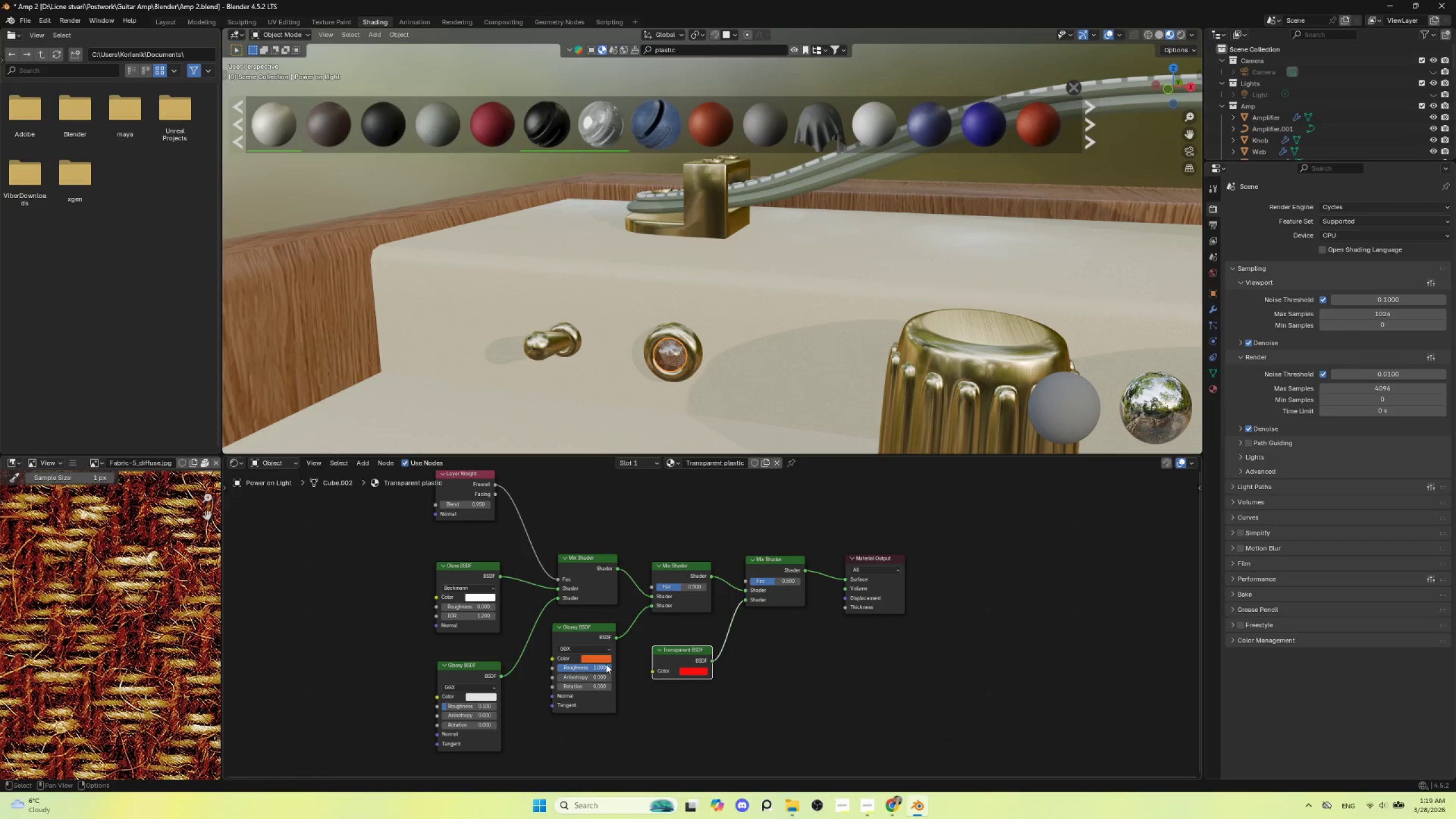 
left_click([602, 659])
 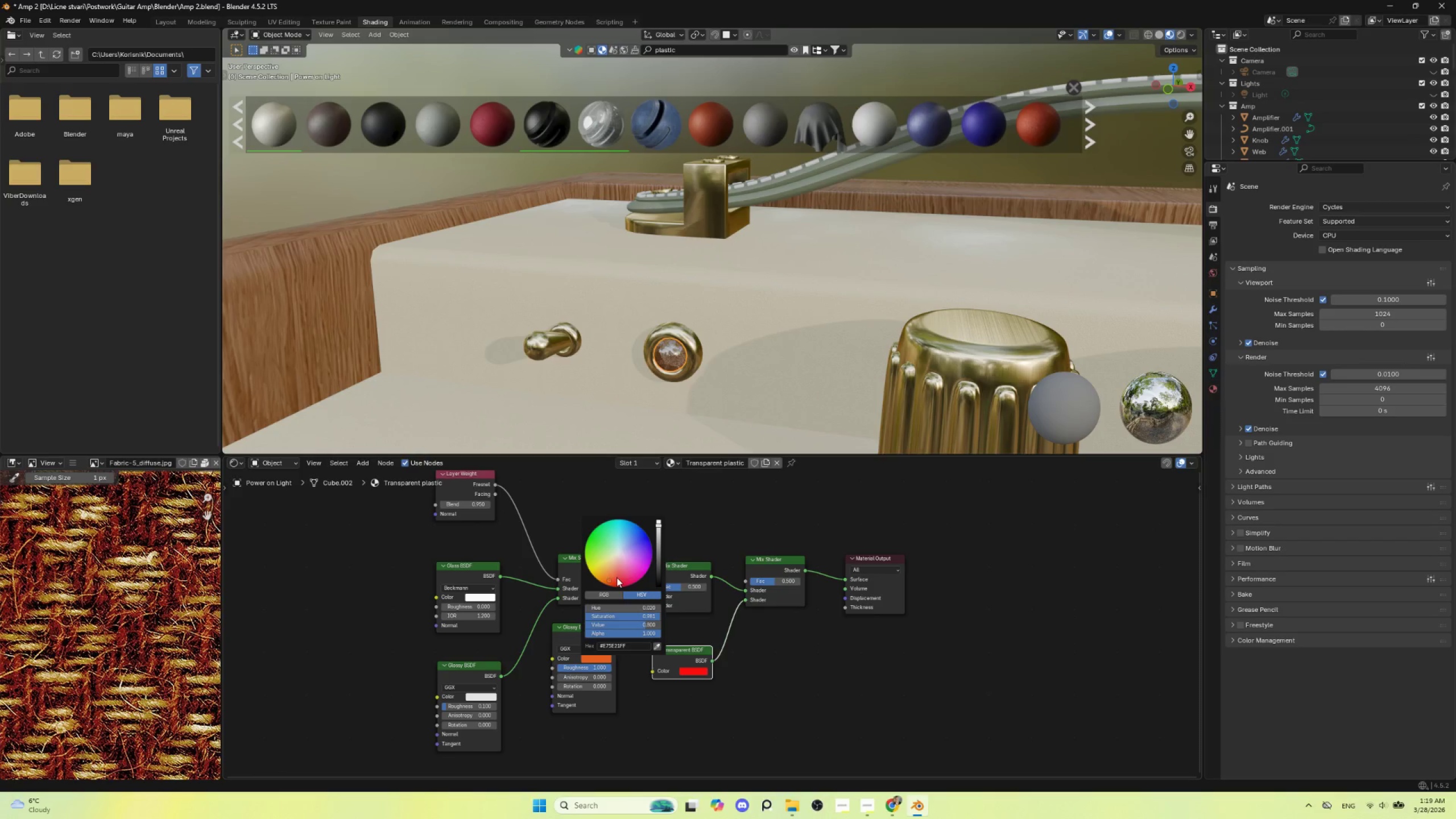 
left_click_drag(start_coordinate=[614, 580], to_coordinate=[619, 527])
 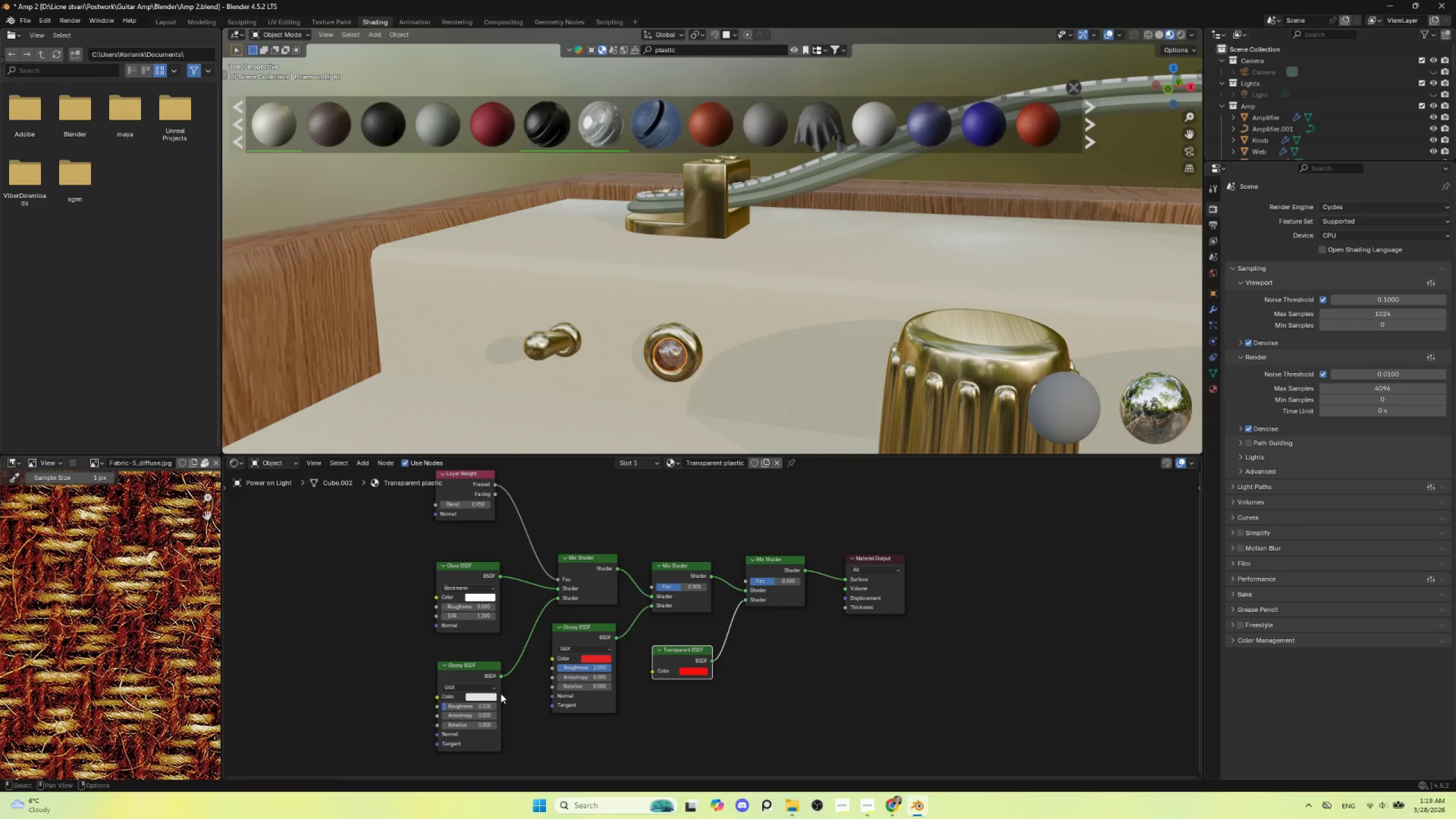 
left_click([487, 696])
 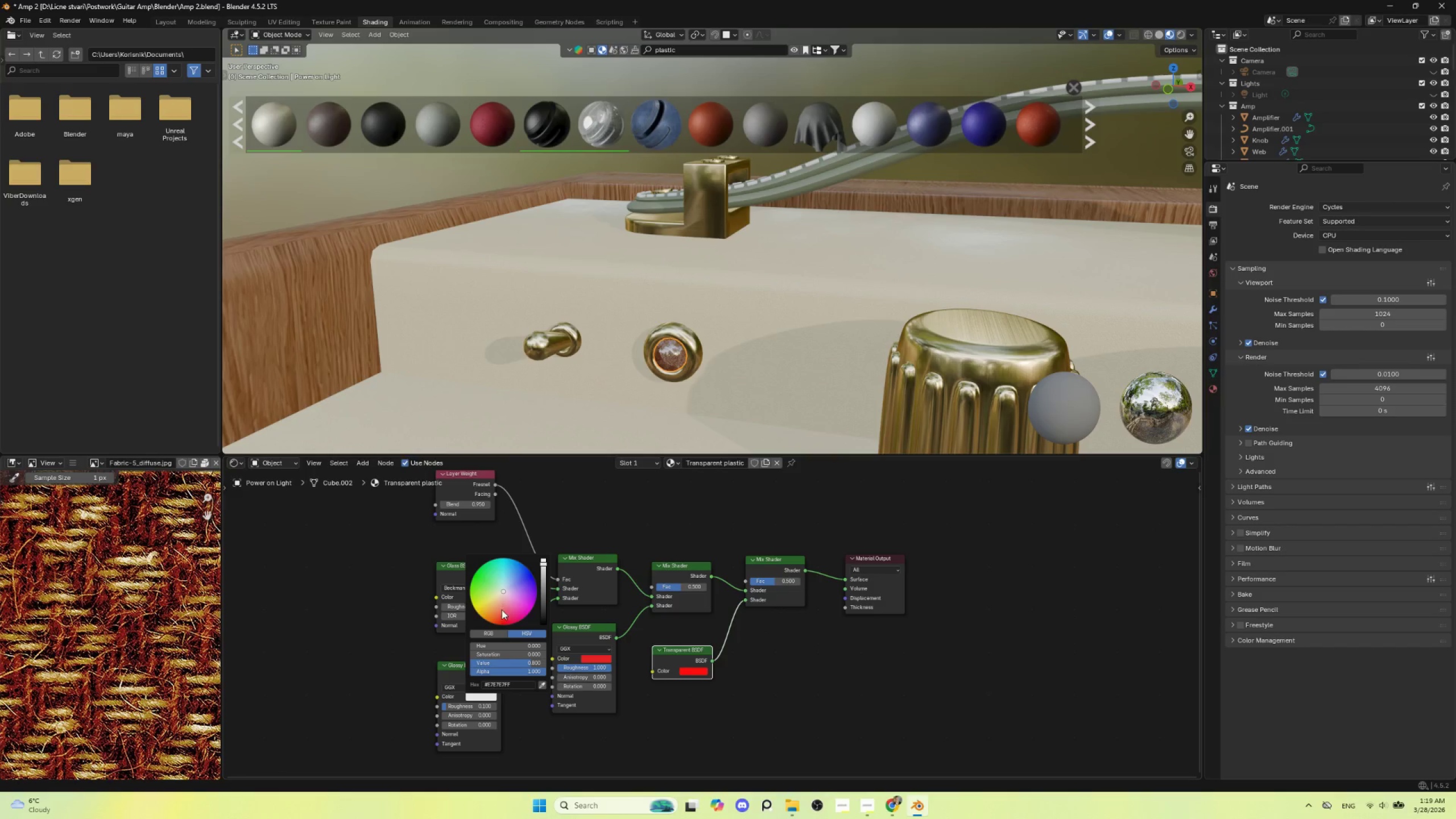 
left_click([500, 616])
 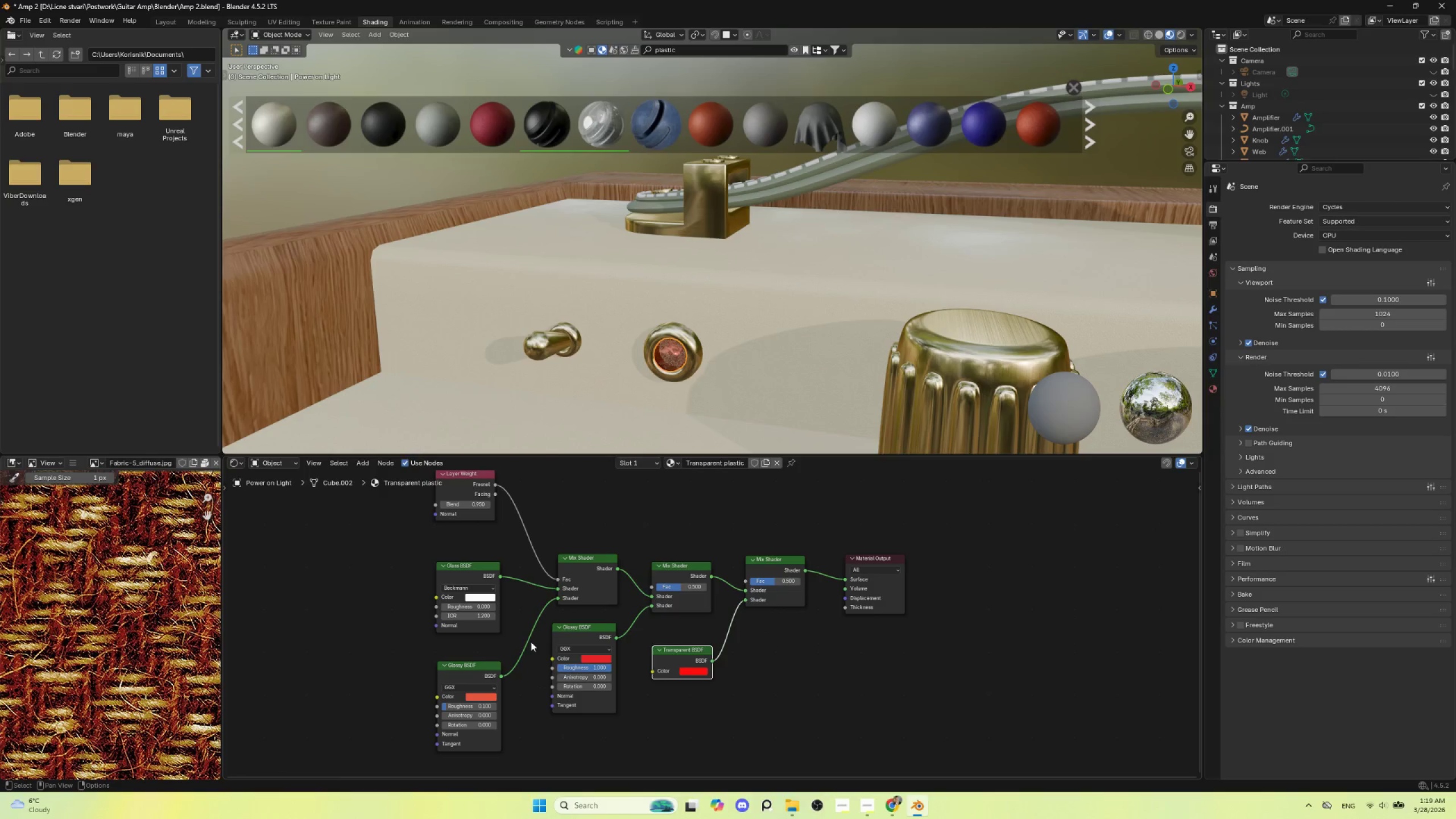 
left_click([482, 597])
 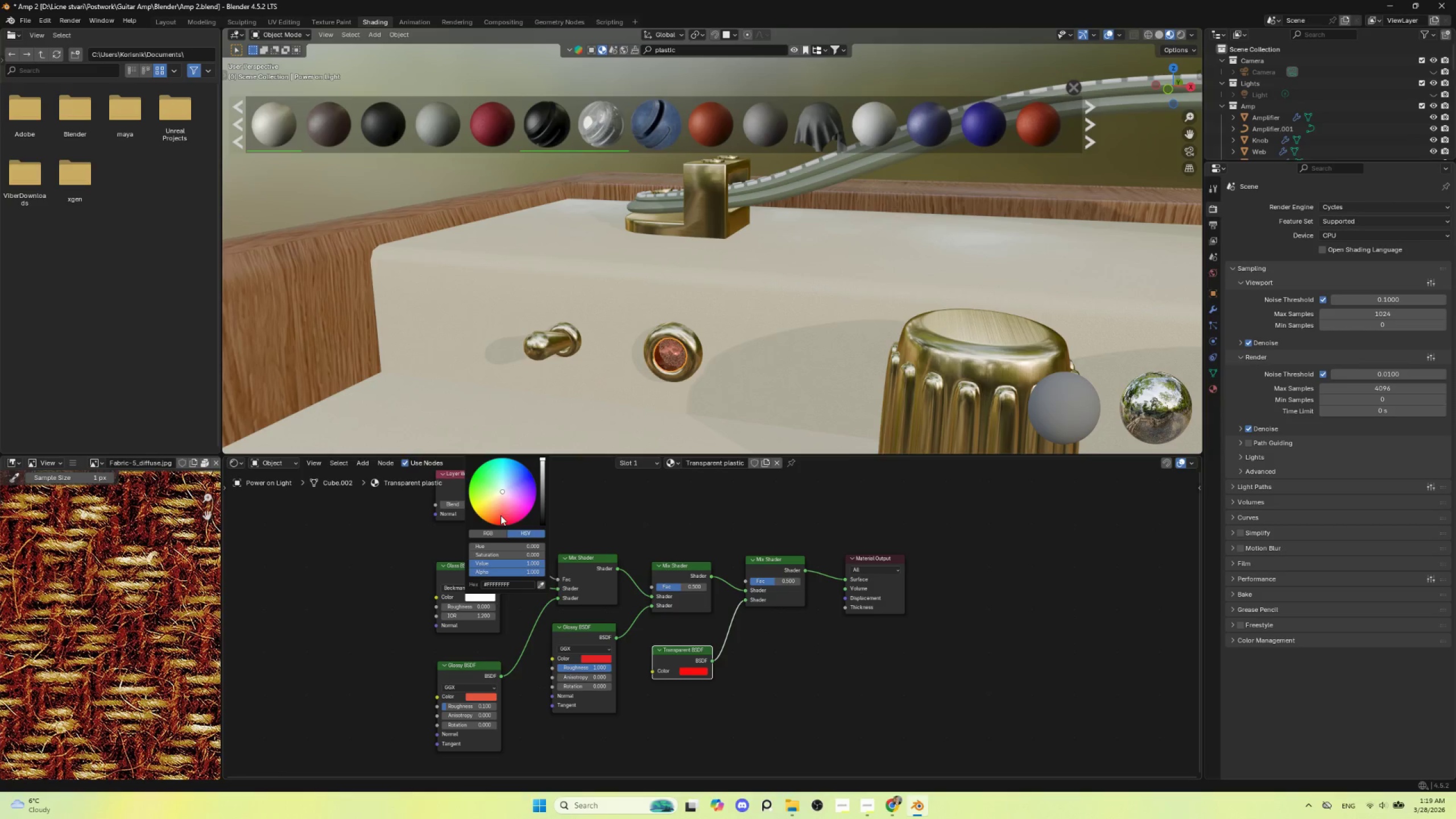 
left_click([500, 512])
 